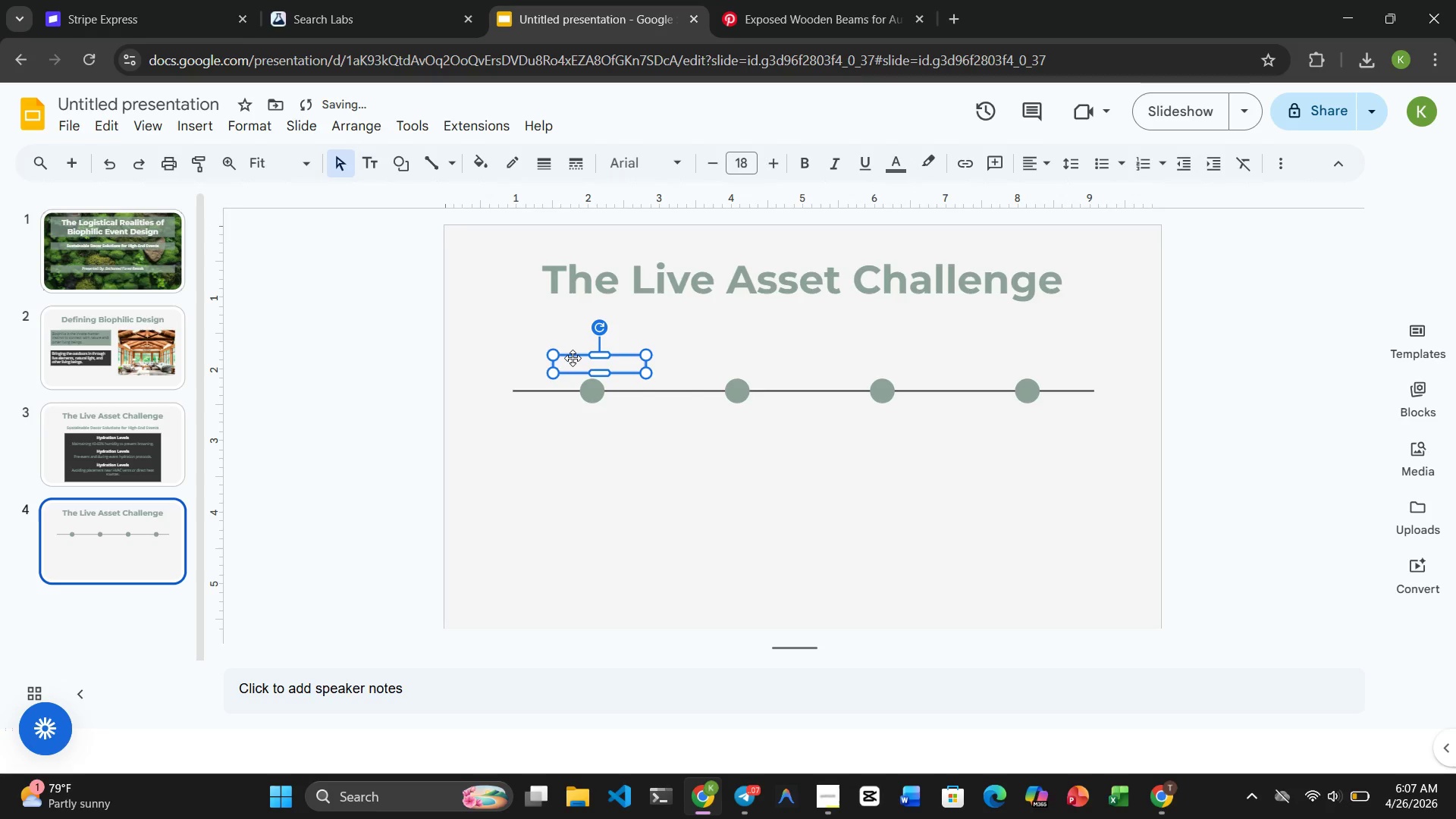 
left_click([573, 358])
 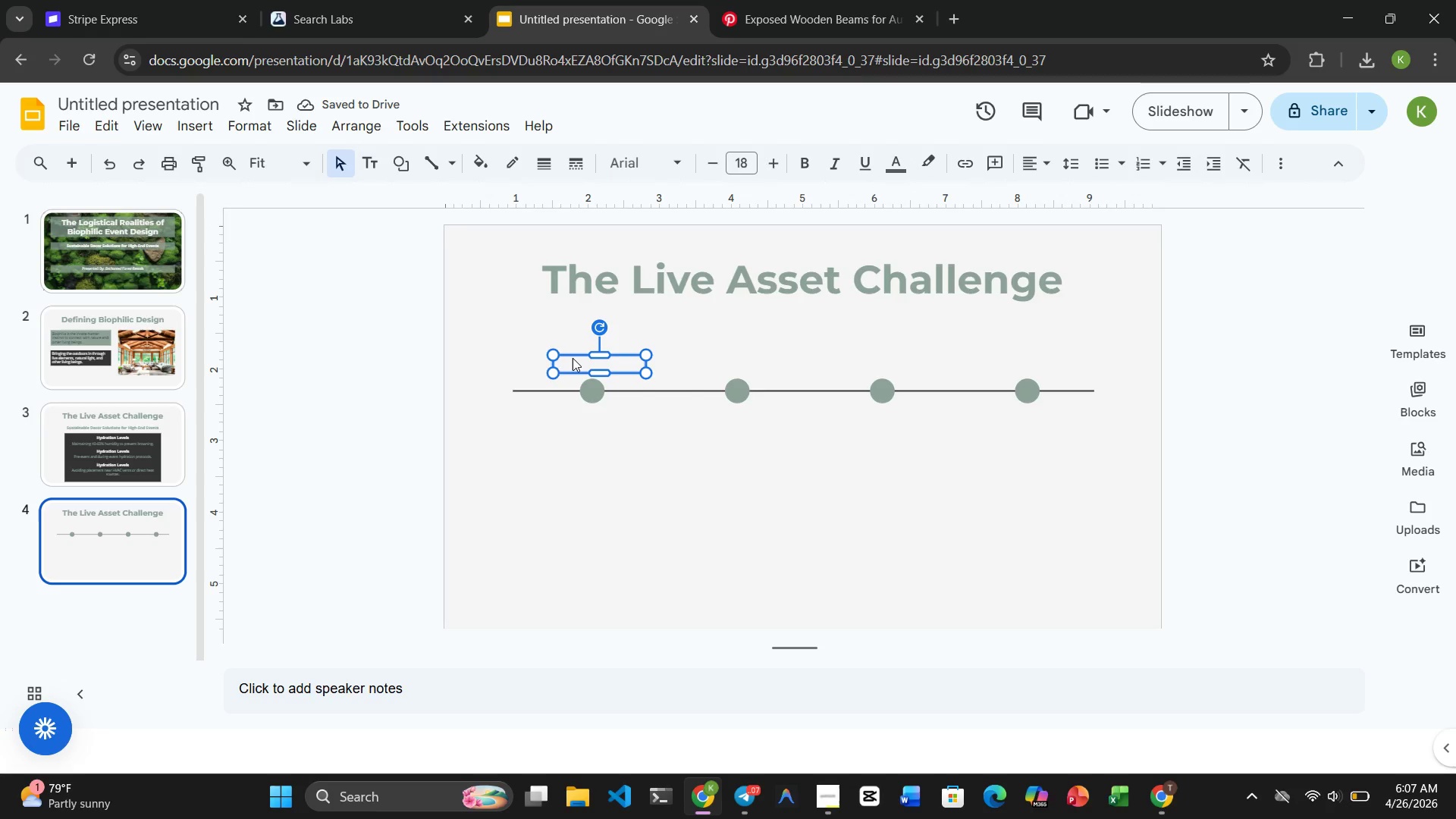 
key(Shift+T)
 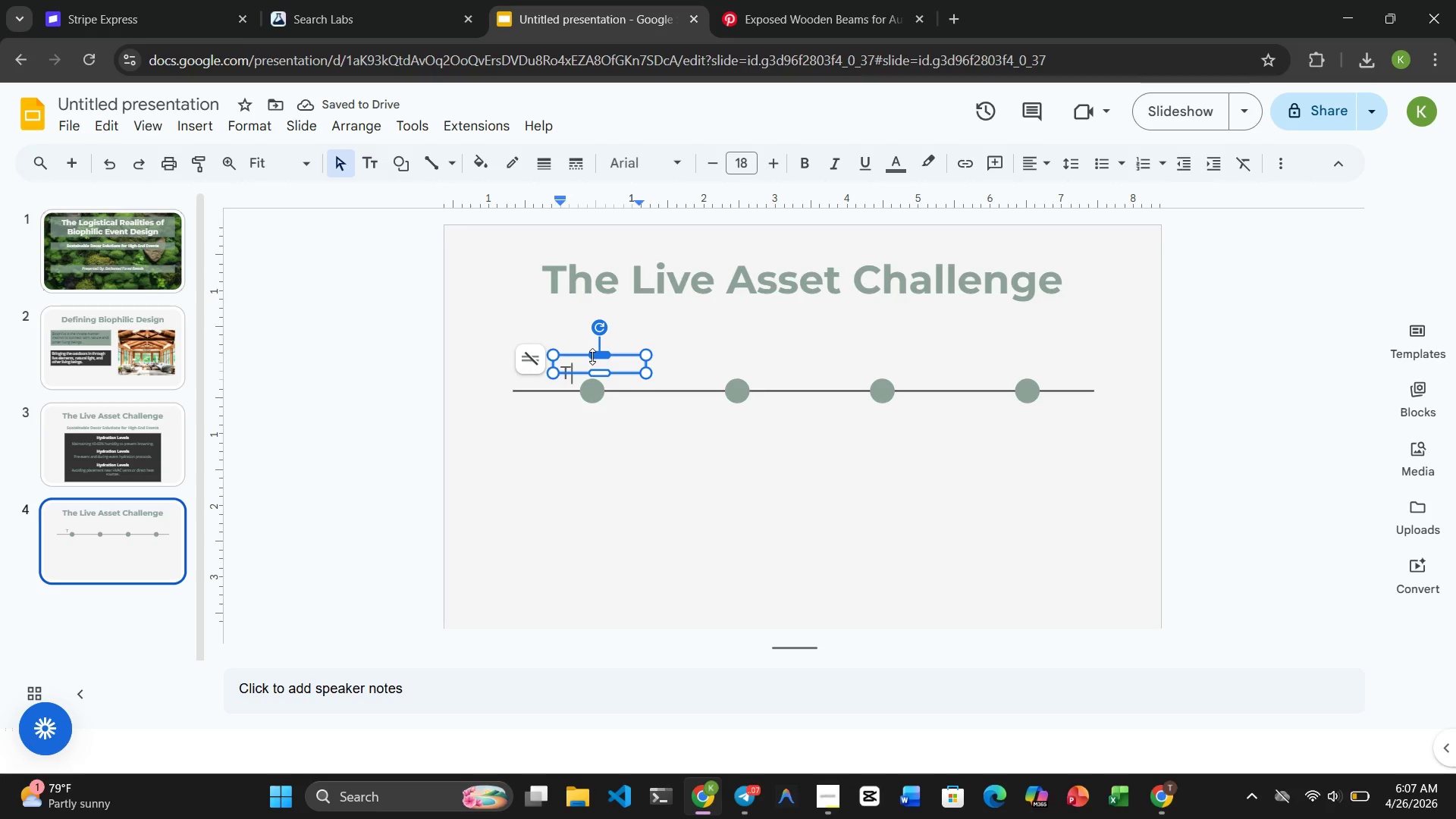 
left_click_drag(start_coordinate=[582, 356], to_coordinate=[582, 350])
 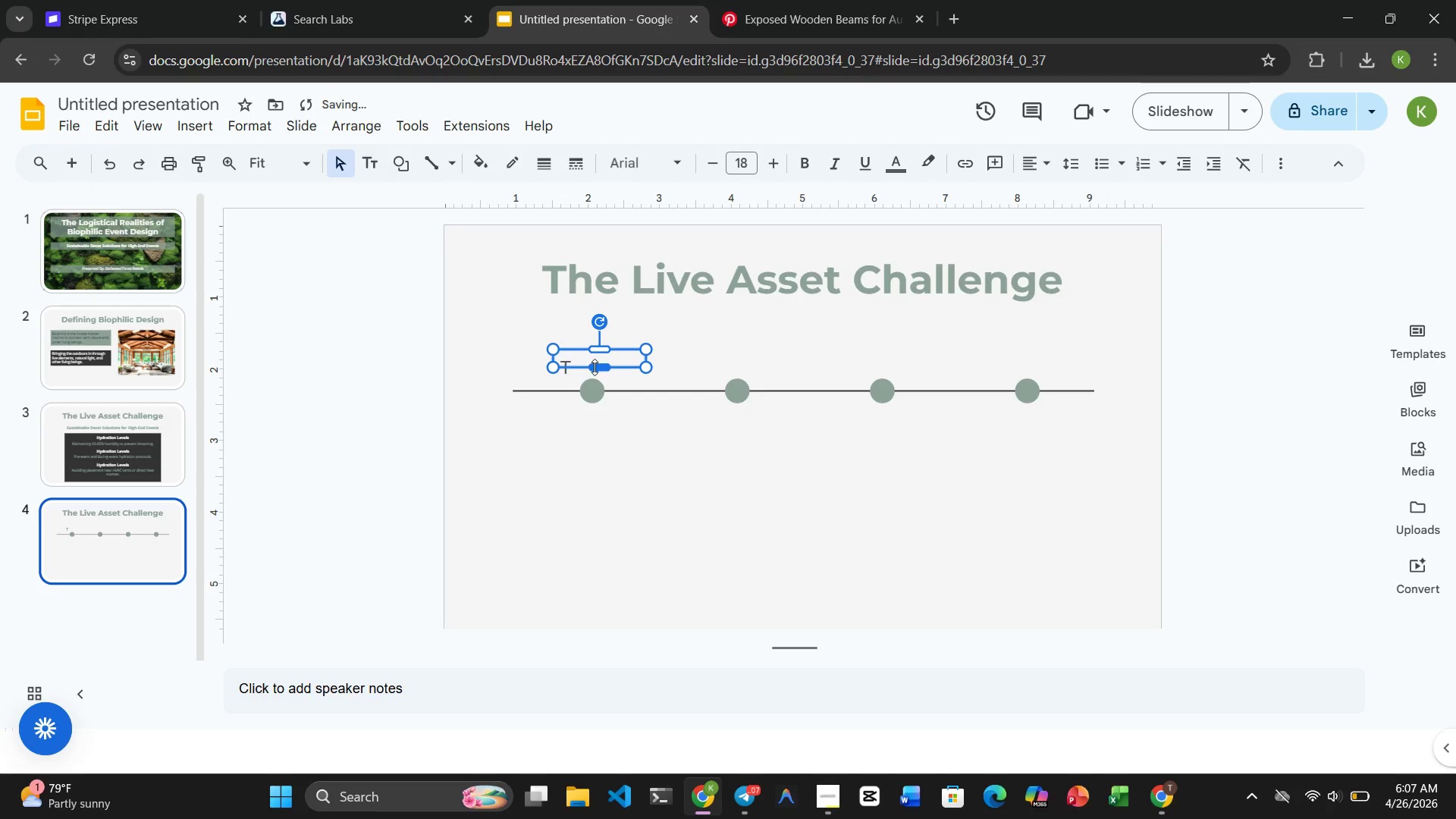 
left_click_drag(start_coordinate=[595, 368], to_coordinate=[595, 375])
 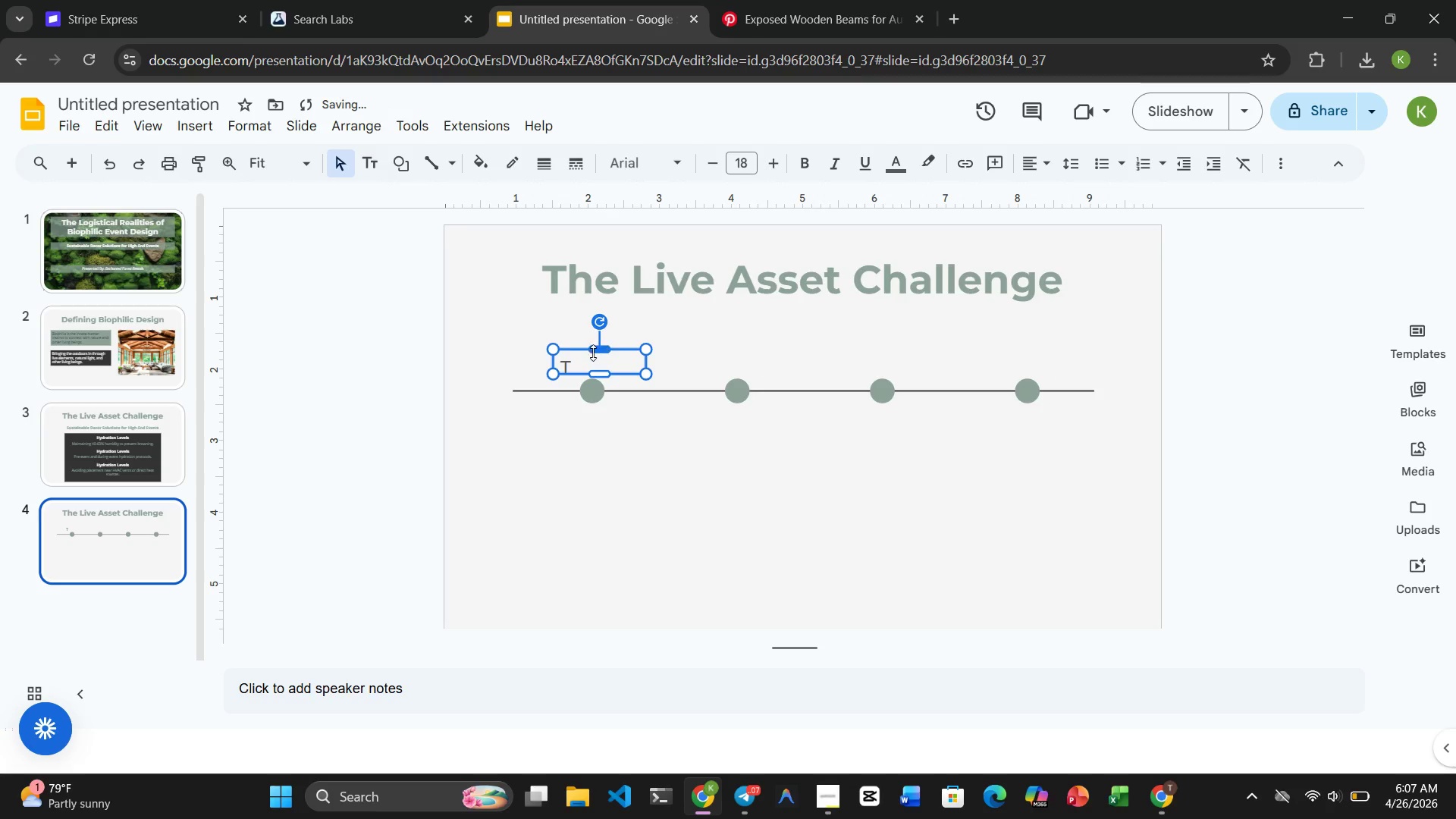 
left_click_drag(start_coordinate=[595, 350], to_coordinate=[595, 355])
 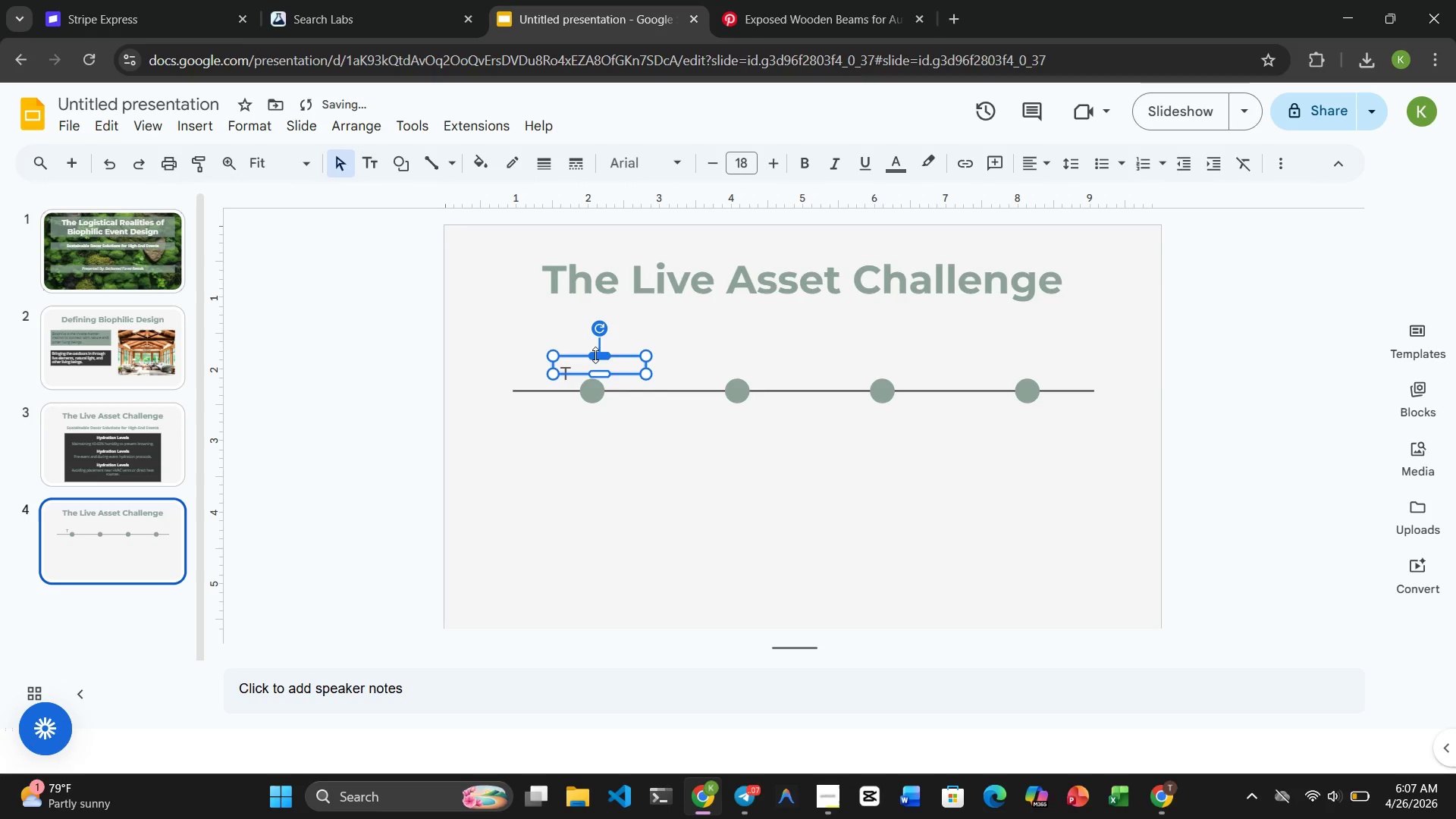 
left_click_drag(start_coordinate=[598, 353], to_coordinate=[598, 342])
 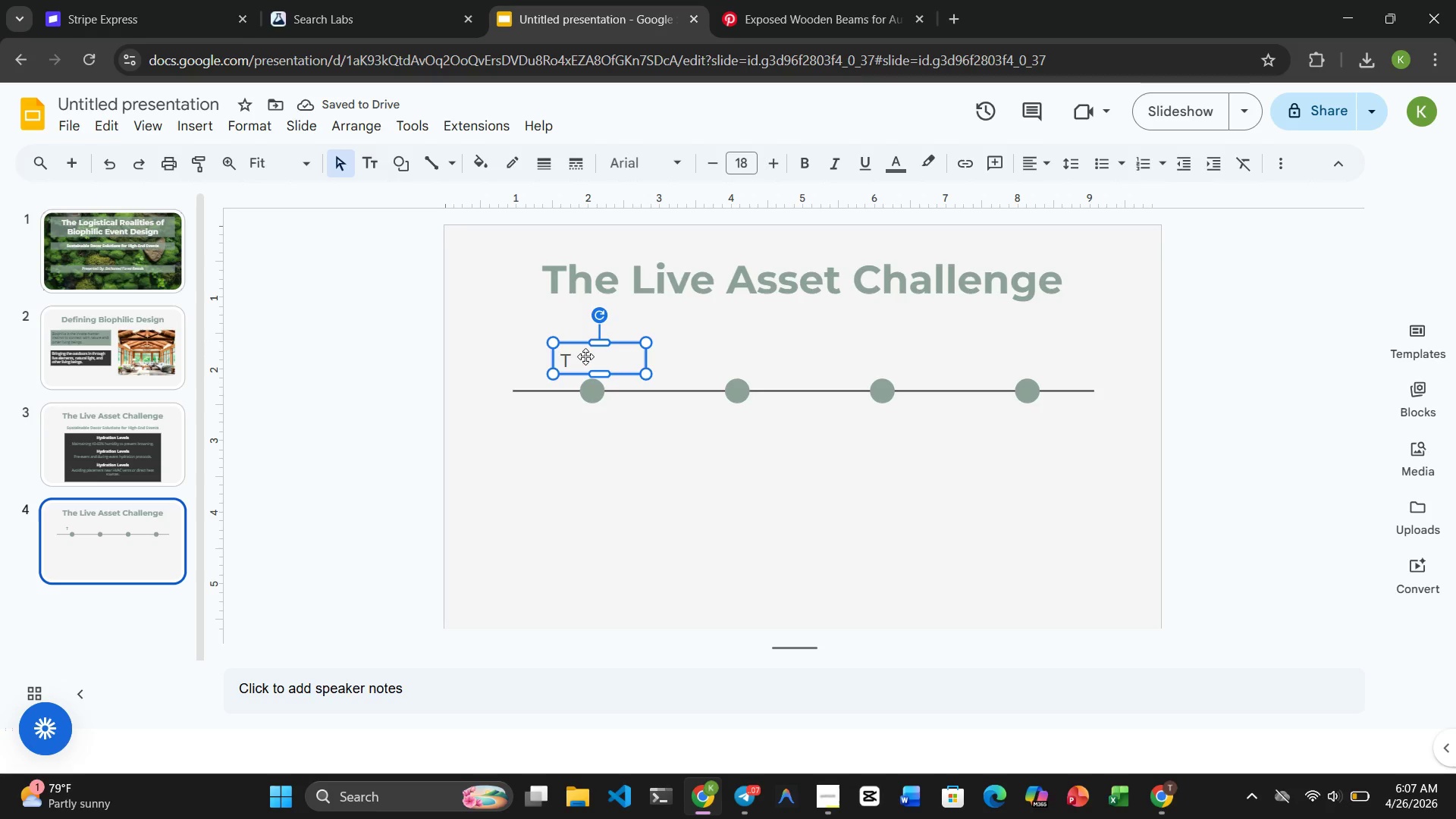 
left_click([576, 359])
 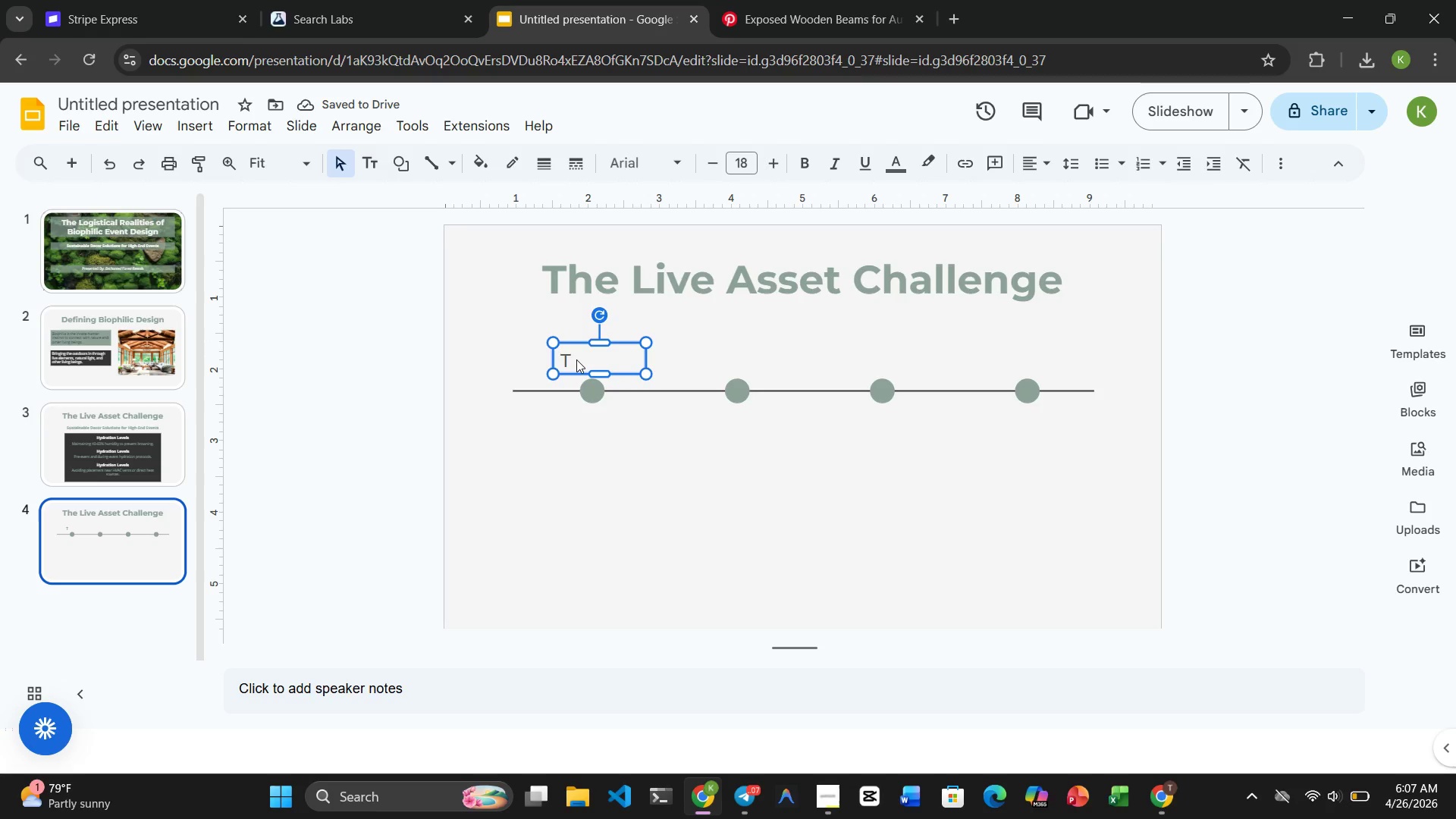 
type(-Minus )
 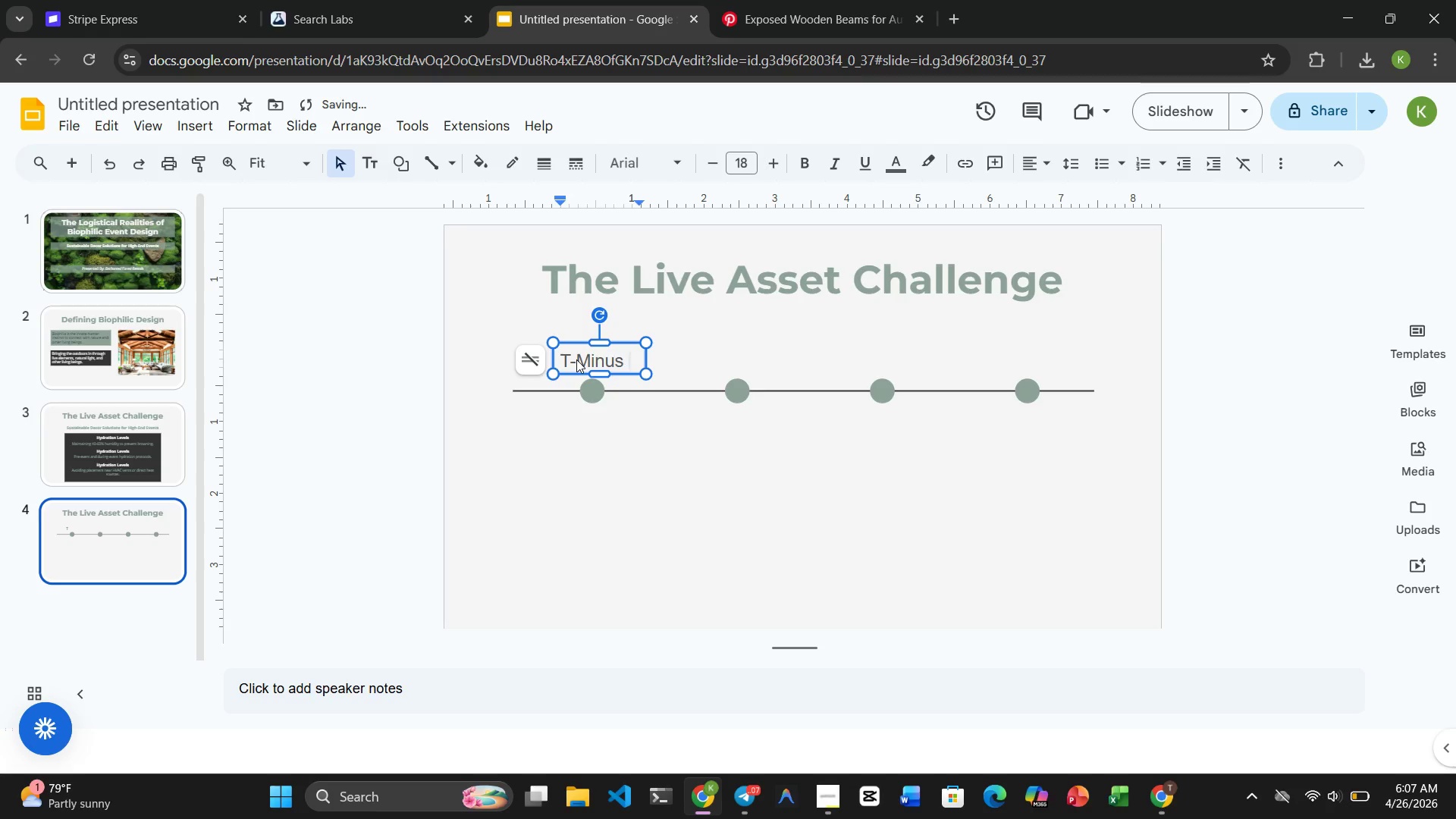 
left_click_drag(start_coordinate=[647, 360], to_coordinate=[661, 360])
 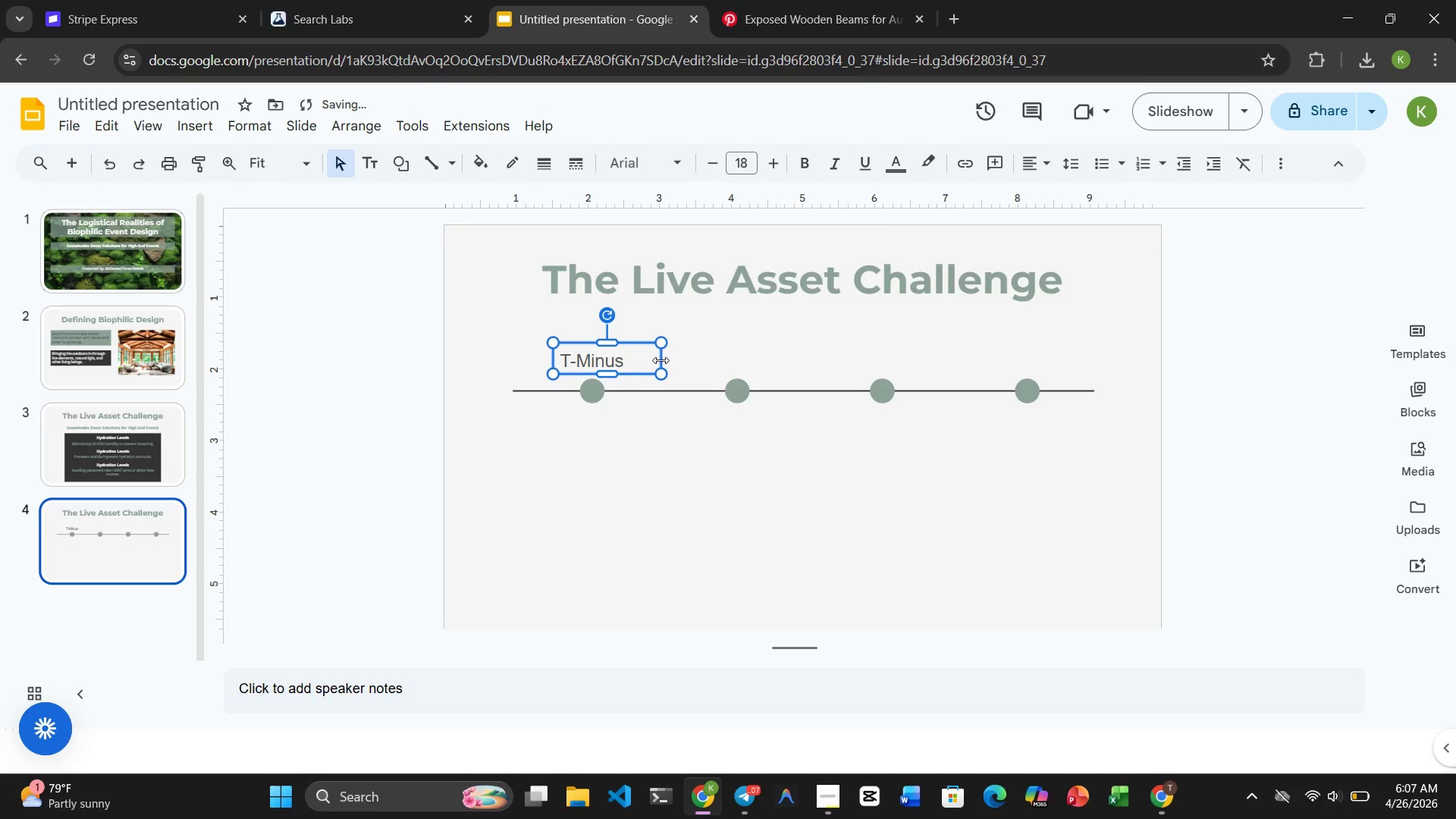 
type(8 Hours)
 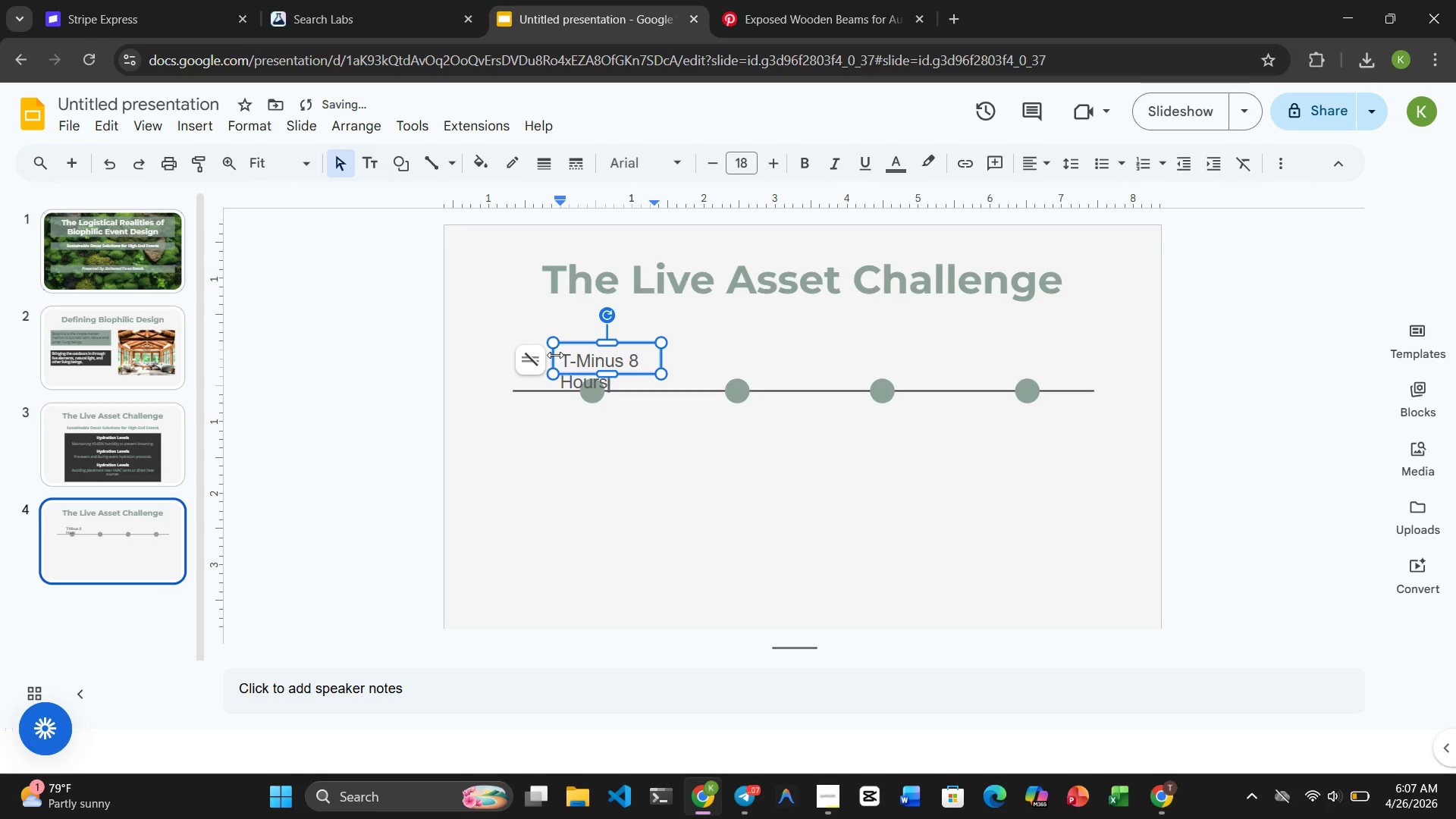 
left_click_drag(start_coordinate=[555, 355], to_coordinate=[536, 356])
 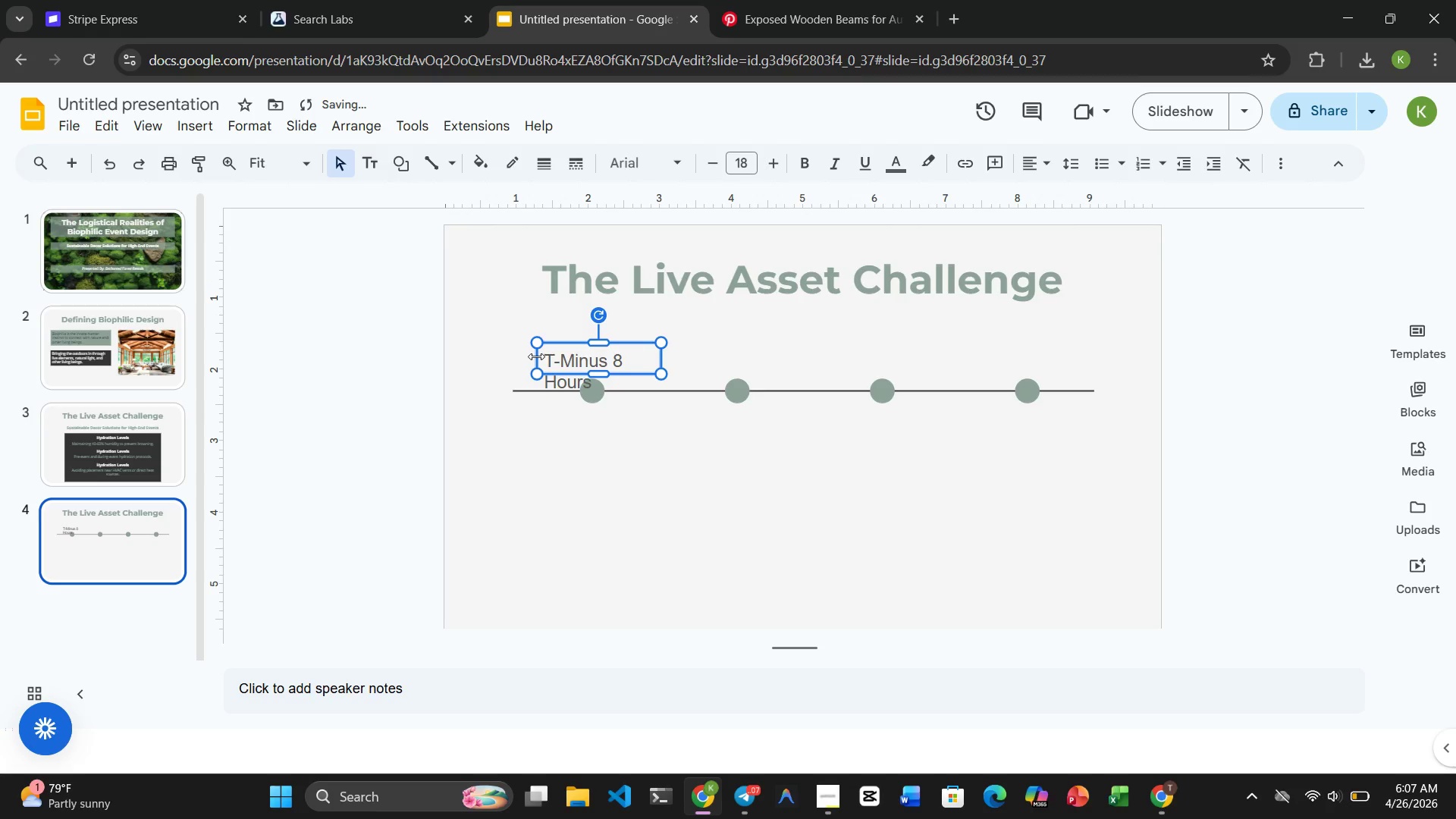 
left_click_drag(start_coordinate=[536, 356], to_coordinate=[520, 357])
 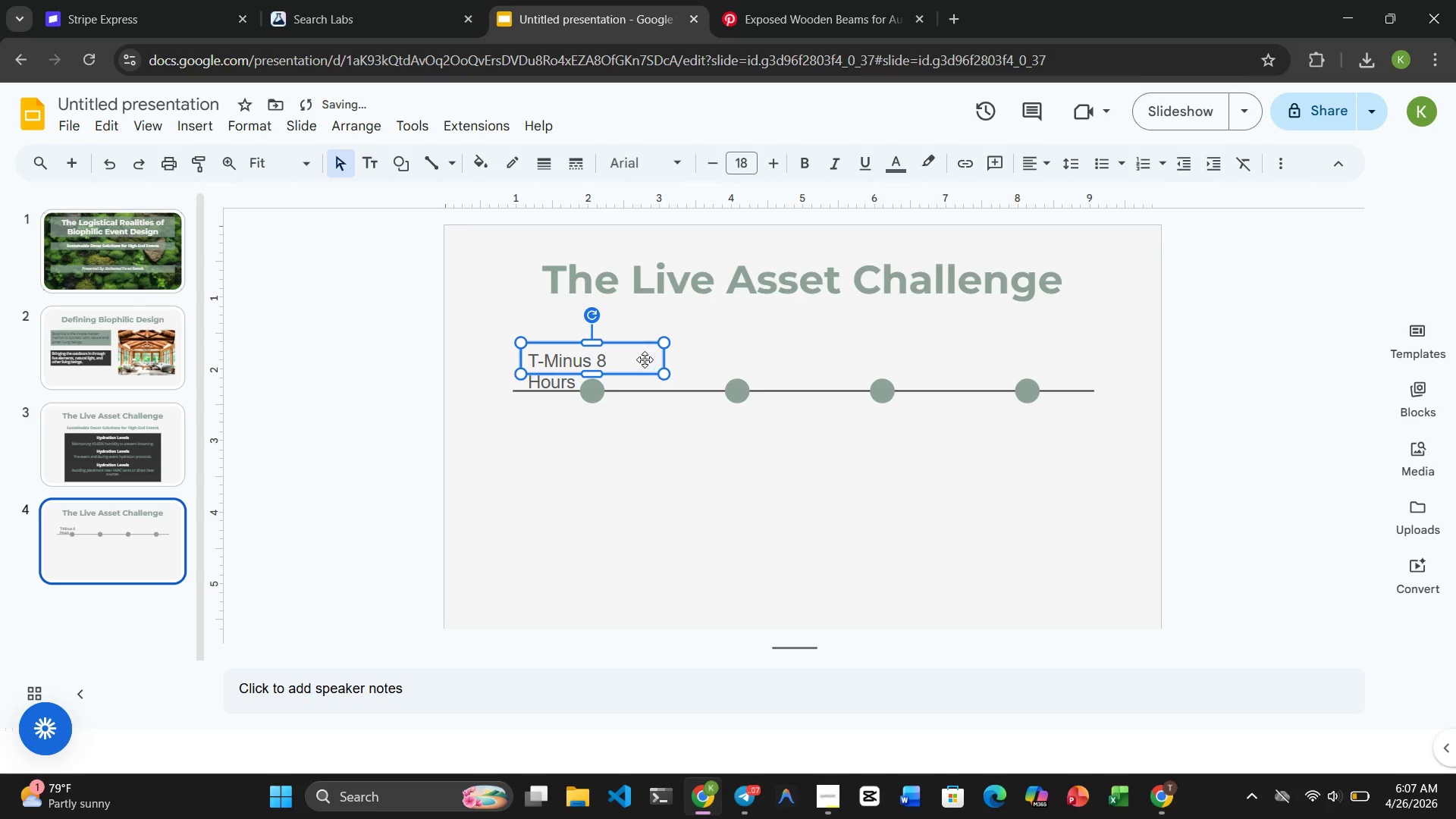 
wait(5.06)
 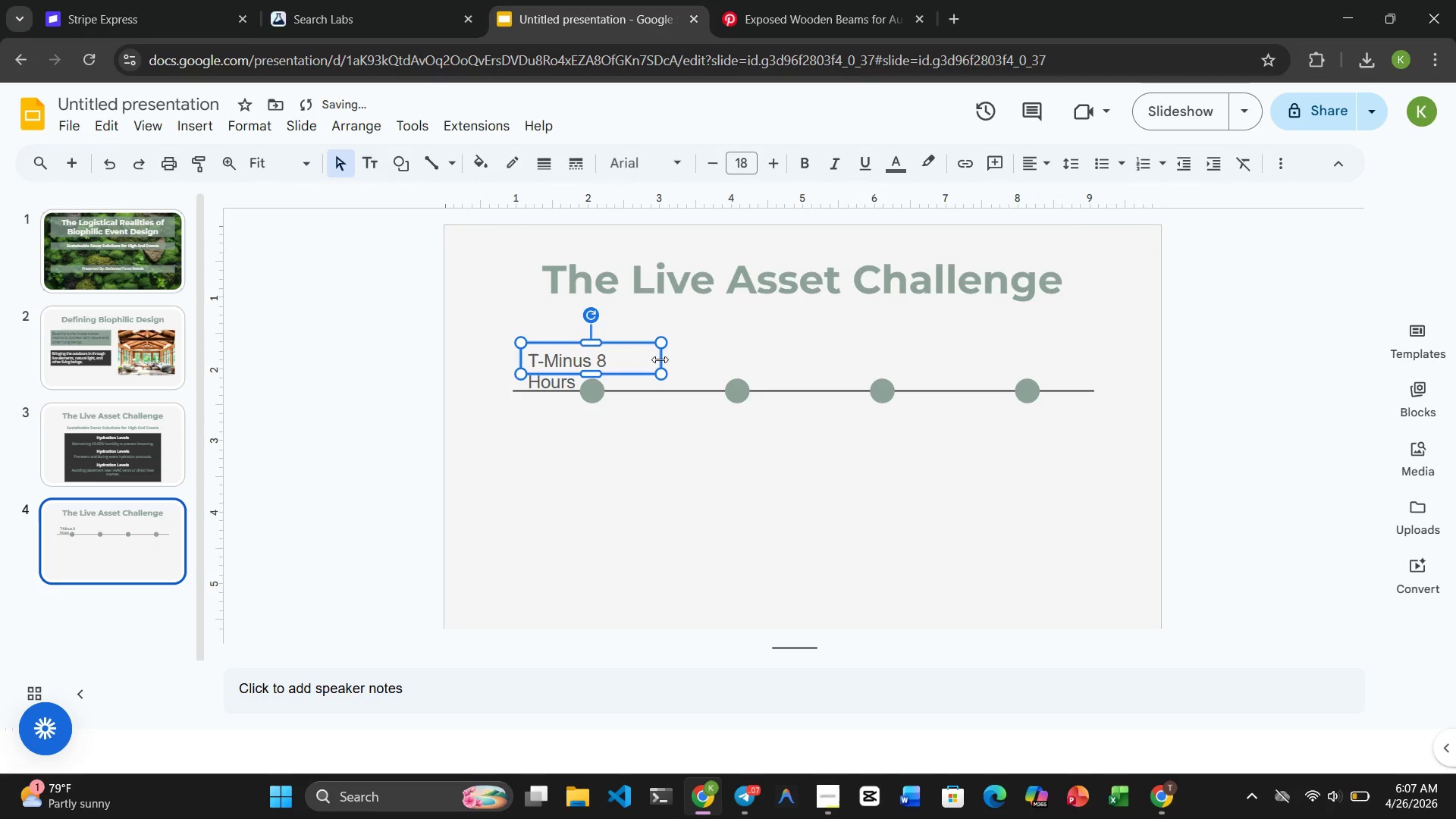 
left_click_drag(start_coordinate=[598, 342], to_coordinate=[595, 329])
 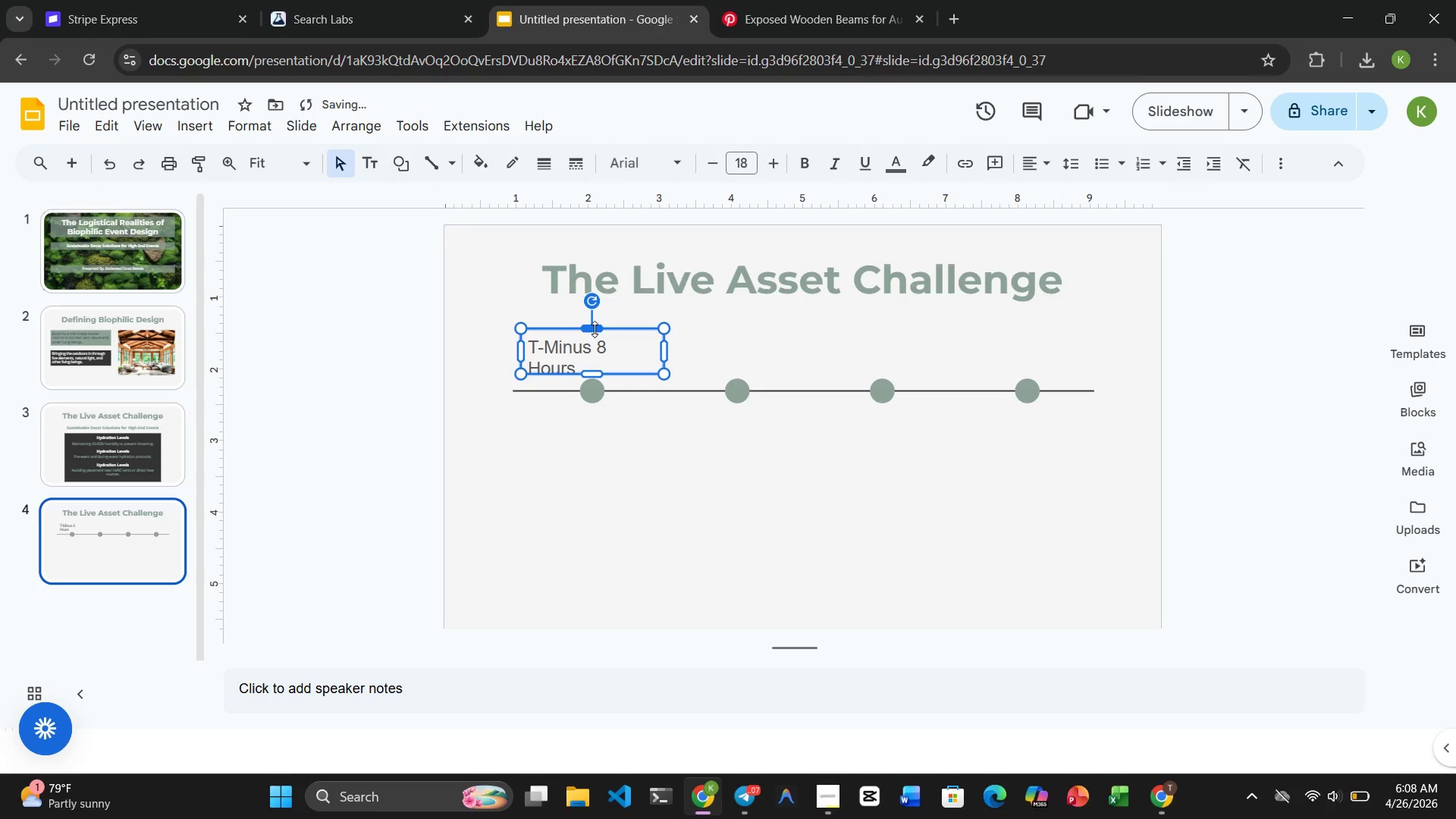 
left_click_drag(start_coordinate=[595, 329], to_coordinate=[595, 325])
 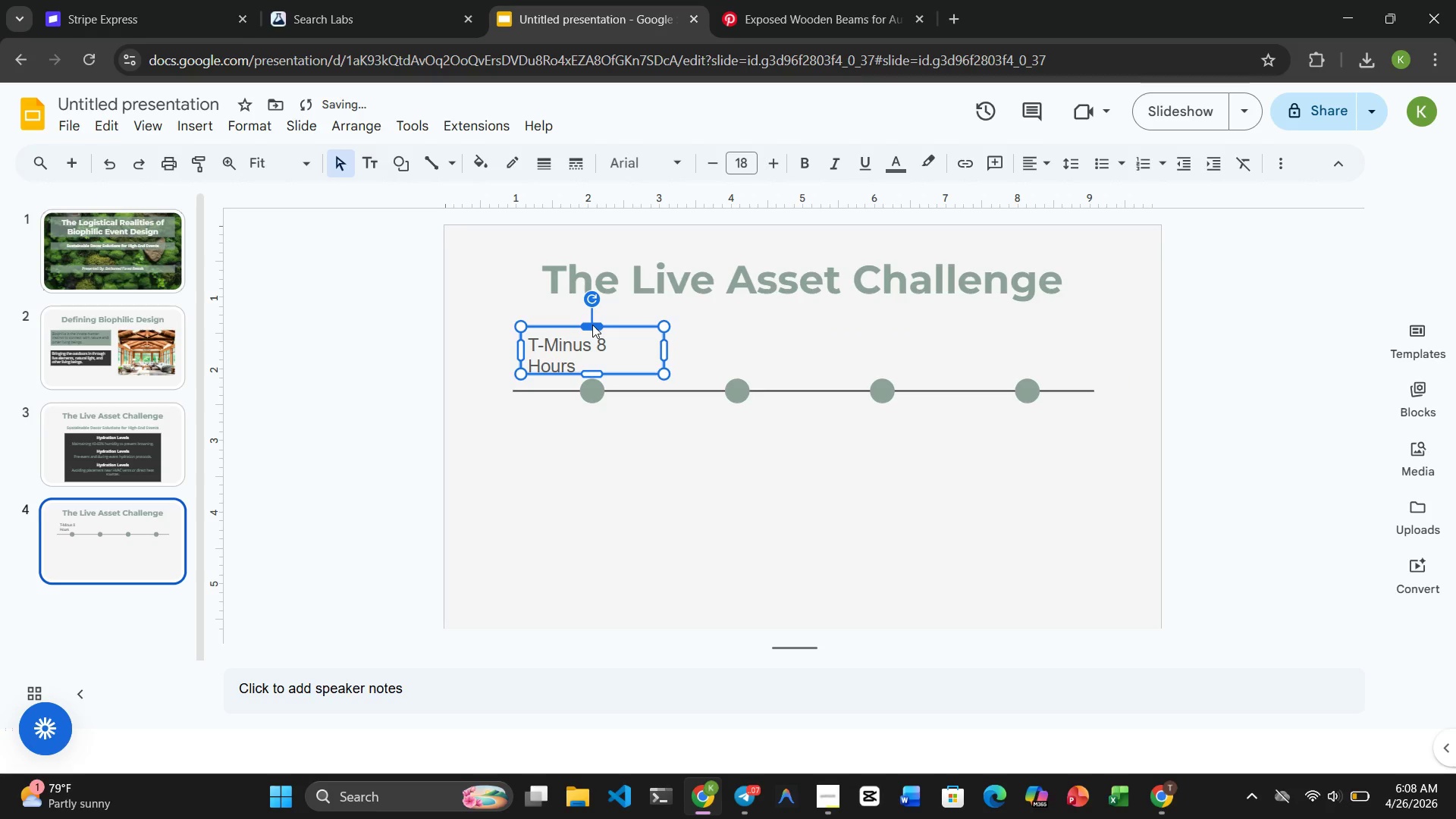 
wait(5.25)
 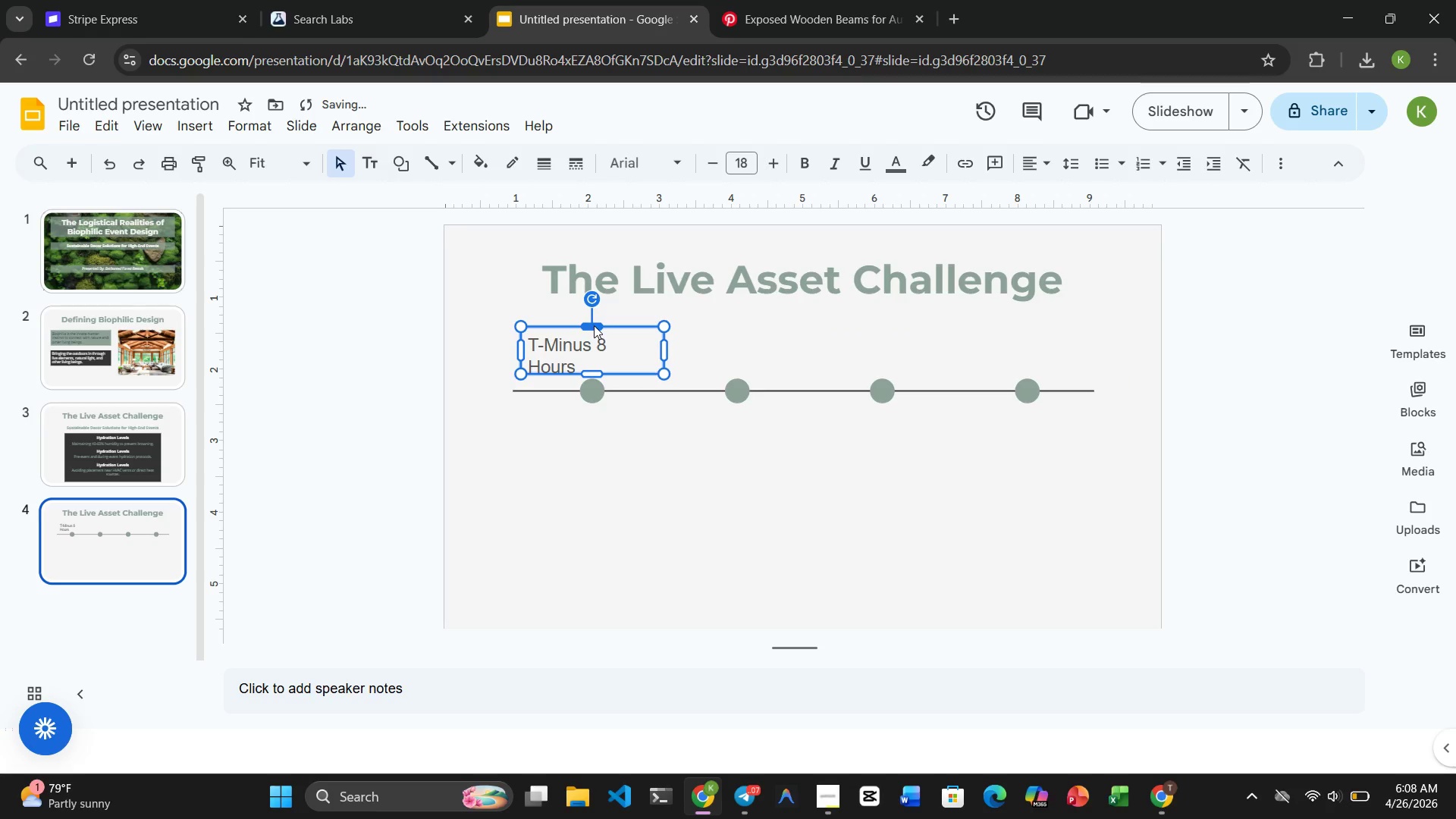 
left_click_drag(start_coordinate=[574, 367], to_coordinate=[513, 344])
 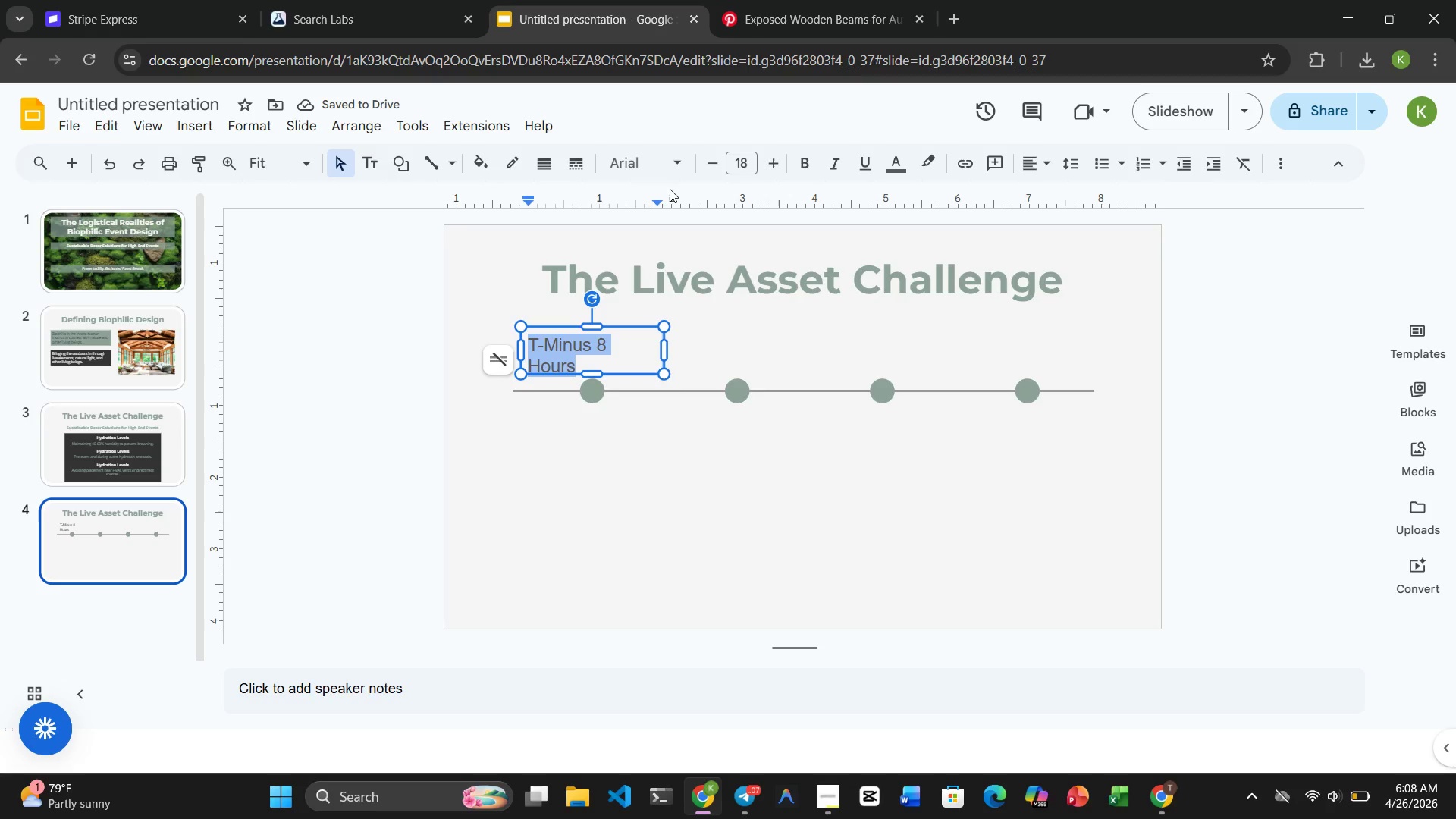 
mouse_move([673, 165])
 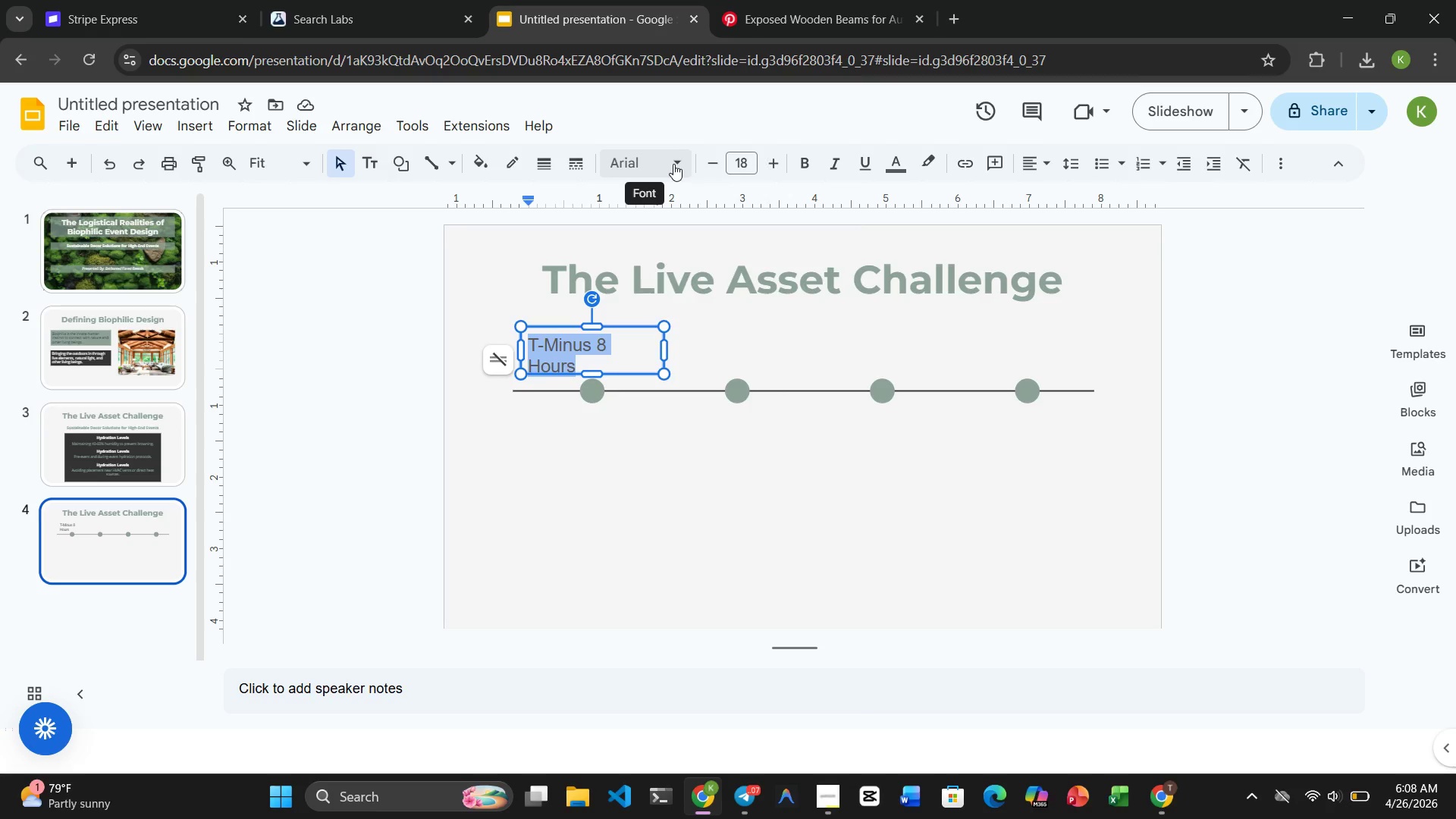 
left_click([673, 164])
 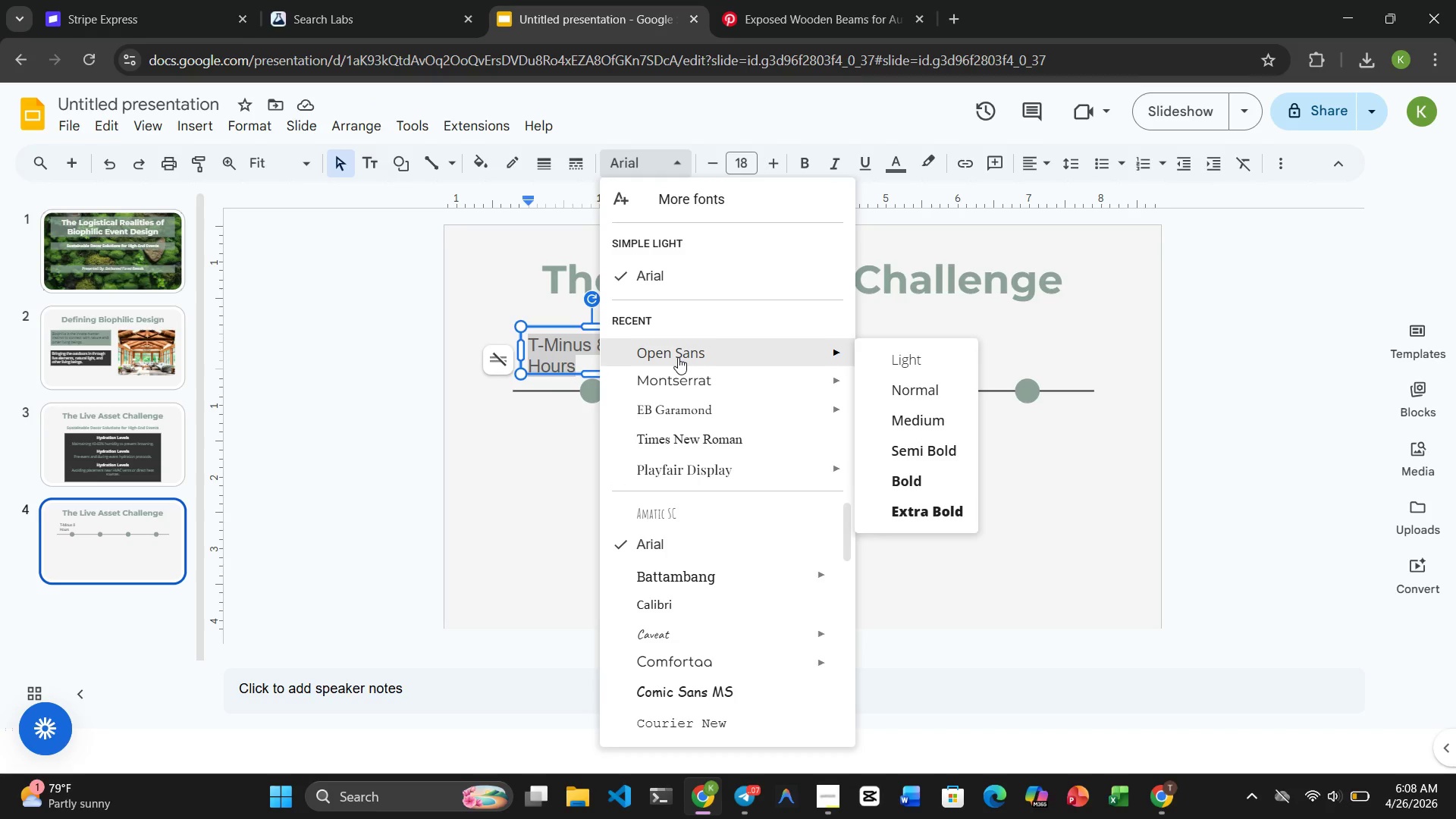 
left_click([678, 357])
 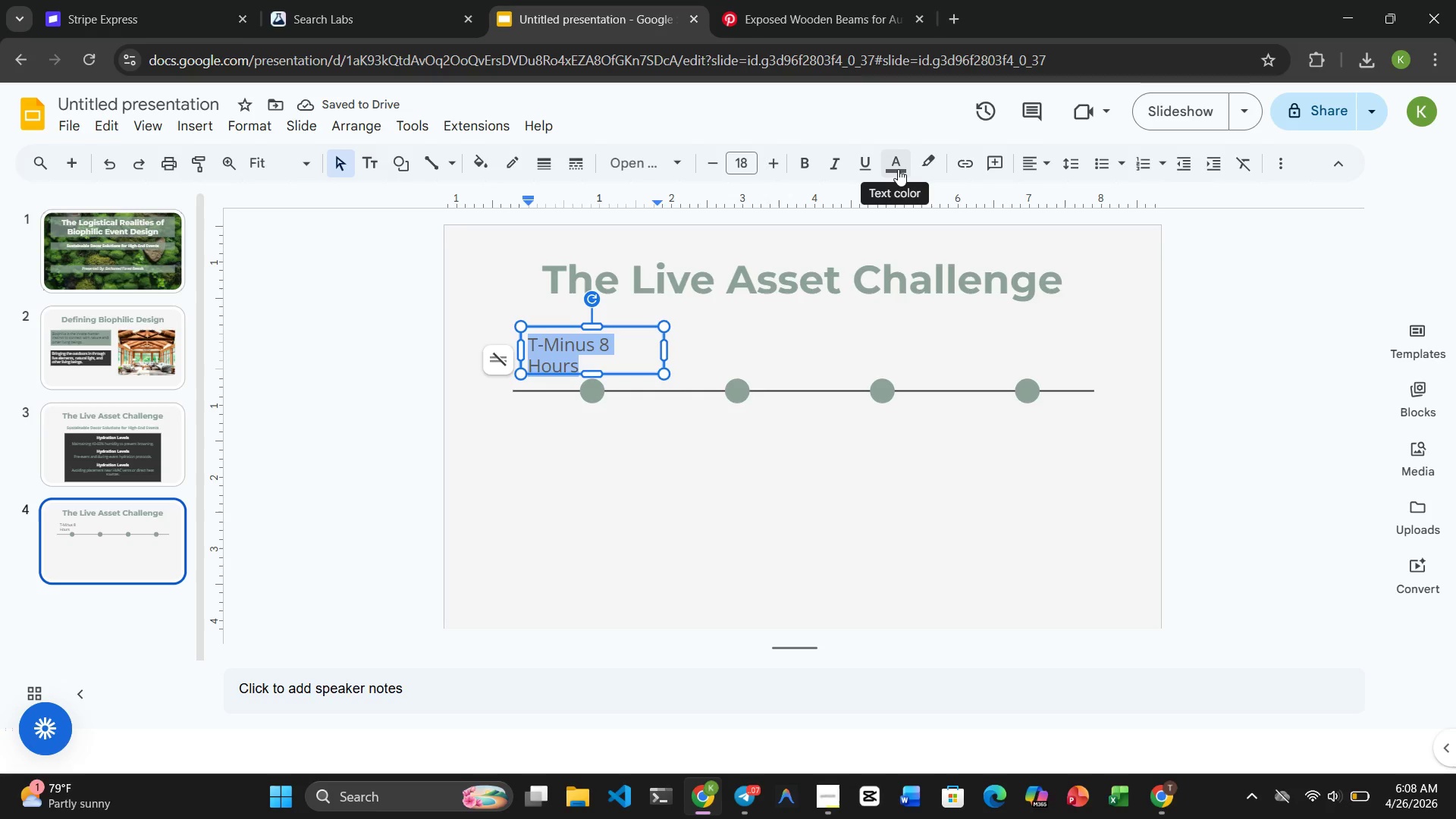 
wait(8.47)
 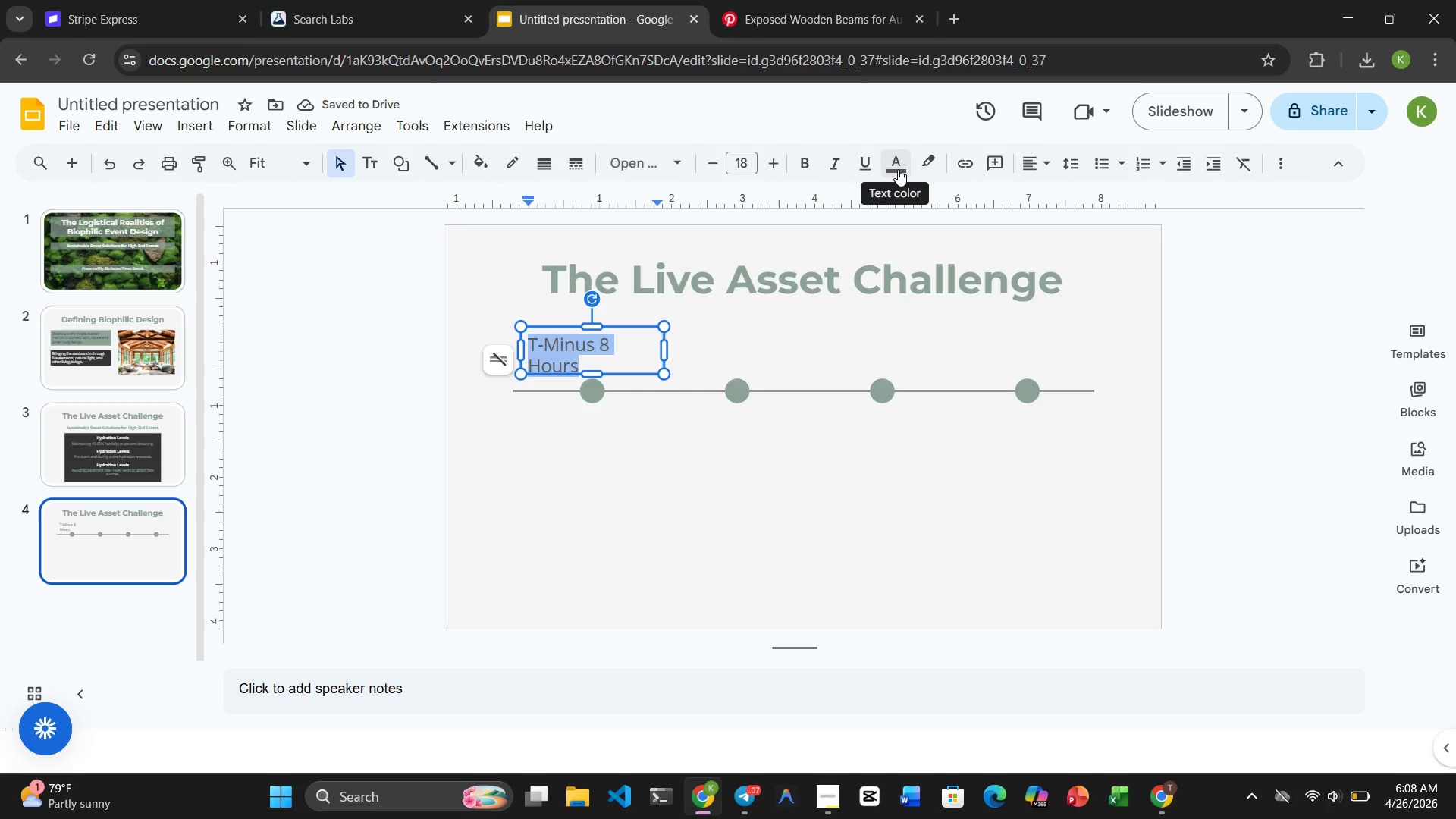 
left_click([898, 169])
 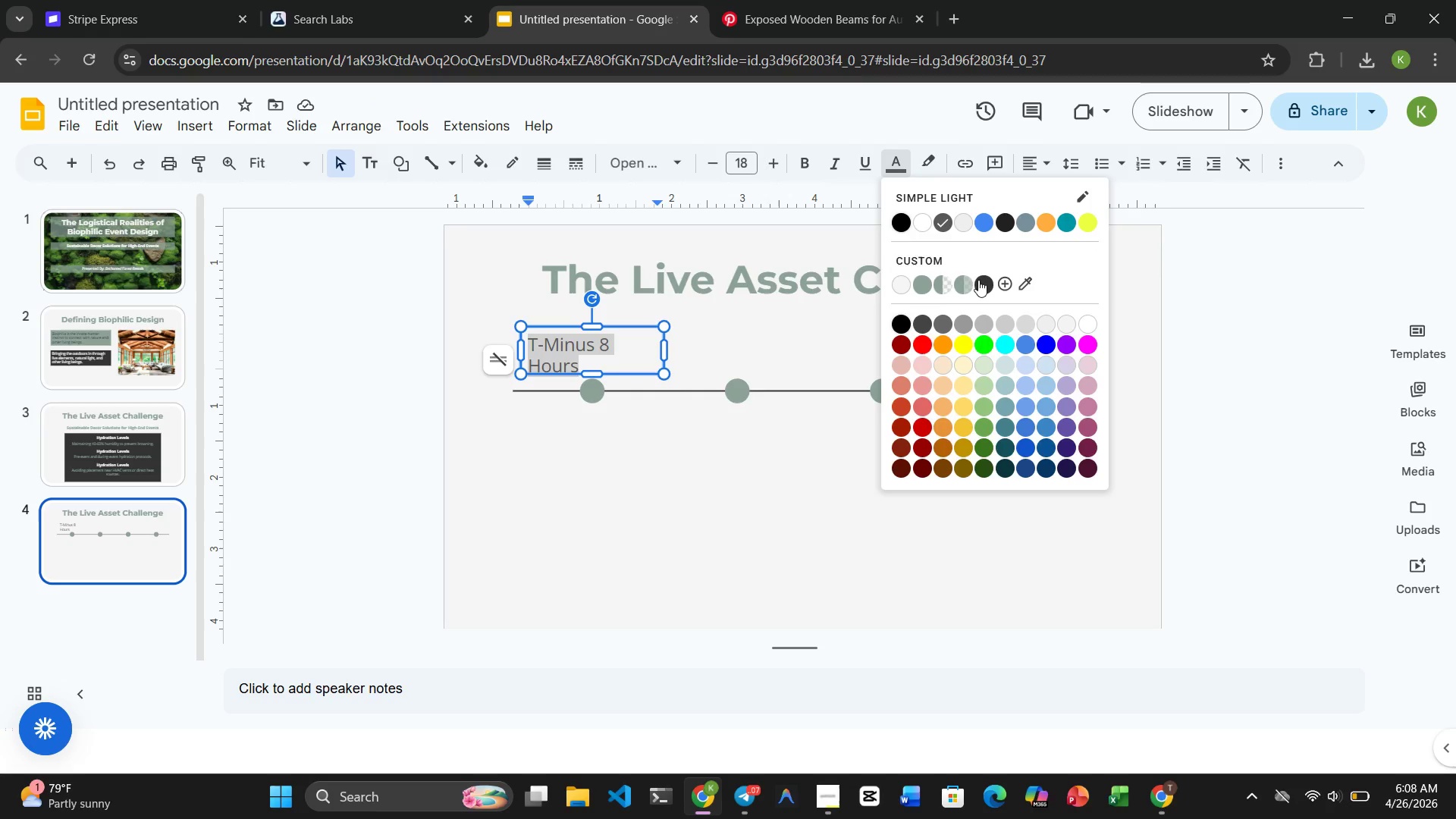 
left_click([981, 280])
 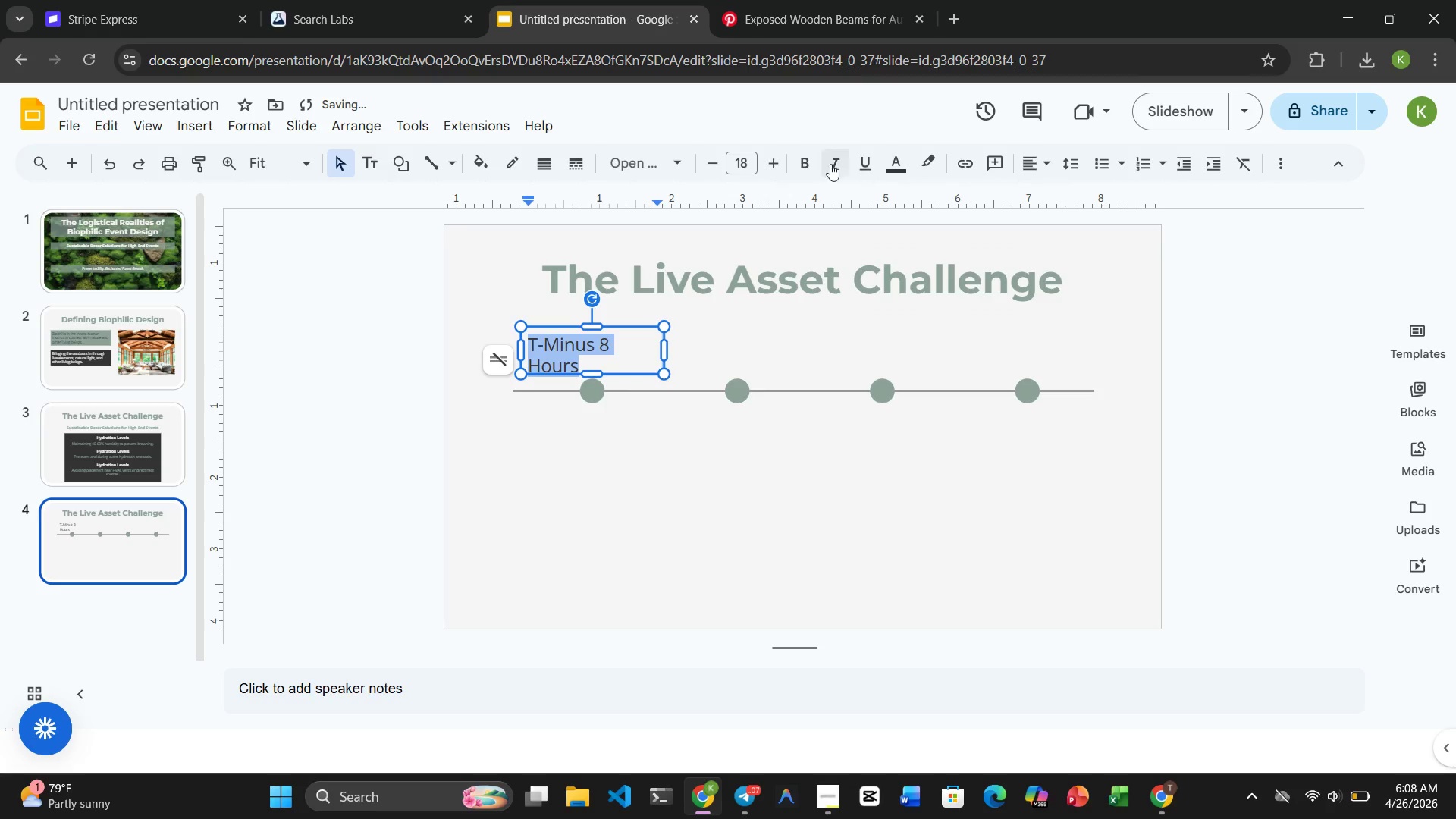 
left_click([811, 162])
 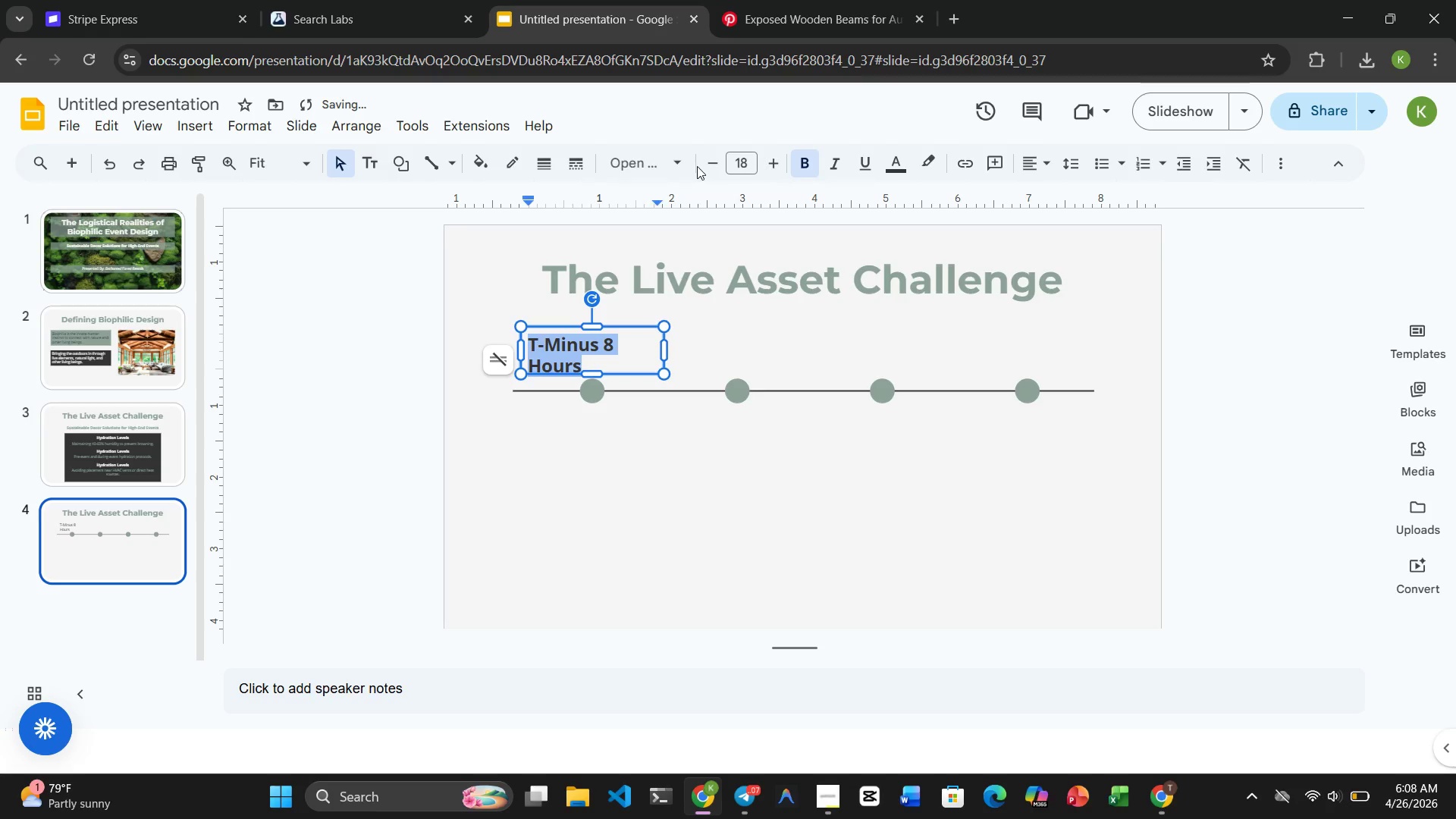 
left_click([701, 166])
 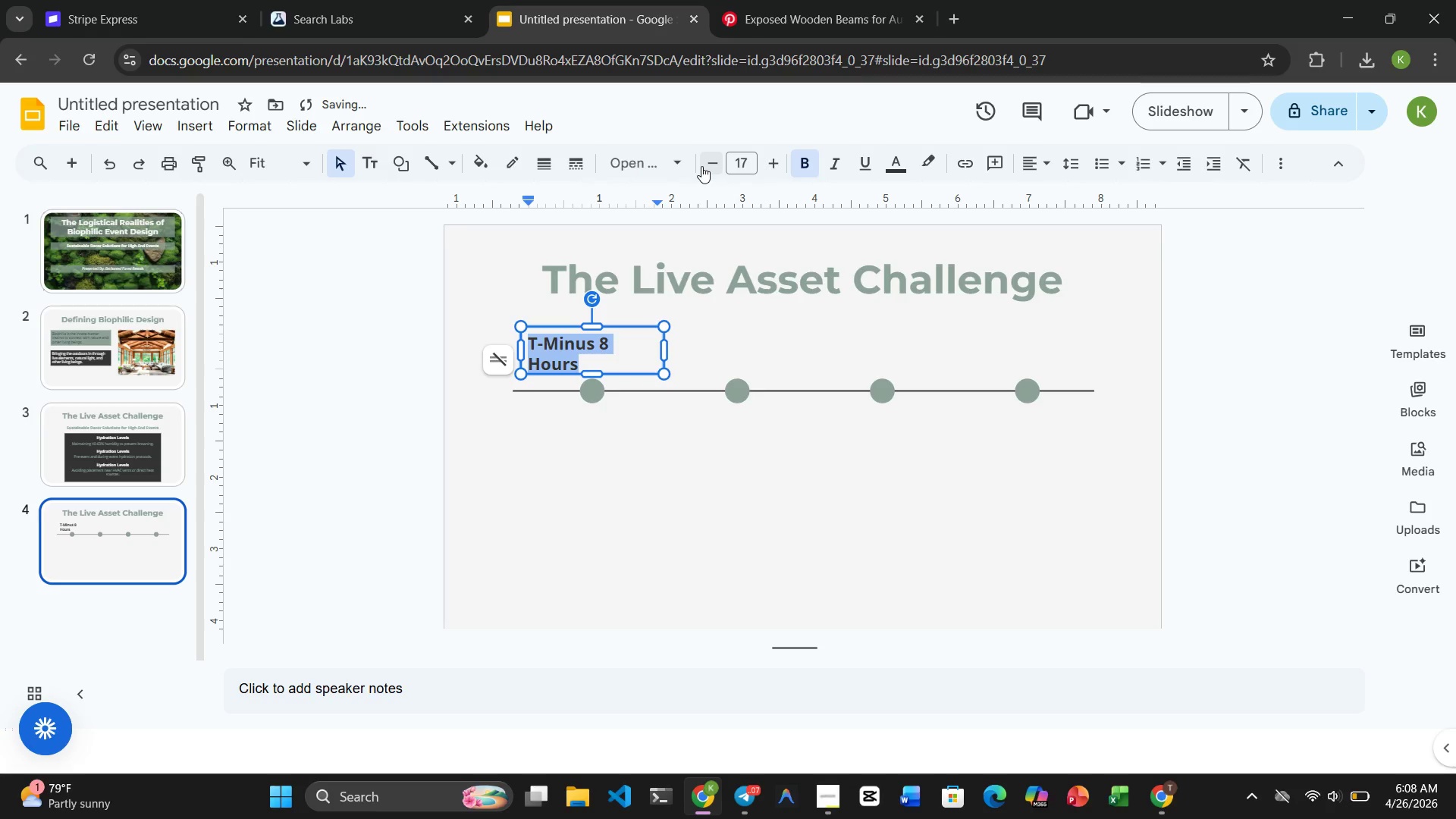 
left_click([701, 166])
 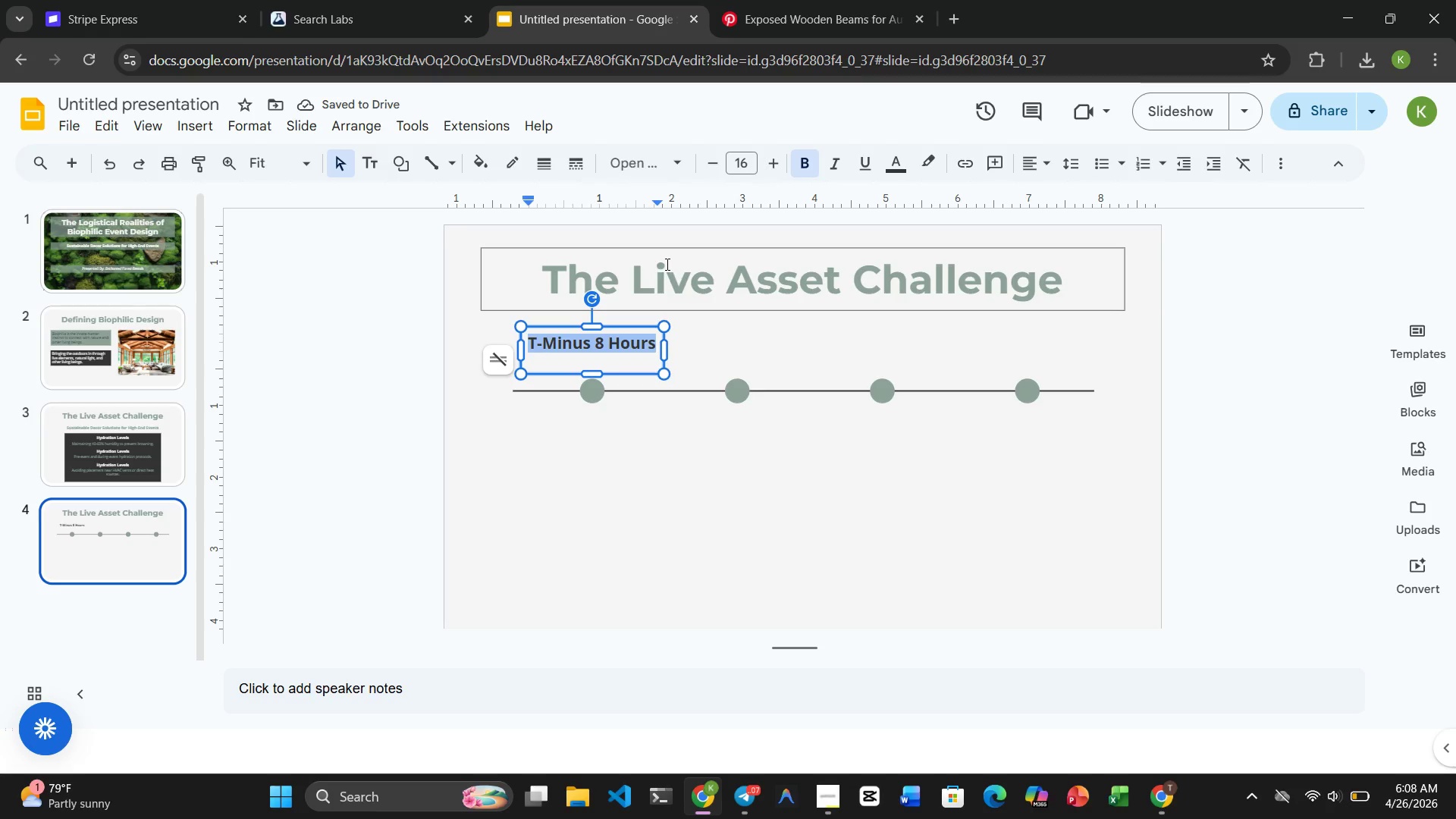 
wait(5.83)
 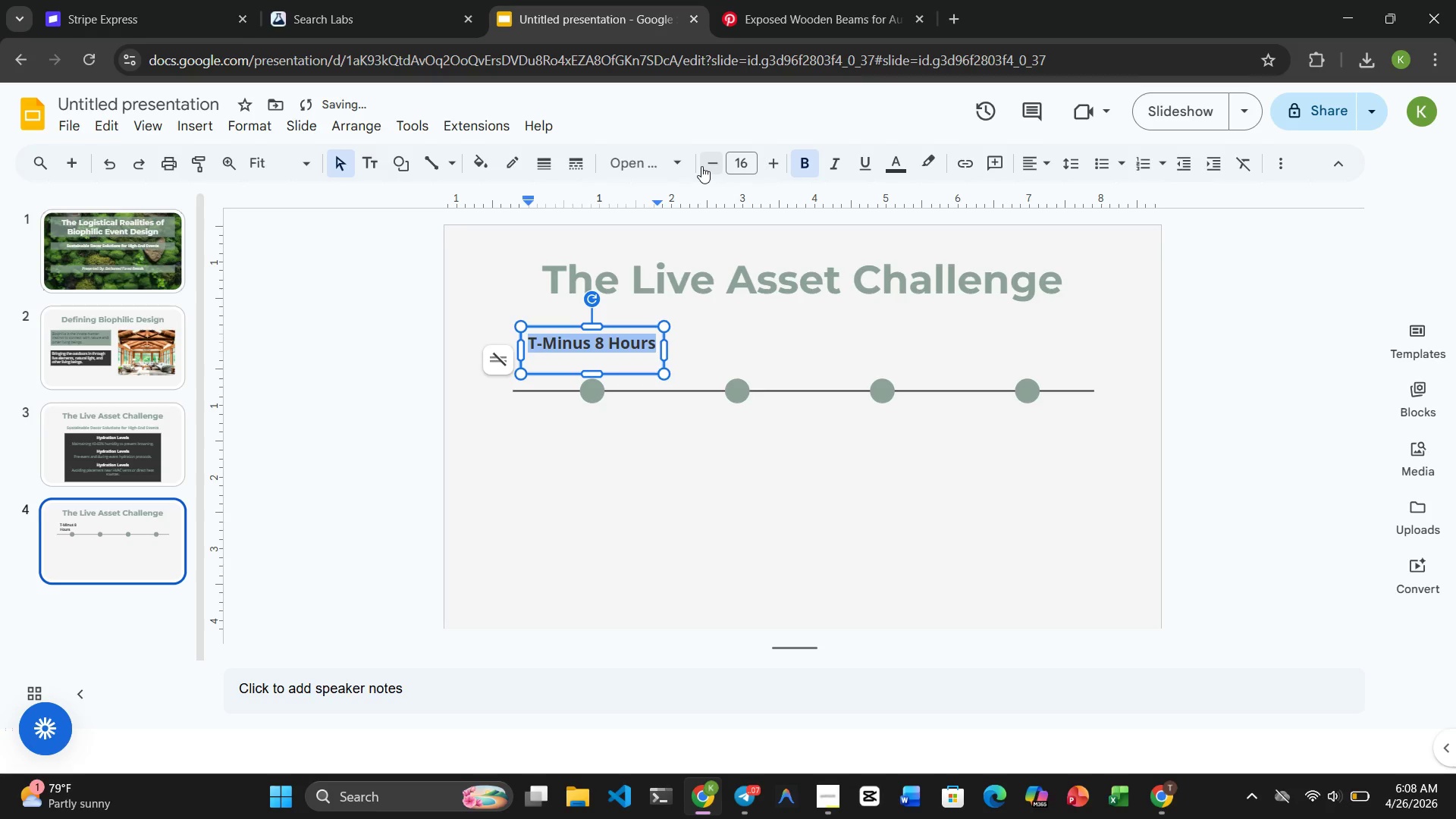 
left_click_drag(start_coordinate=[588, 372], to_coordinate=[592, 355])
 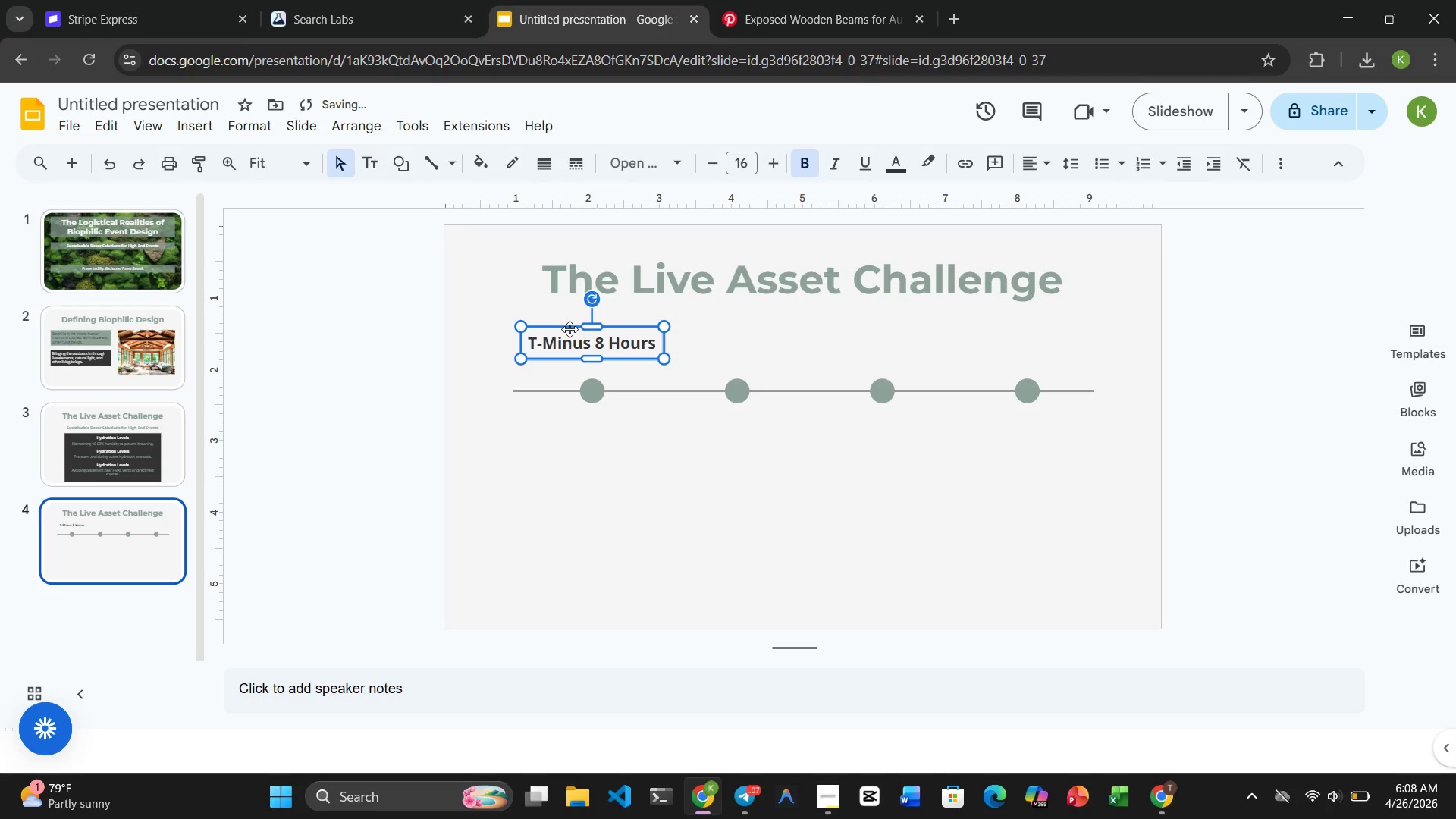 
left_click([570, 329])
 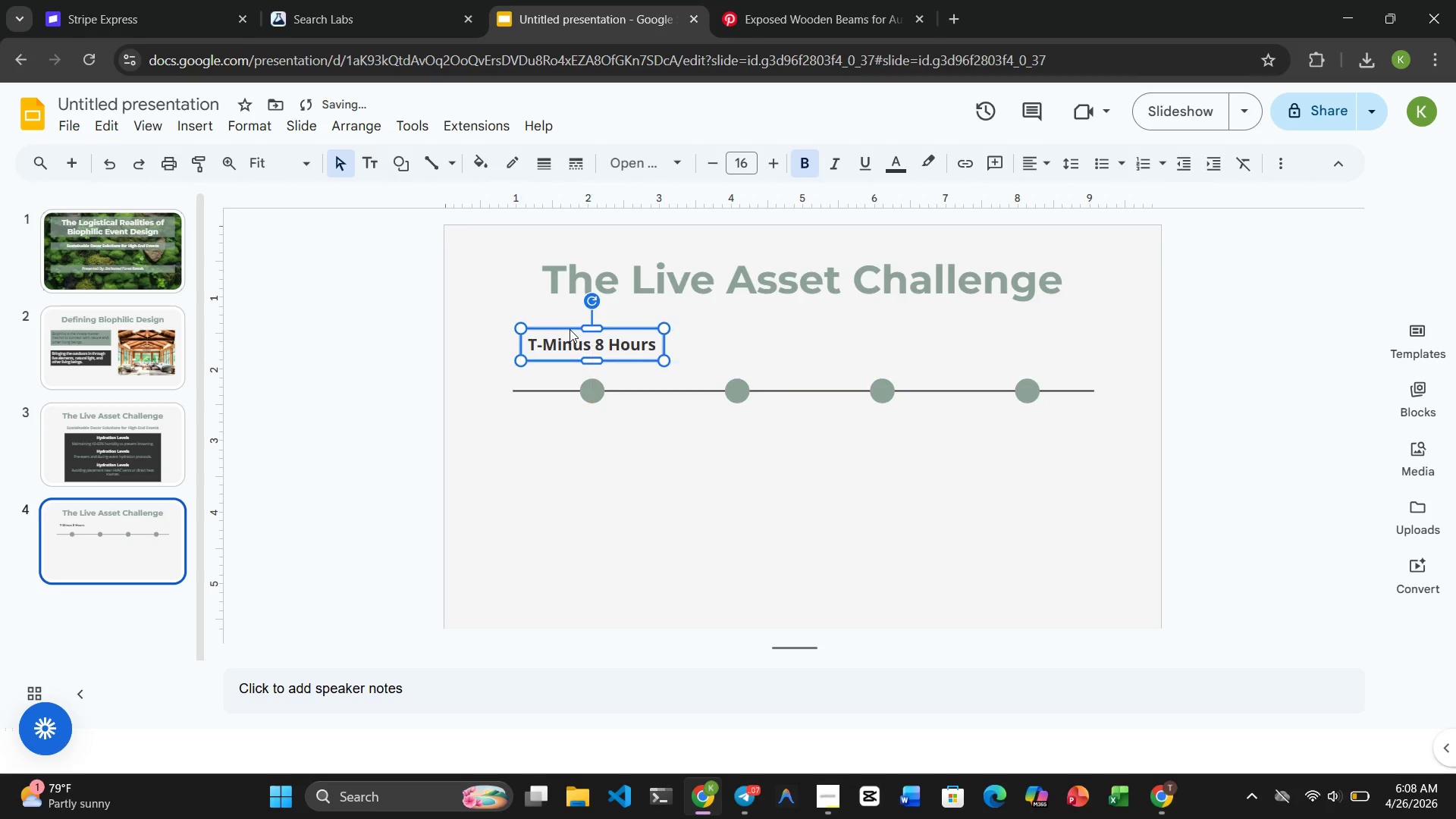 
left_click_drag(start_coordinate=[570, 329], to_coordinate=[570, 341])
 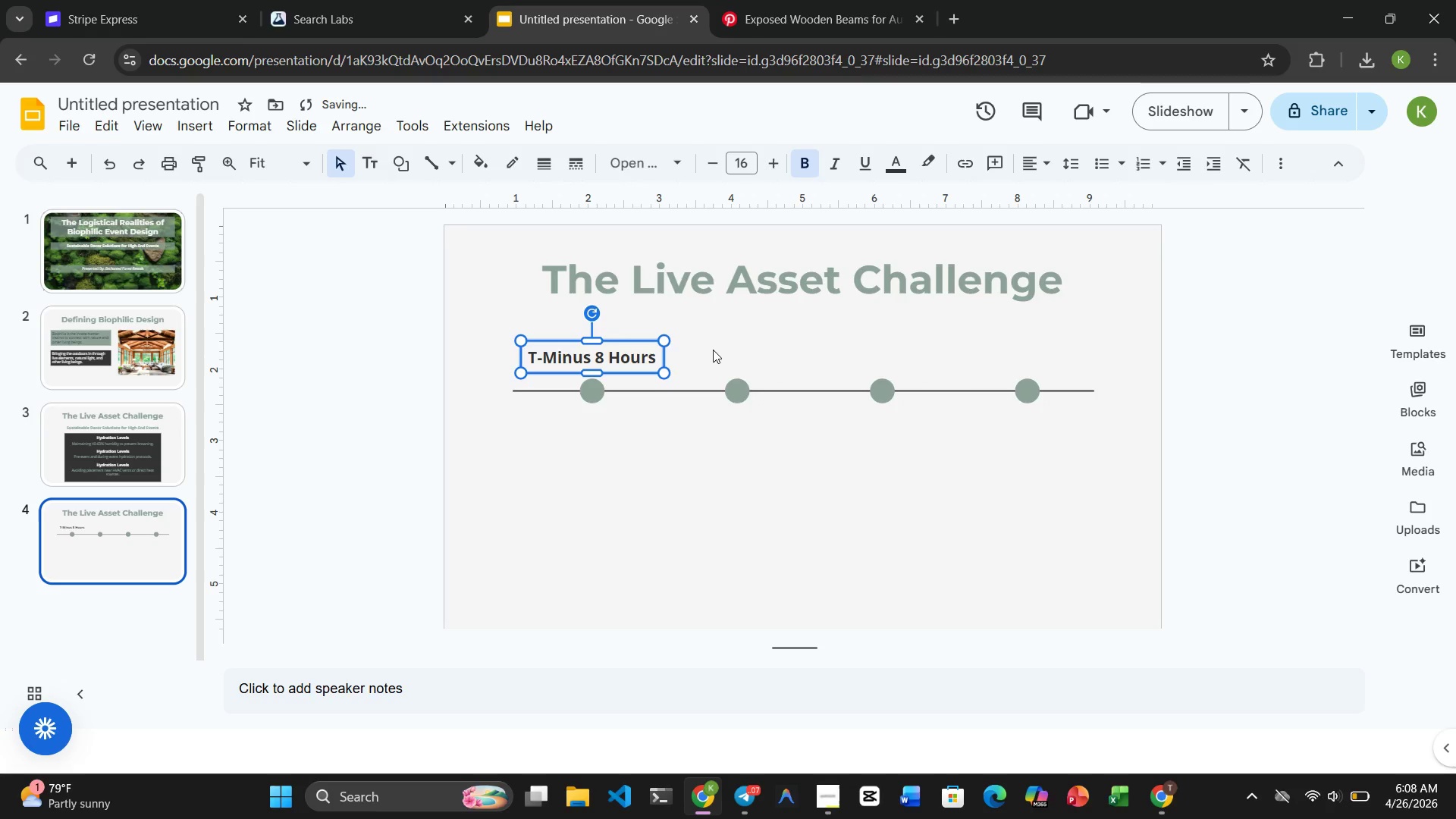 
left_click([714, 350])
 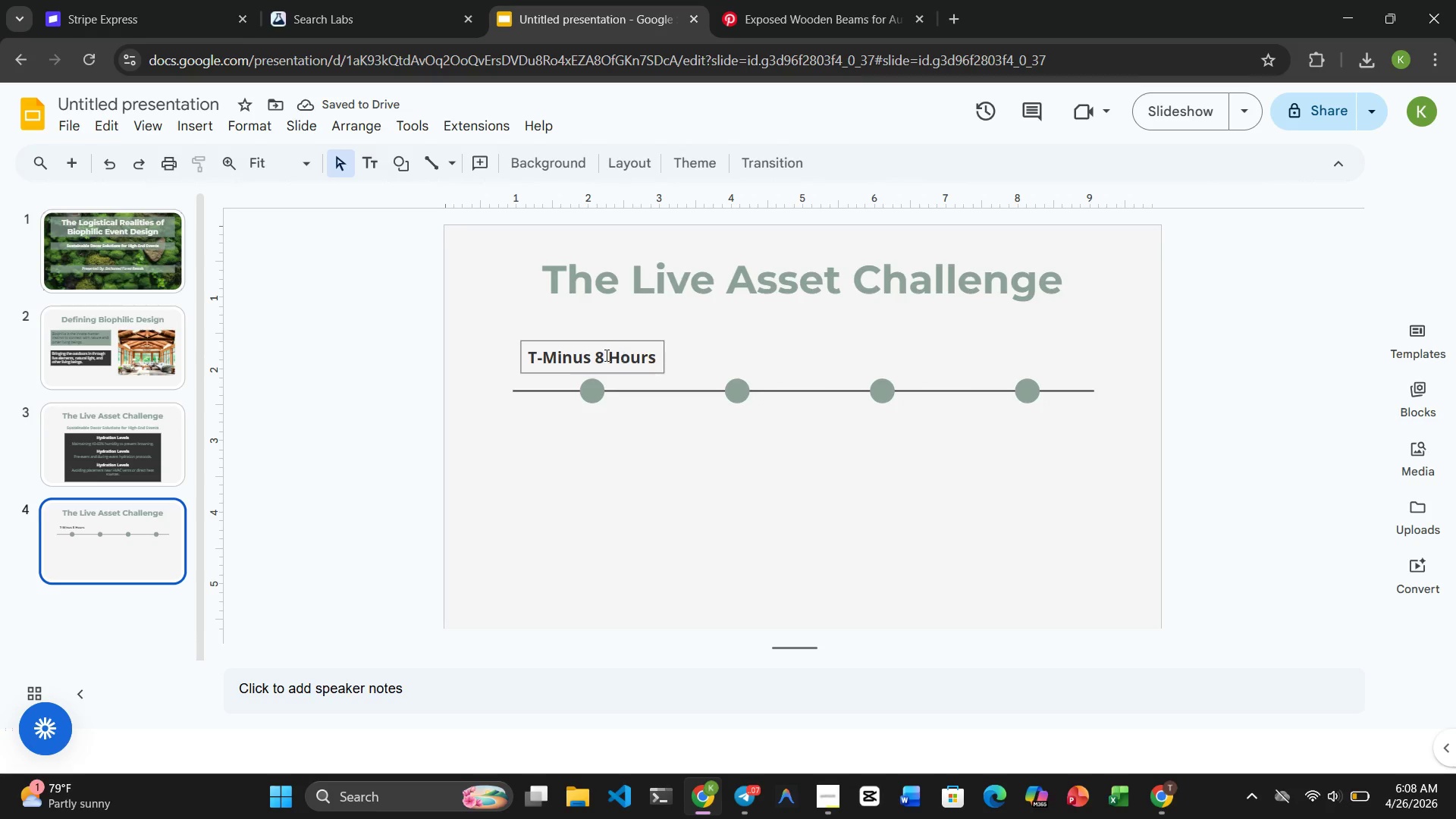 
left_click([596, 355])
 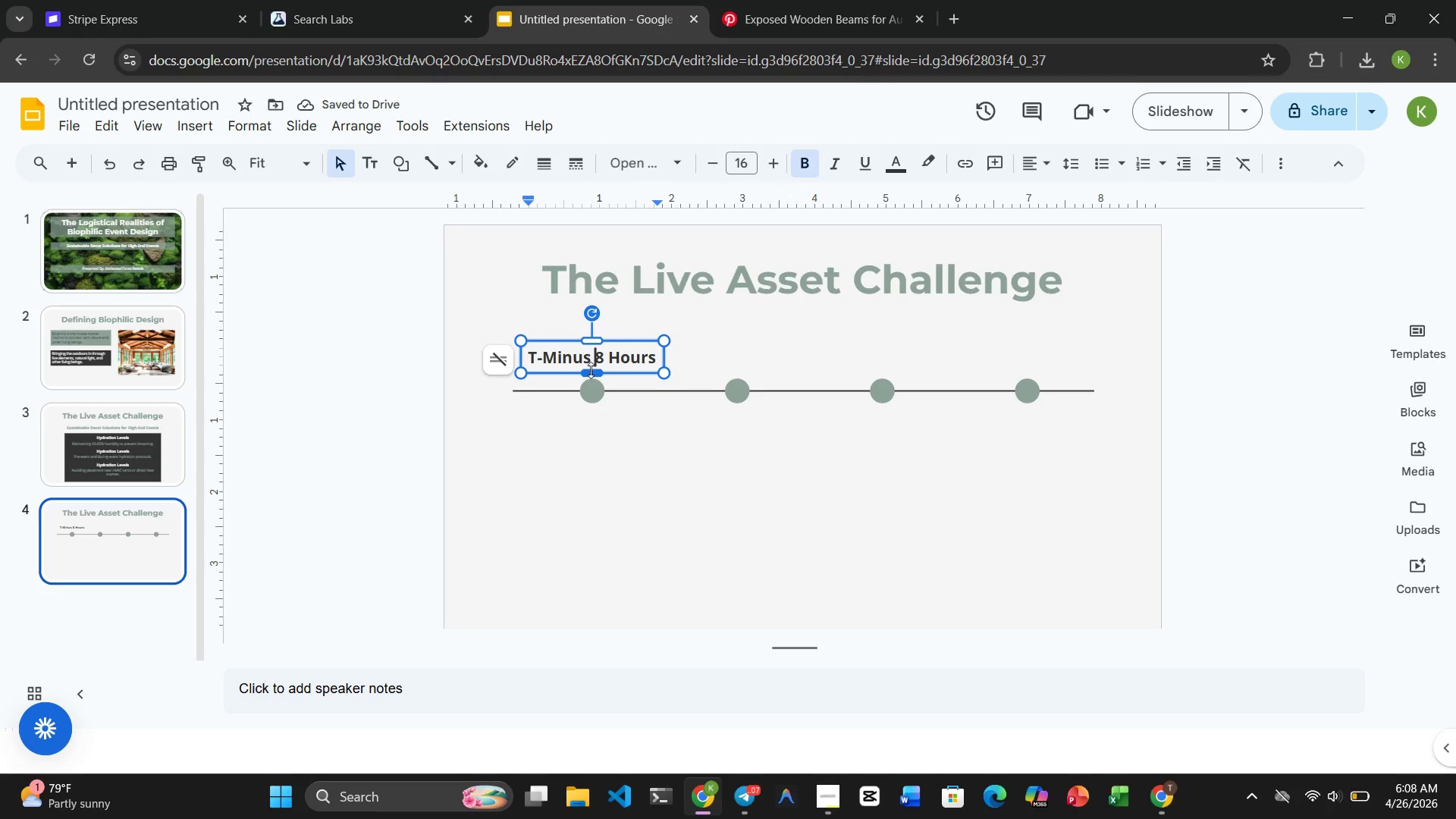 
left_click_drag(start_coordinate=[591, 370], to_coordinate=[591, 366])
 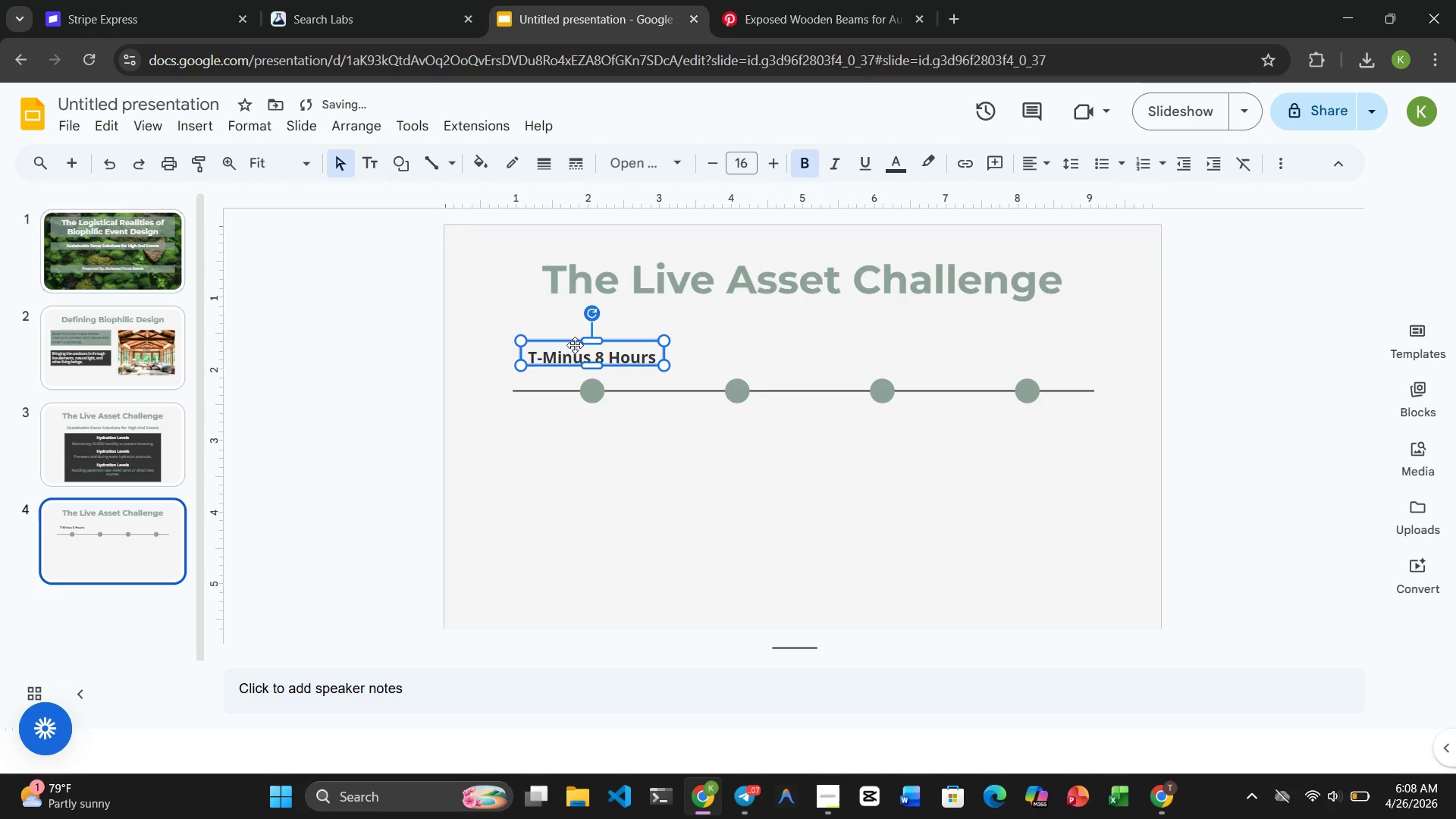 
left_click_drag(start_coordinate=[575, 344], to_coordinate=[575, 350])
 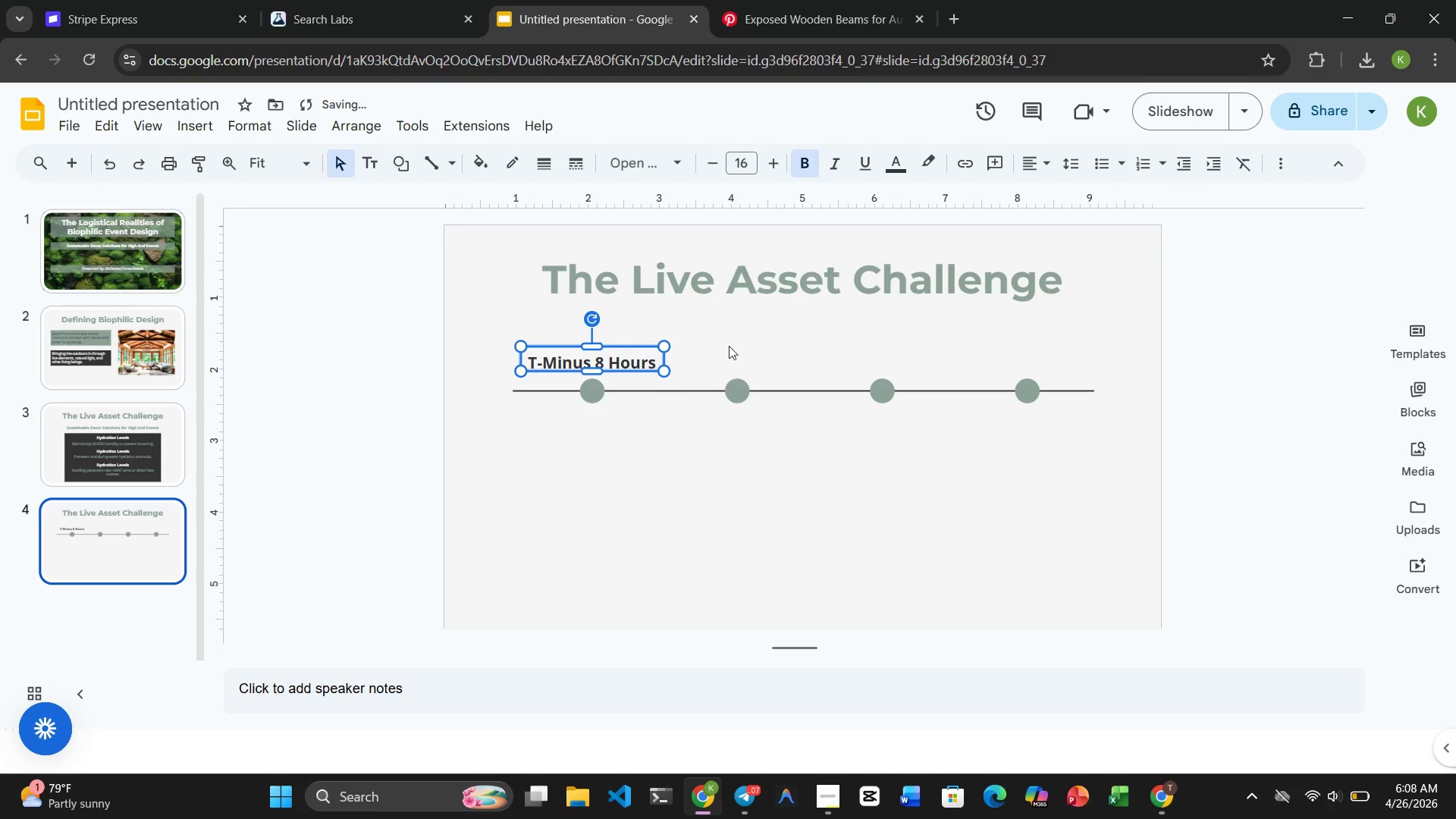 
left_click([730, 346])
 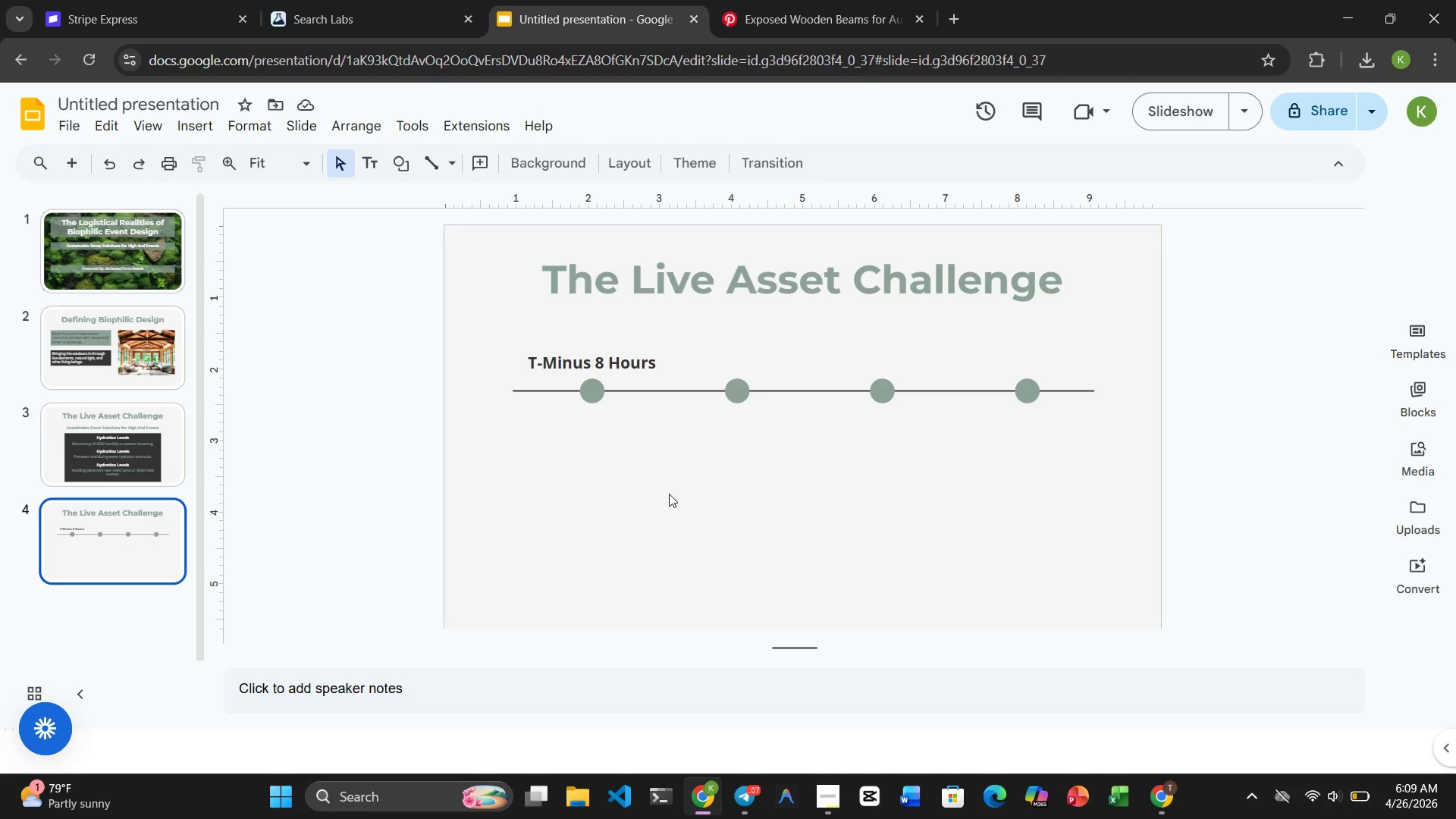 
wait(11.94)
 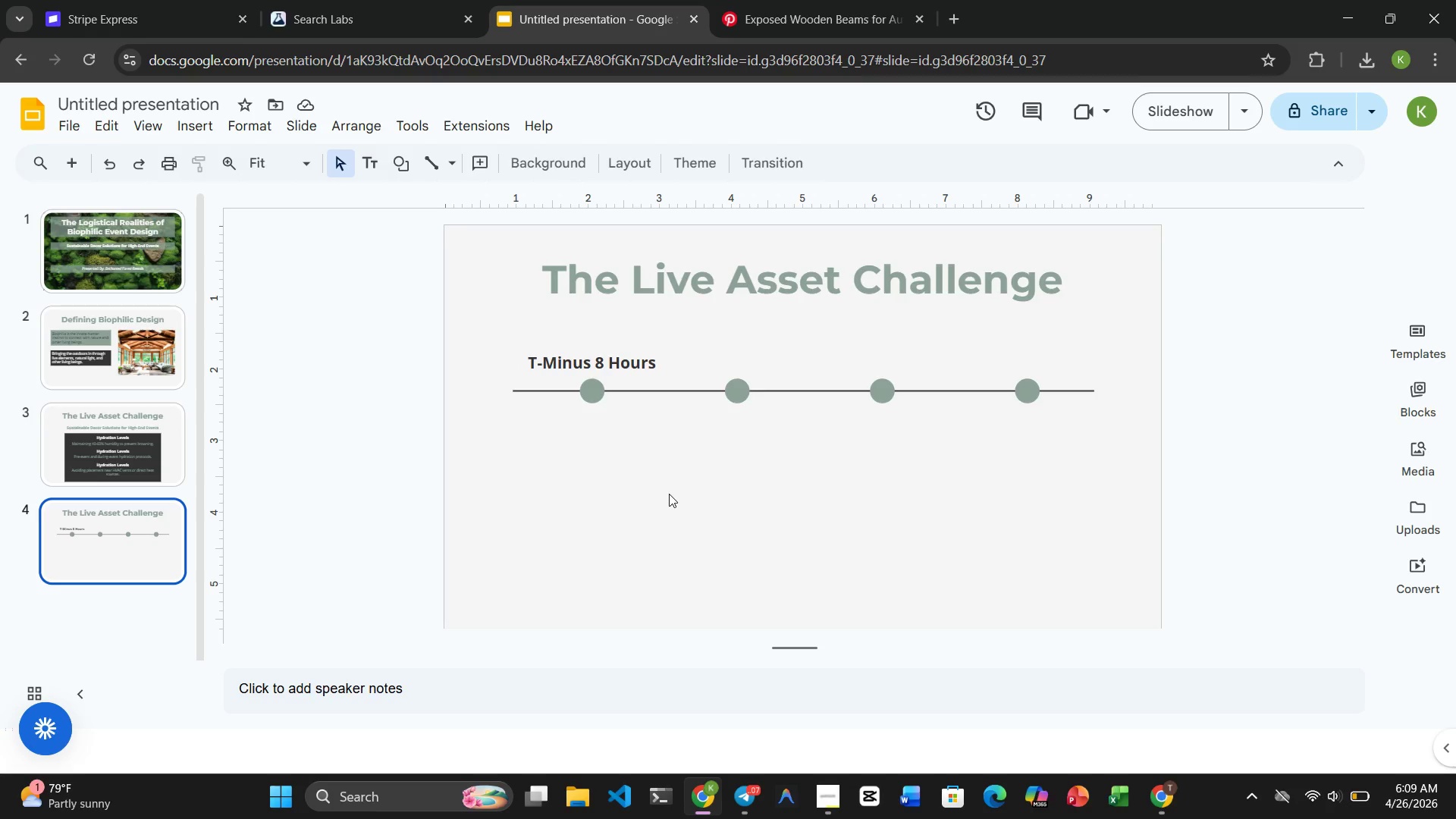 
left_click([576, 358])
 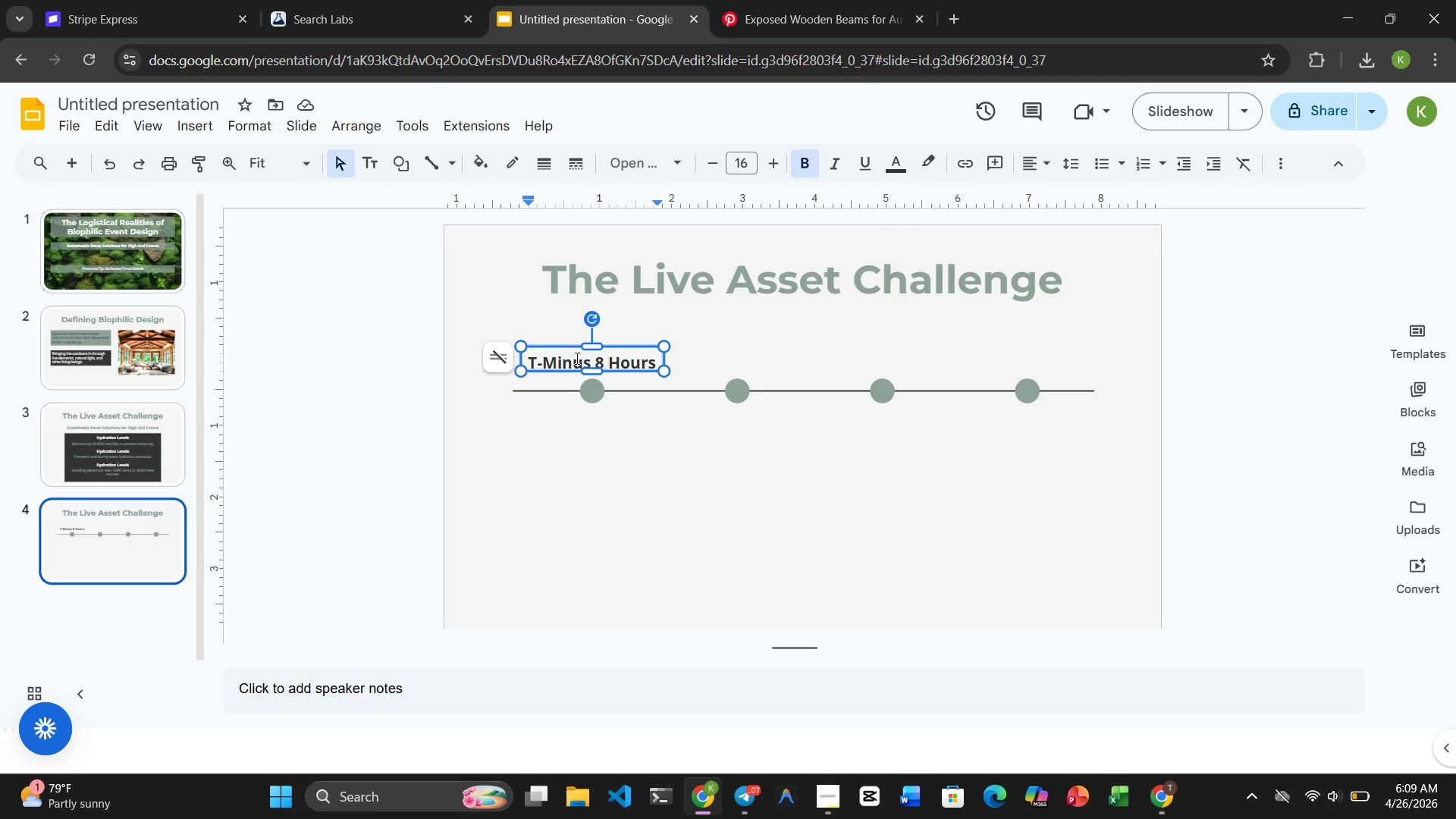 
key(Control+C)
 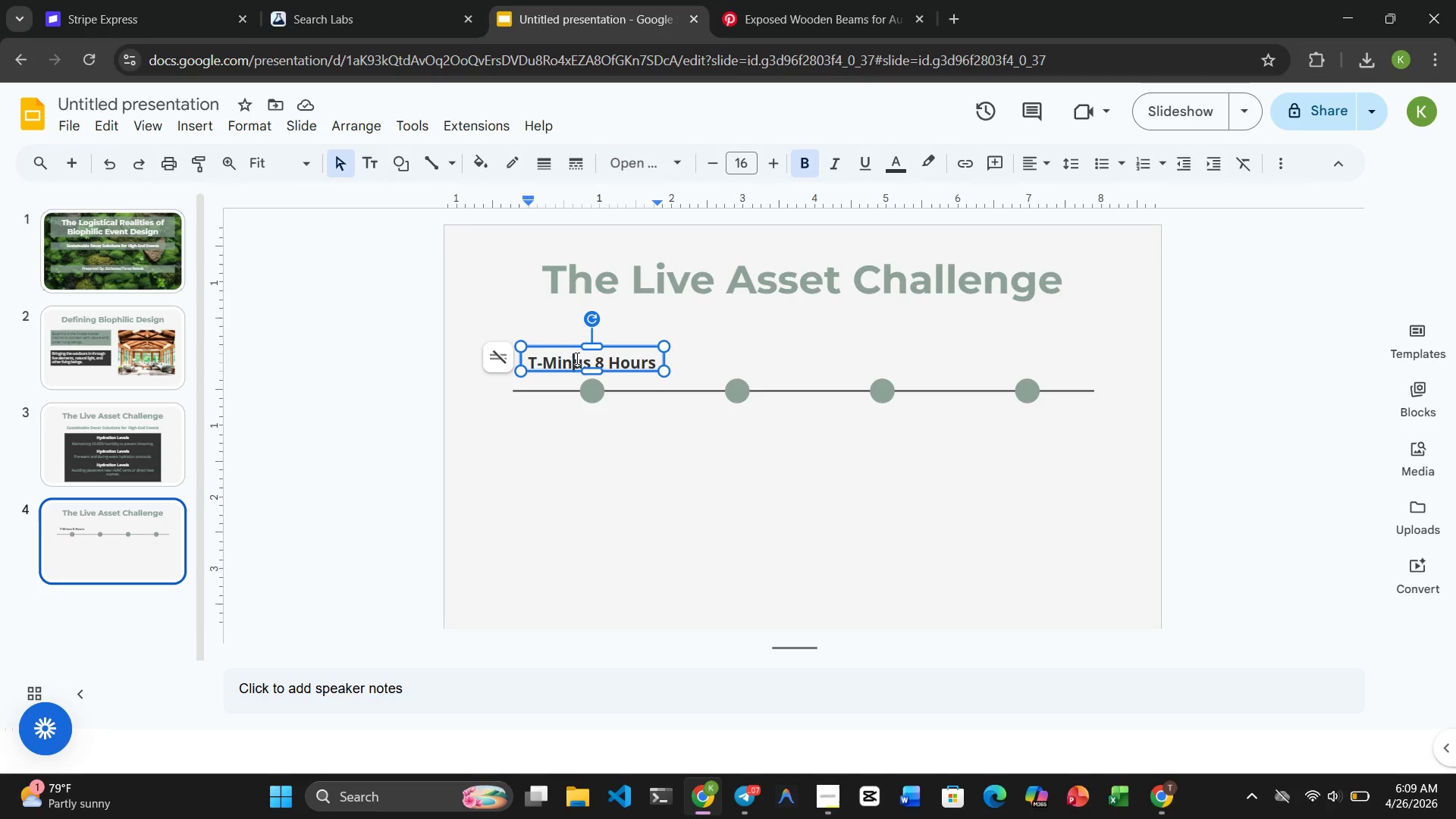 
key(Control+V)
 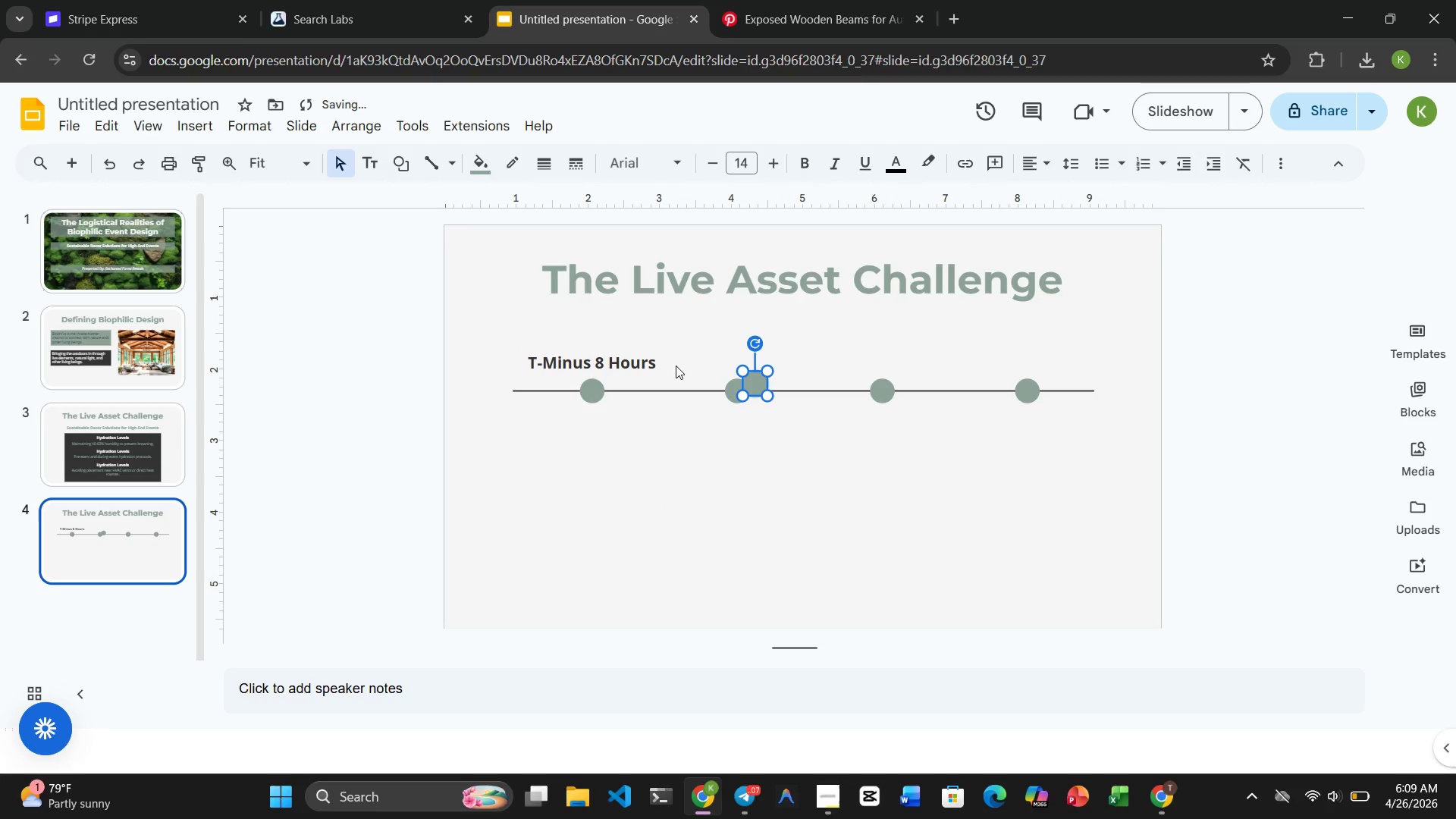 
key(Control+Z)
 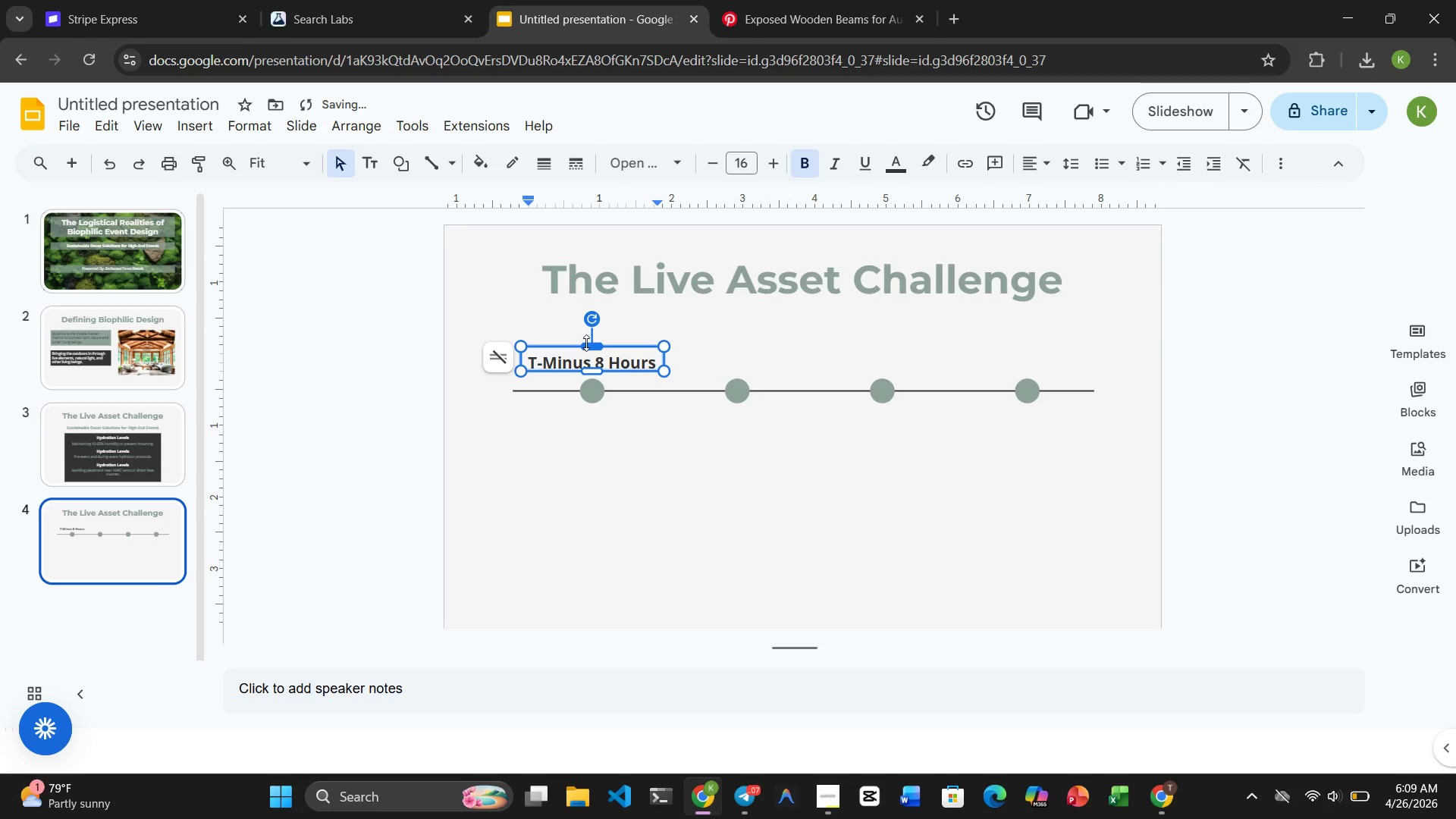 
left_click([586, 342])
 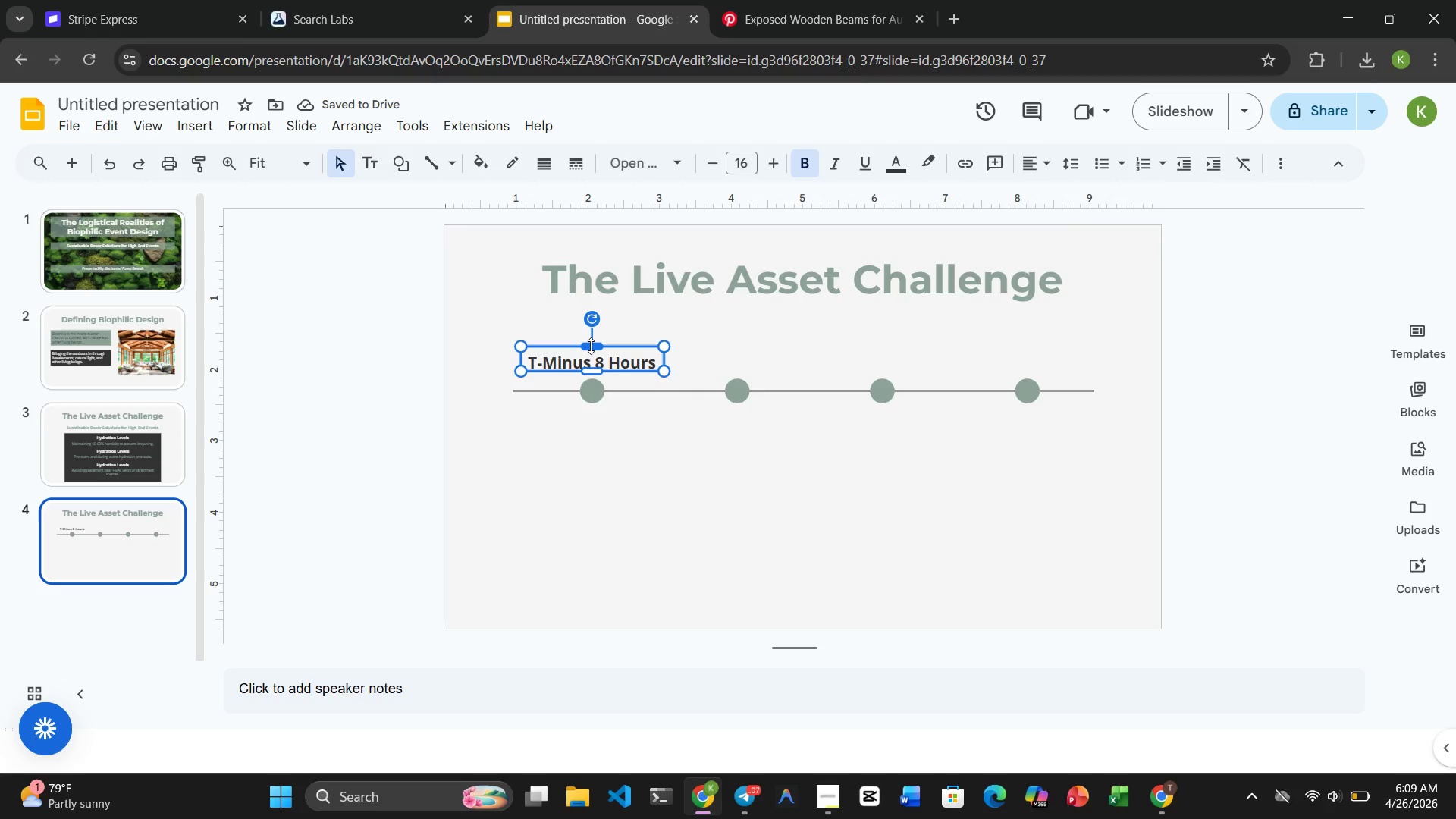 
left_click([591, 344])
 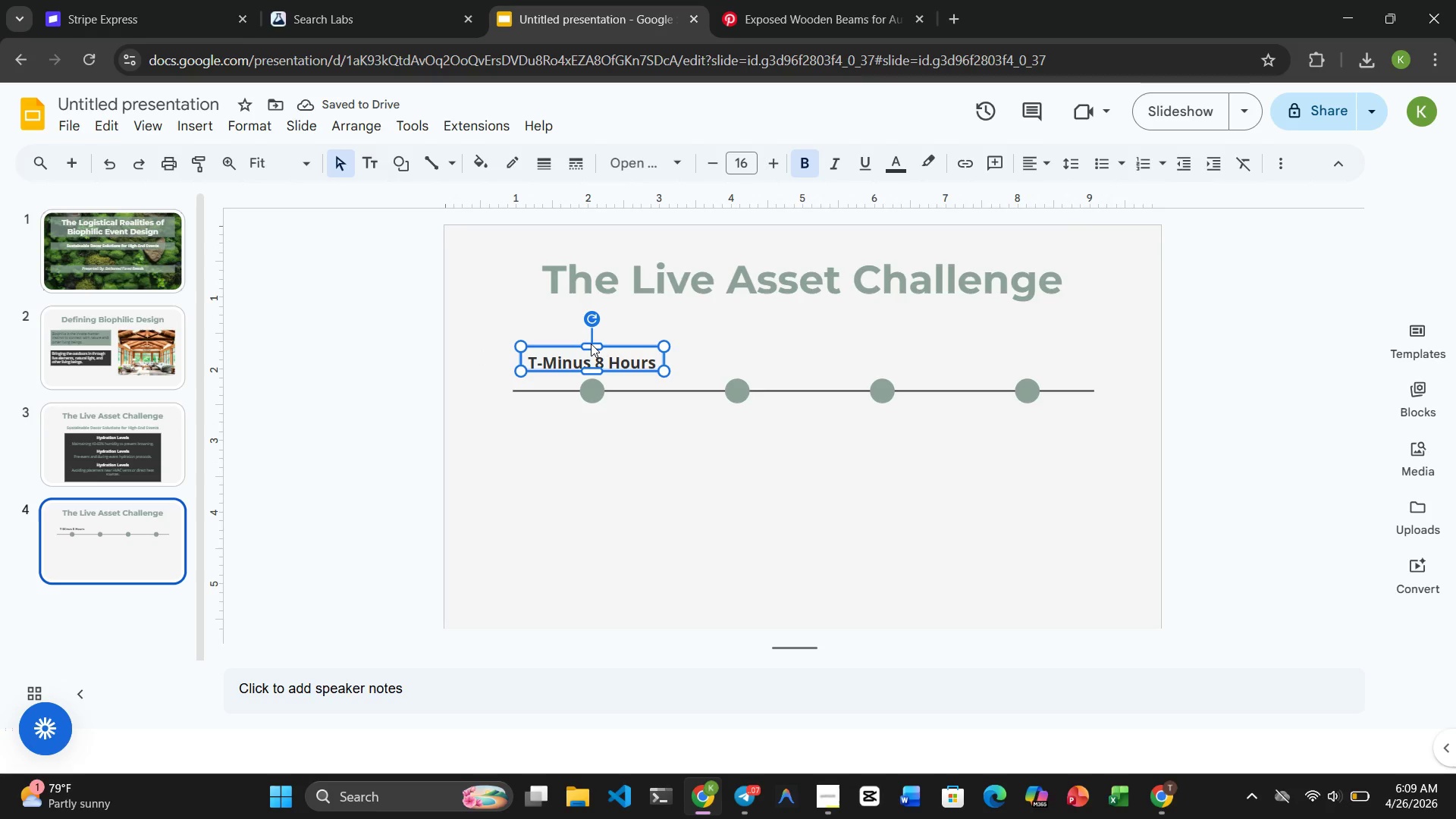 
key(Control+C)
 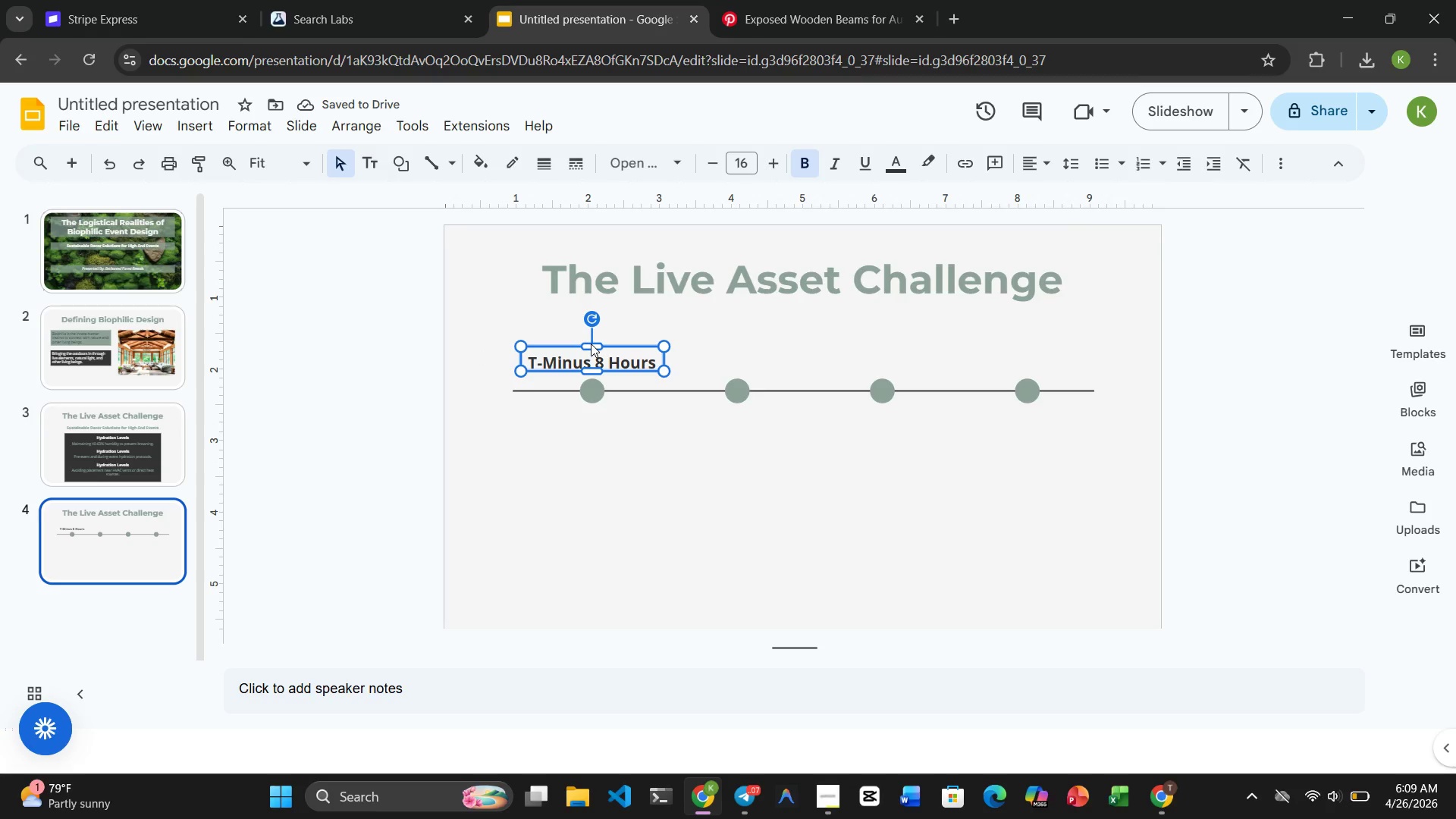 
key(Control+V)
 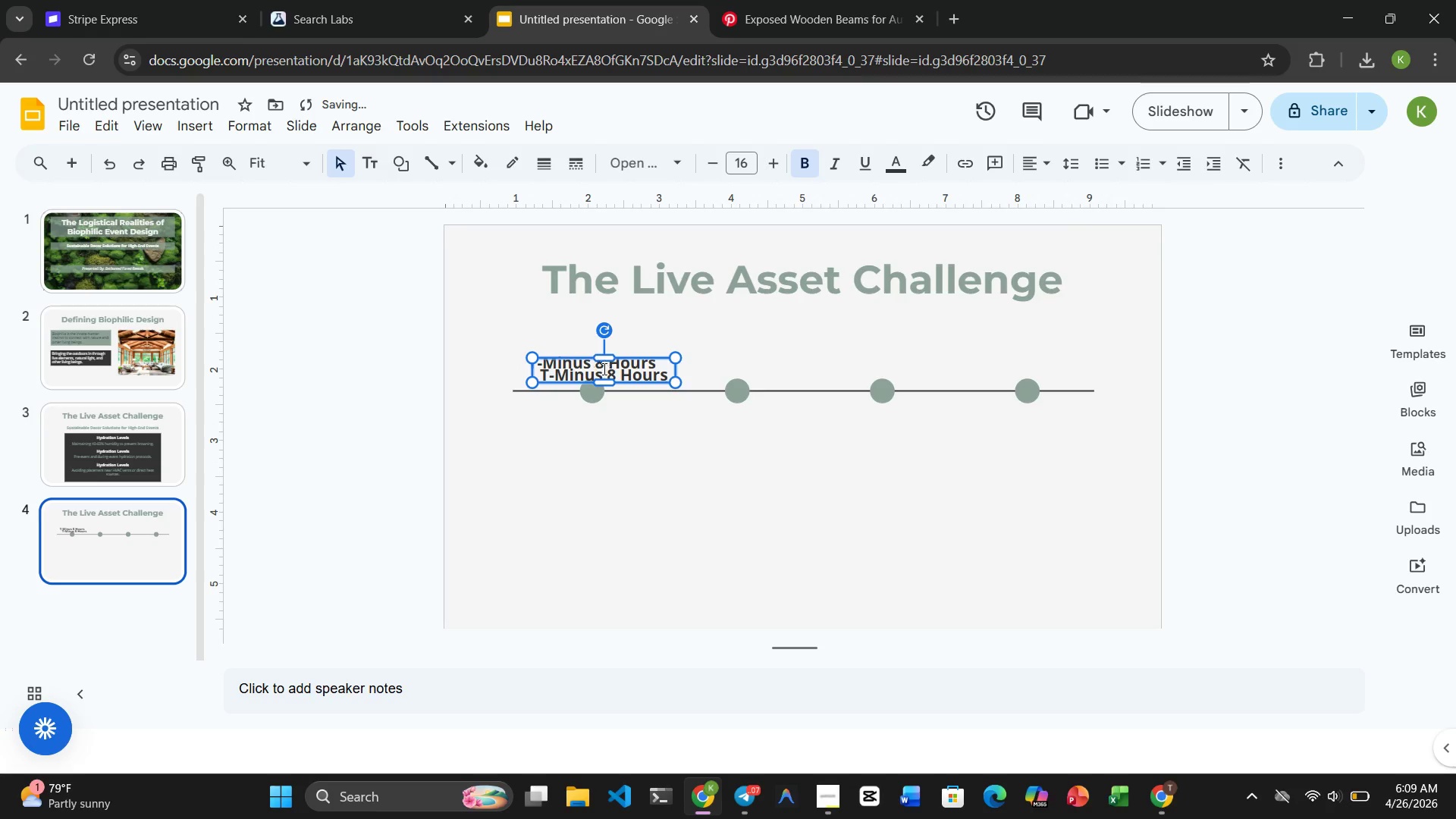 
left_click([604, 370])
 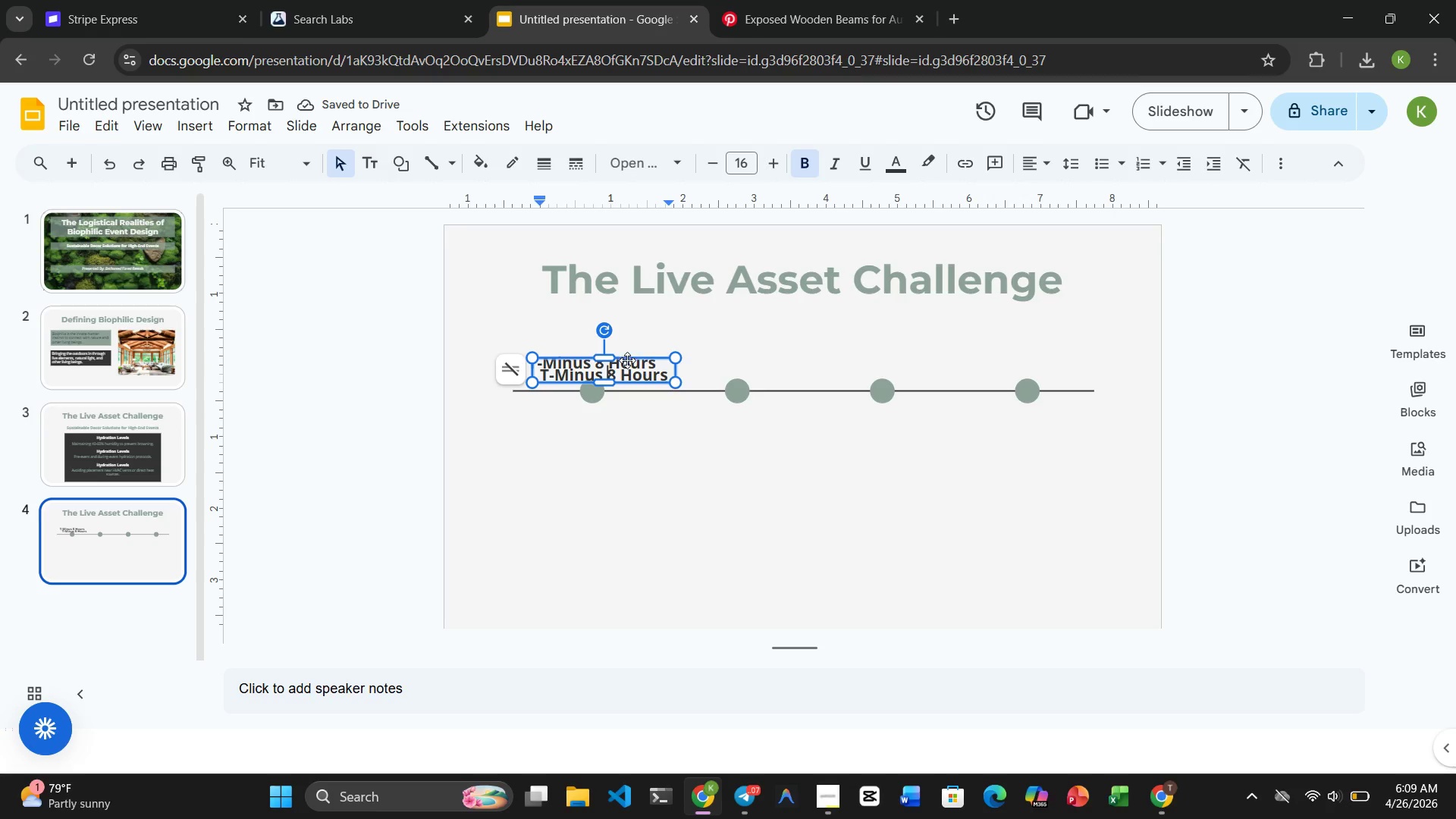 
left_click_drag(start_coordinate=[627, 360], to_coordinate=[784, 350])
 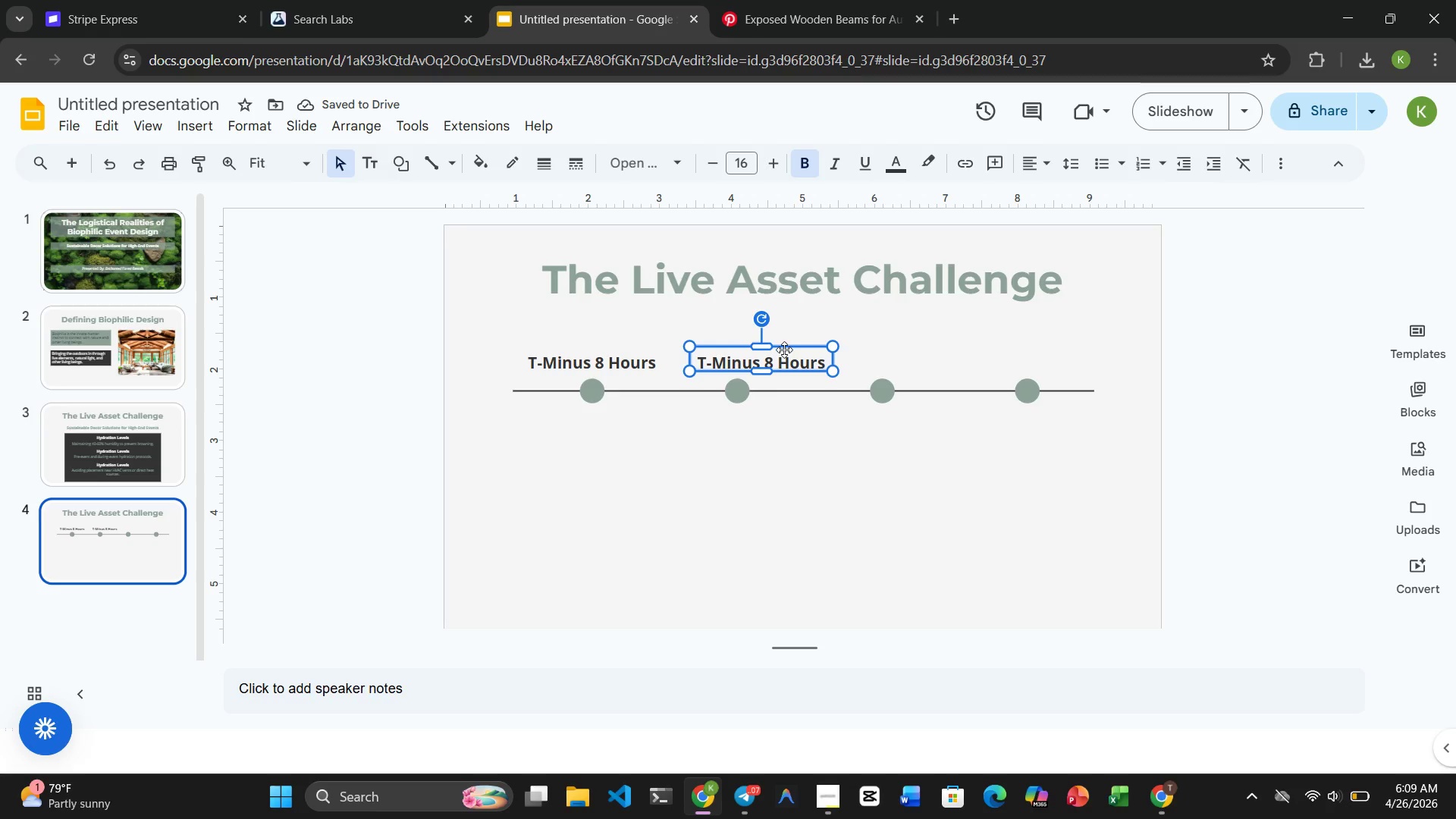 
key(Control+ControlRight)
 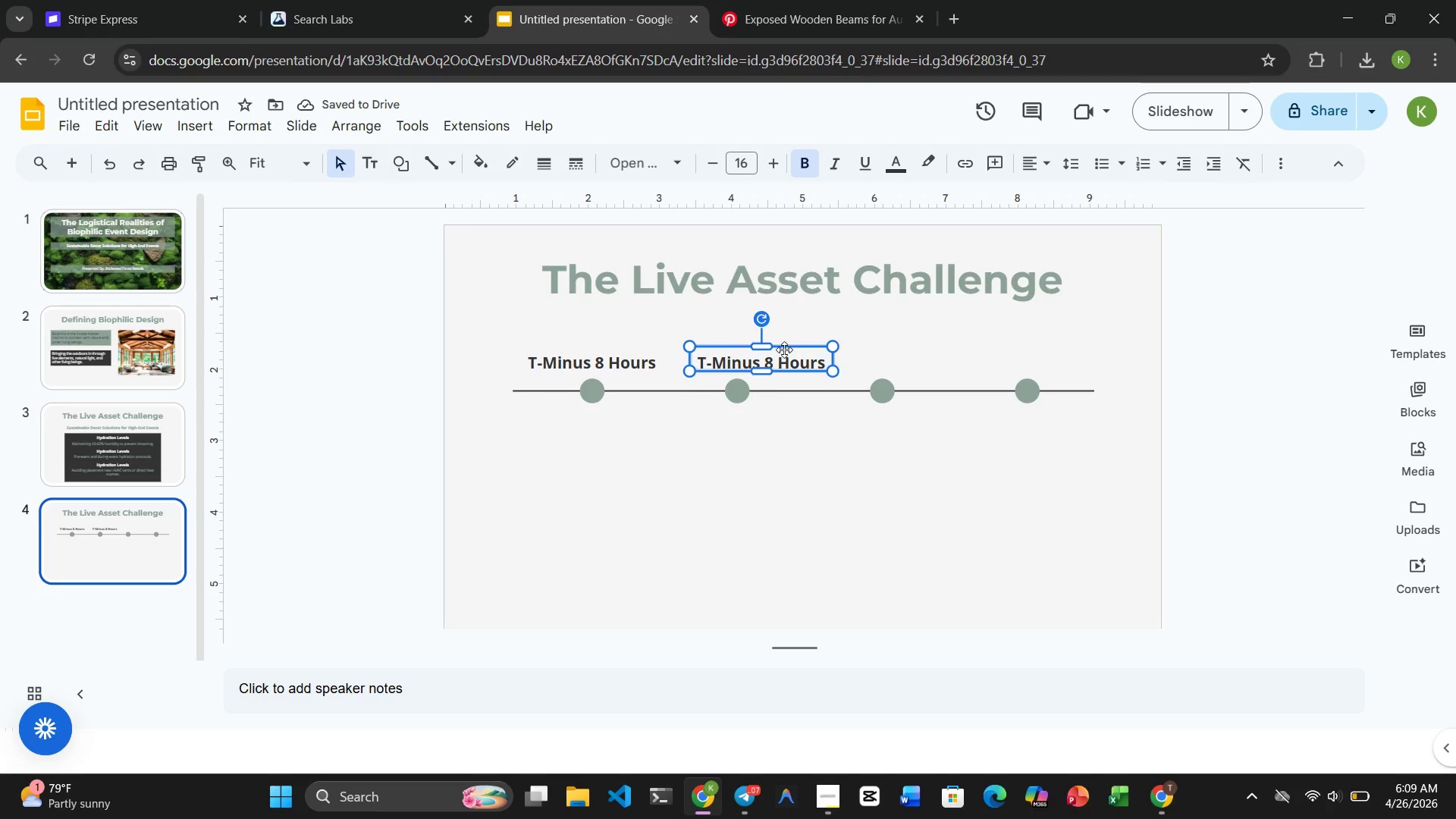 
key(Control+V)
 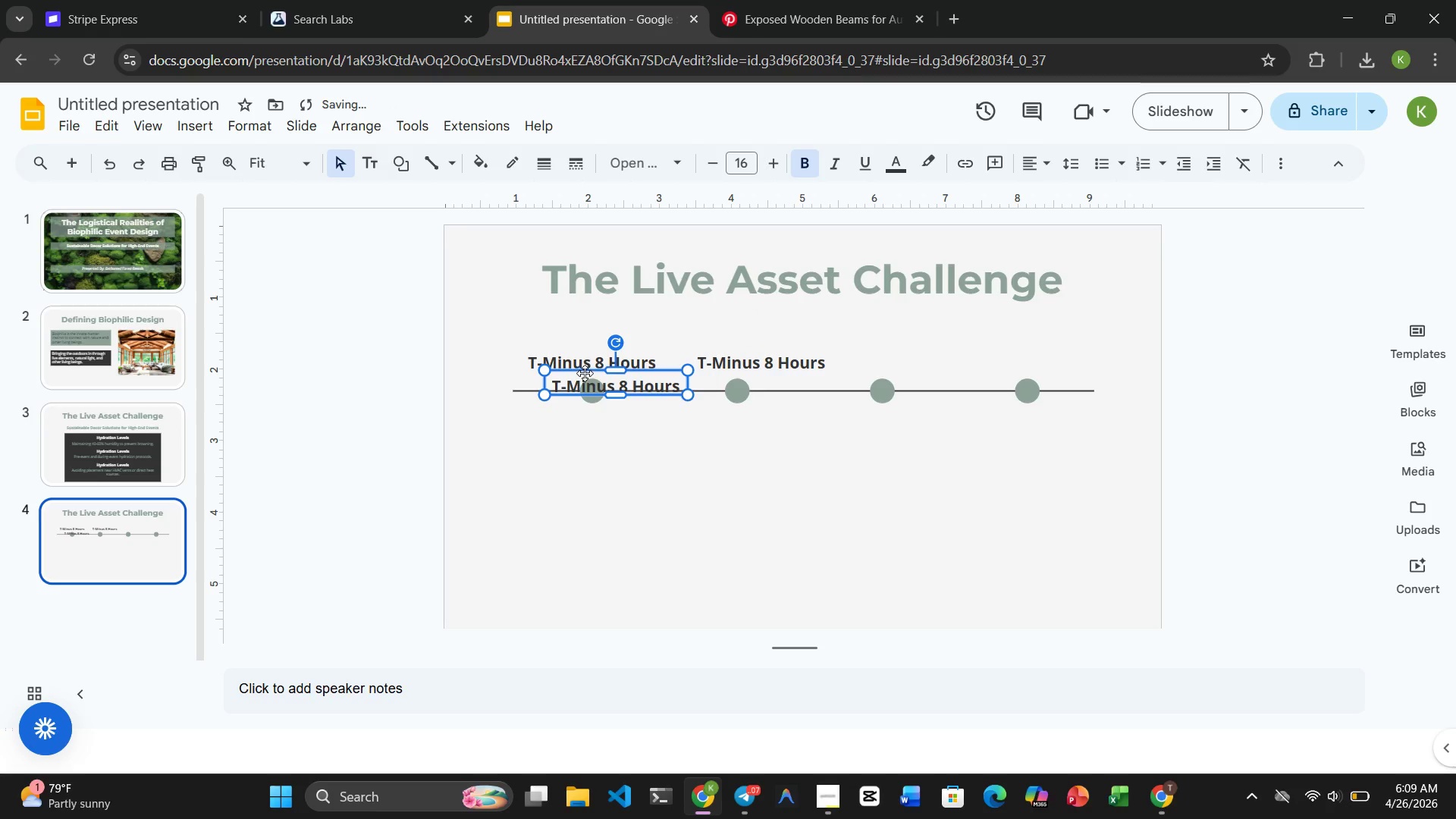 
left_click_drag(start_coordinate=[585, 372], to_coordinate=[880, 347])
 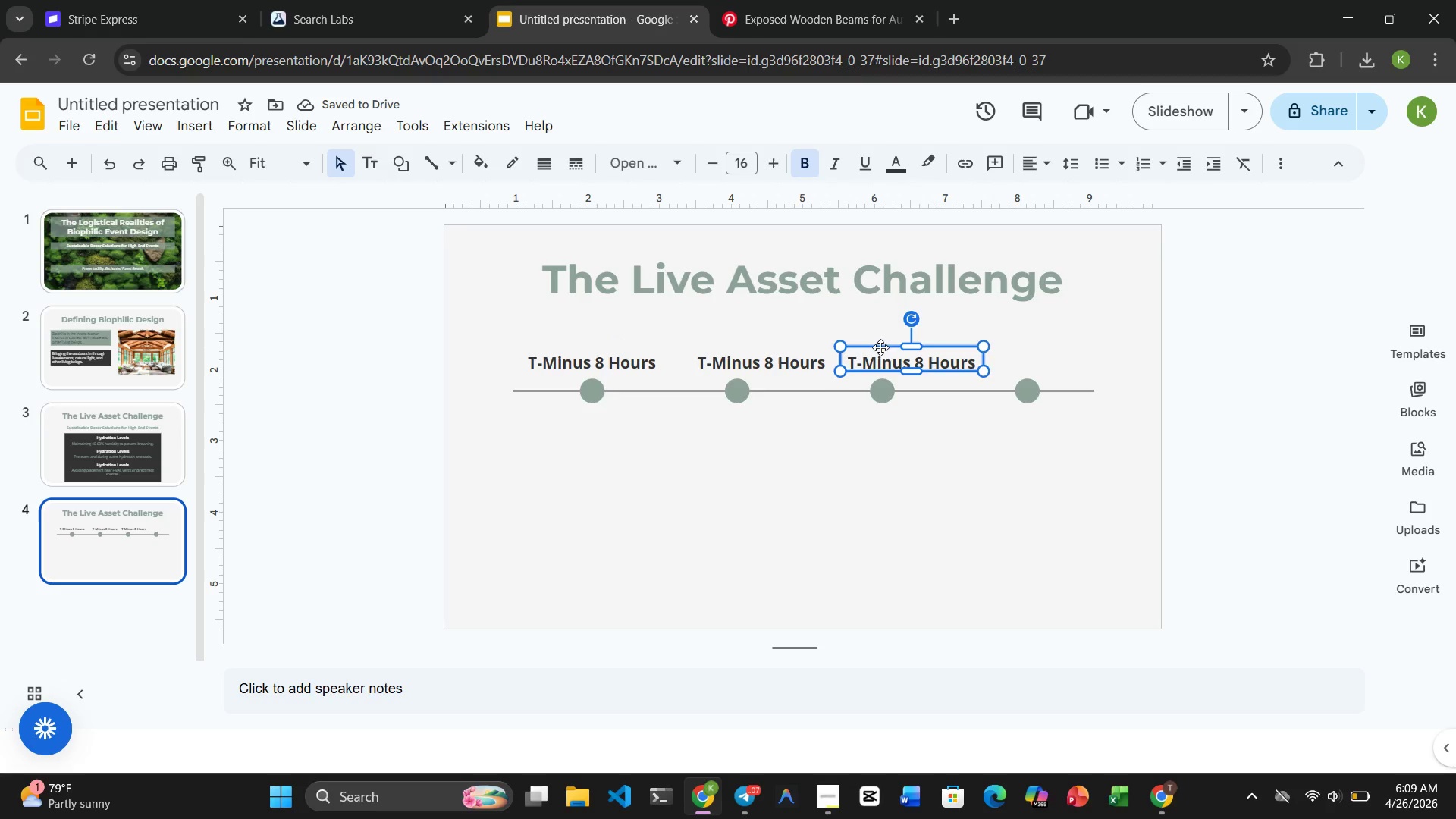 
left_click_drag(start_coordinate=[777, 355], to_coordinate=[745, 346])
 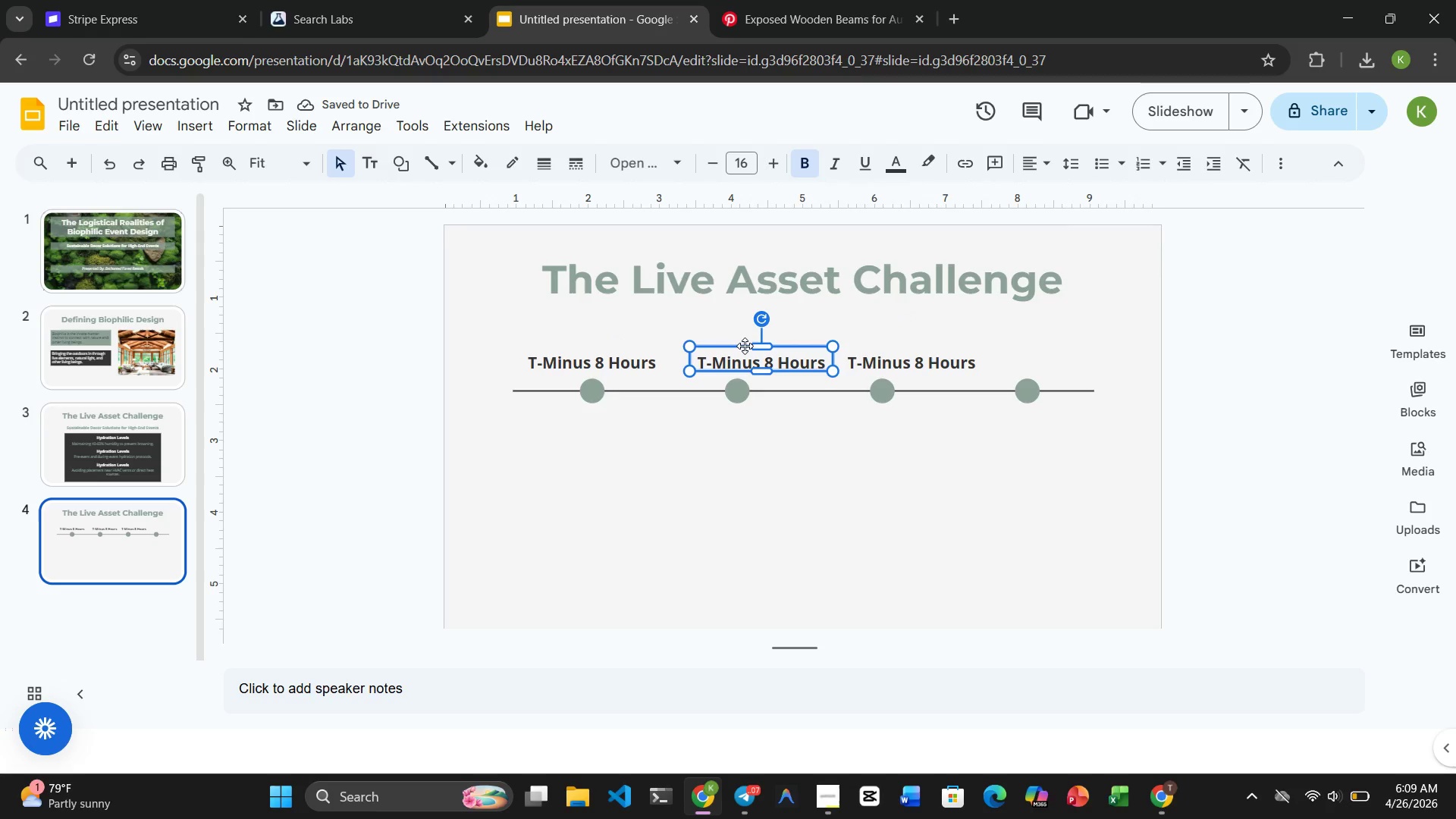 
left_click_drag(start_coordinate=[745, 346], to_coordinate=[733, 347])
 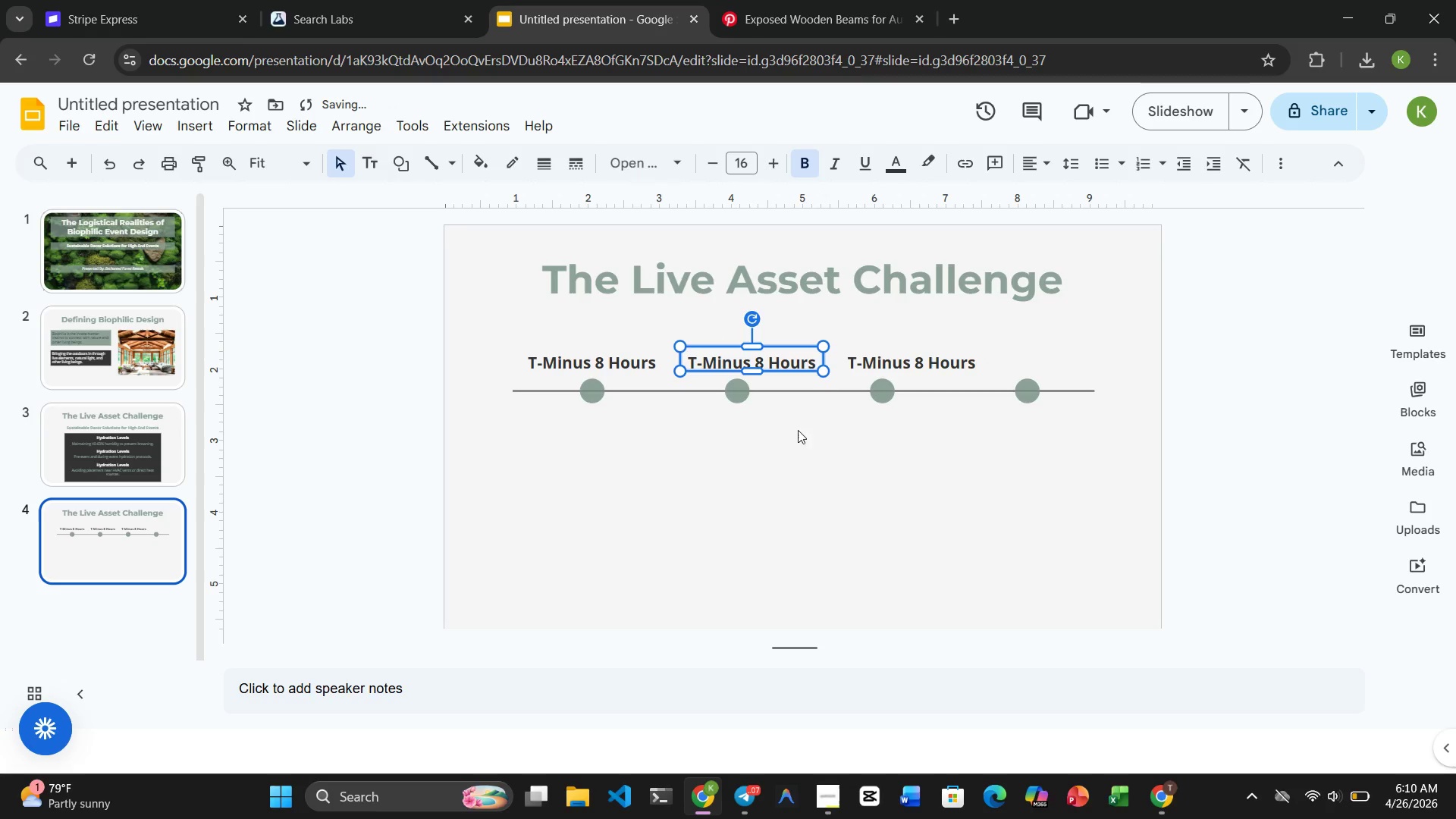 
left_click([806, 449])
 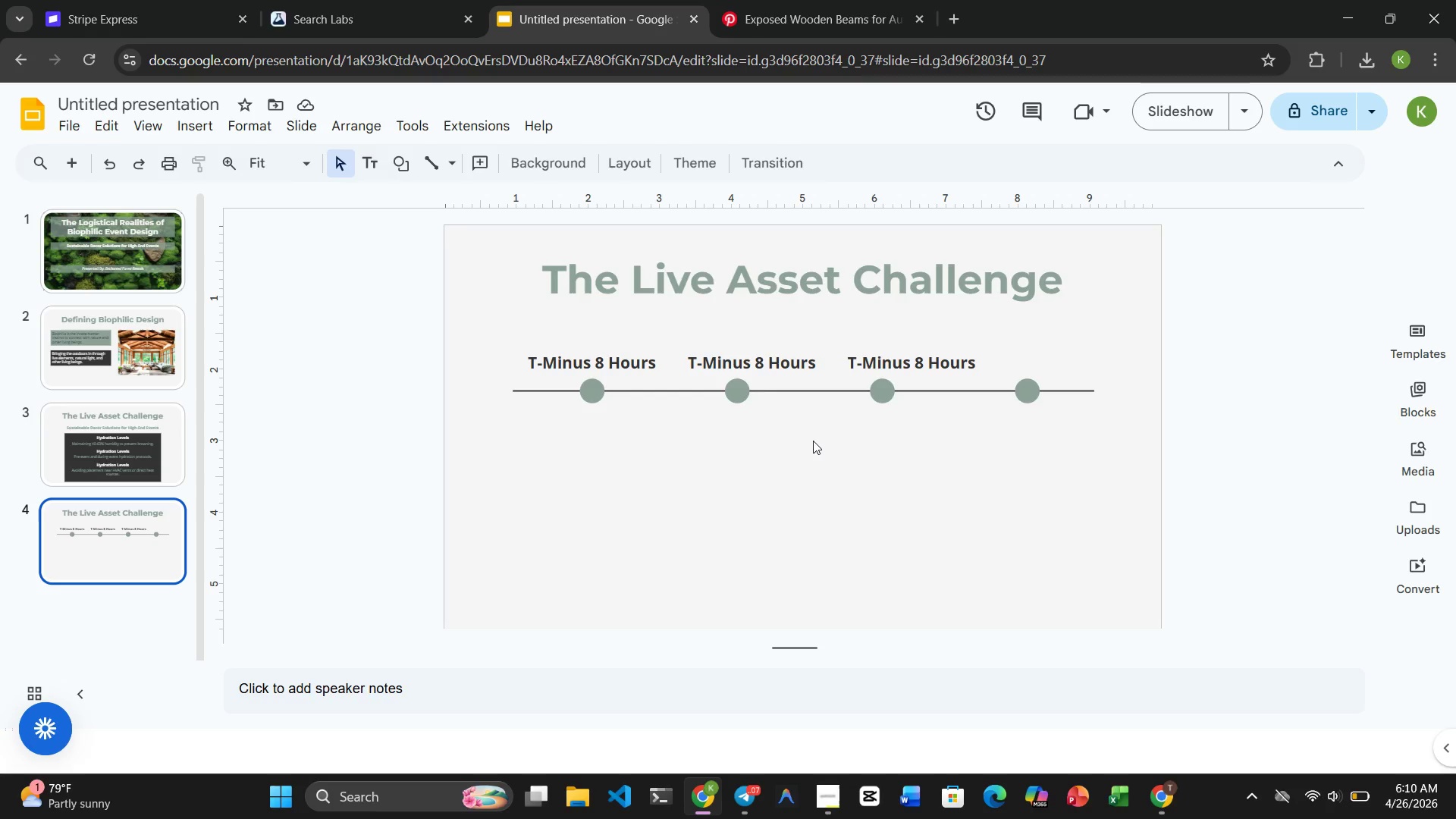 
wait(5.72)
 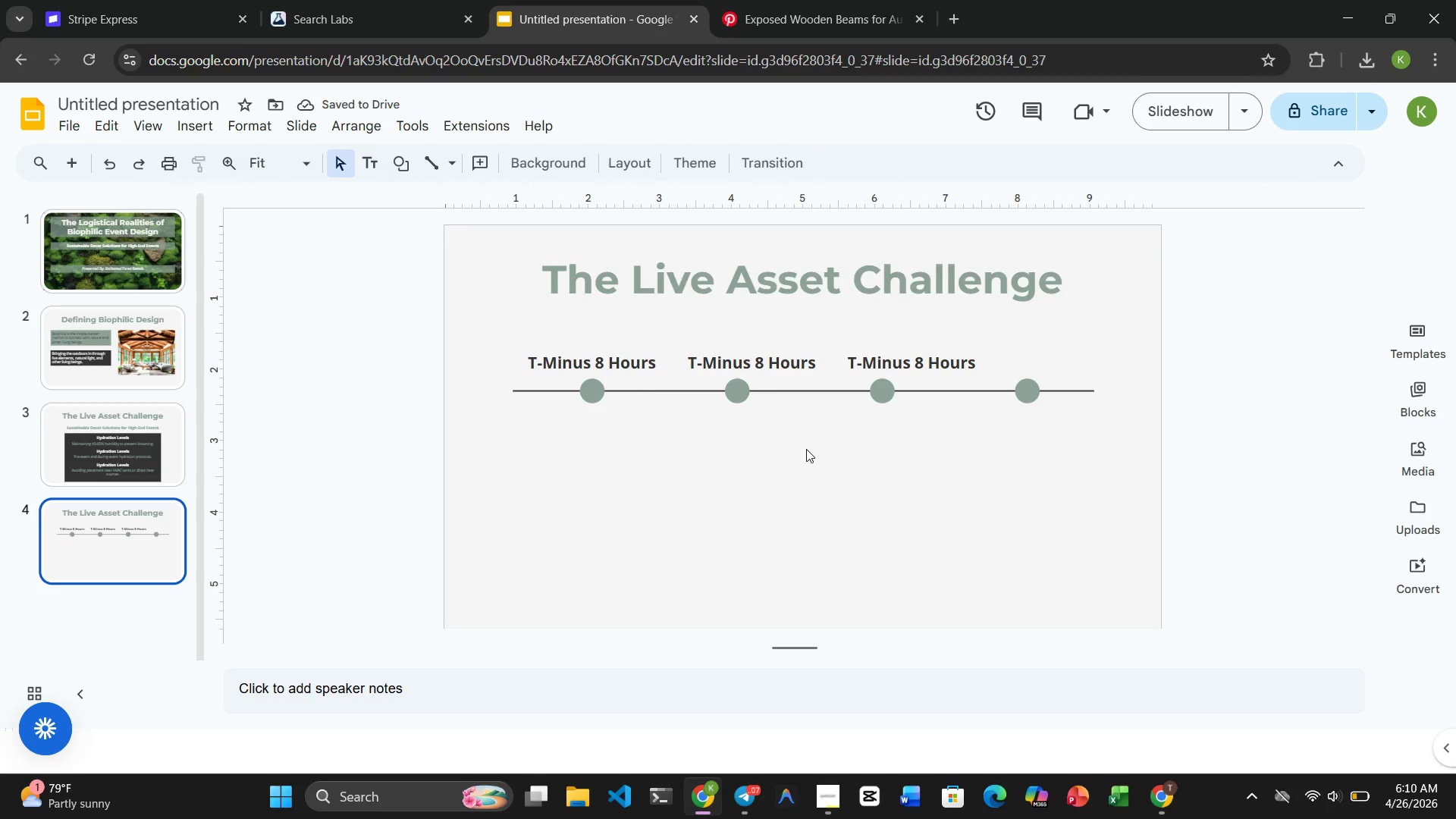 
left_click([746, 358])
 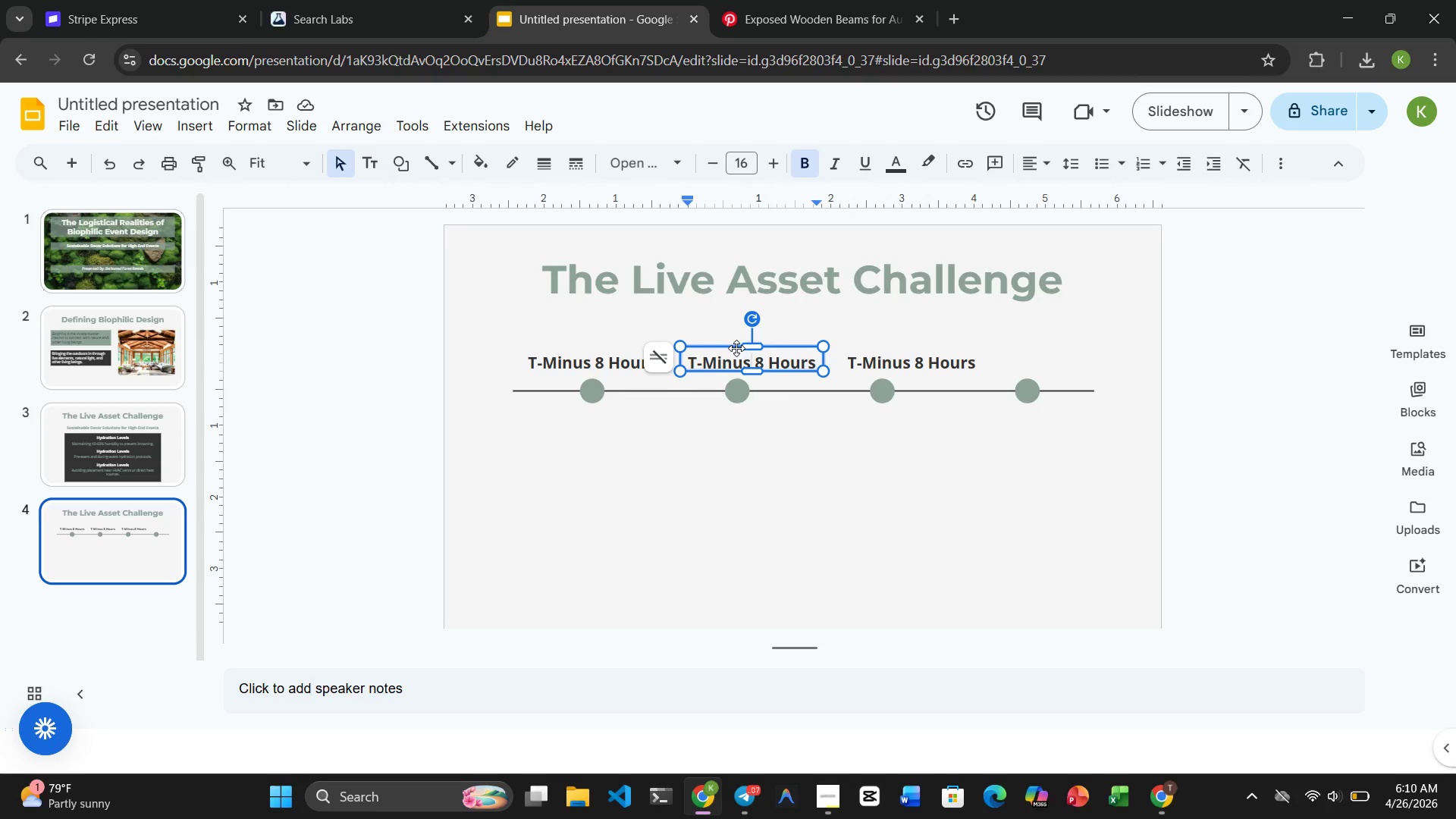 
left_click_drag(start_coordinate=[736, 347], to_coordinate=[730, 349])
 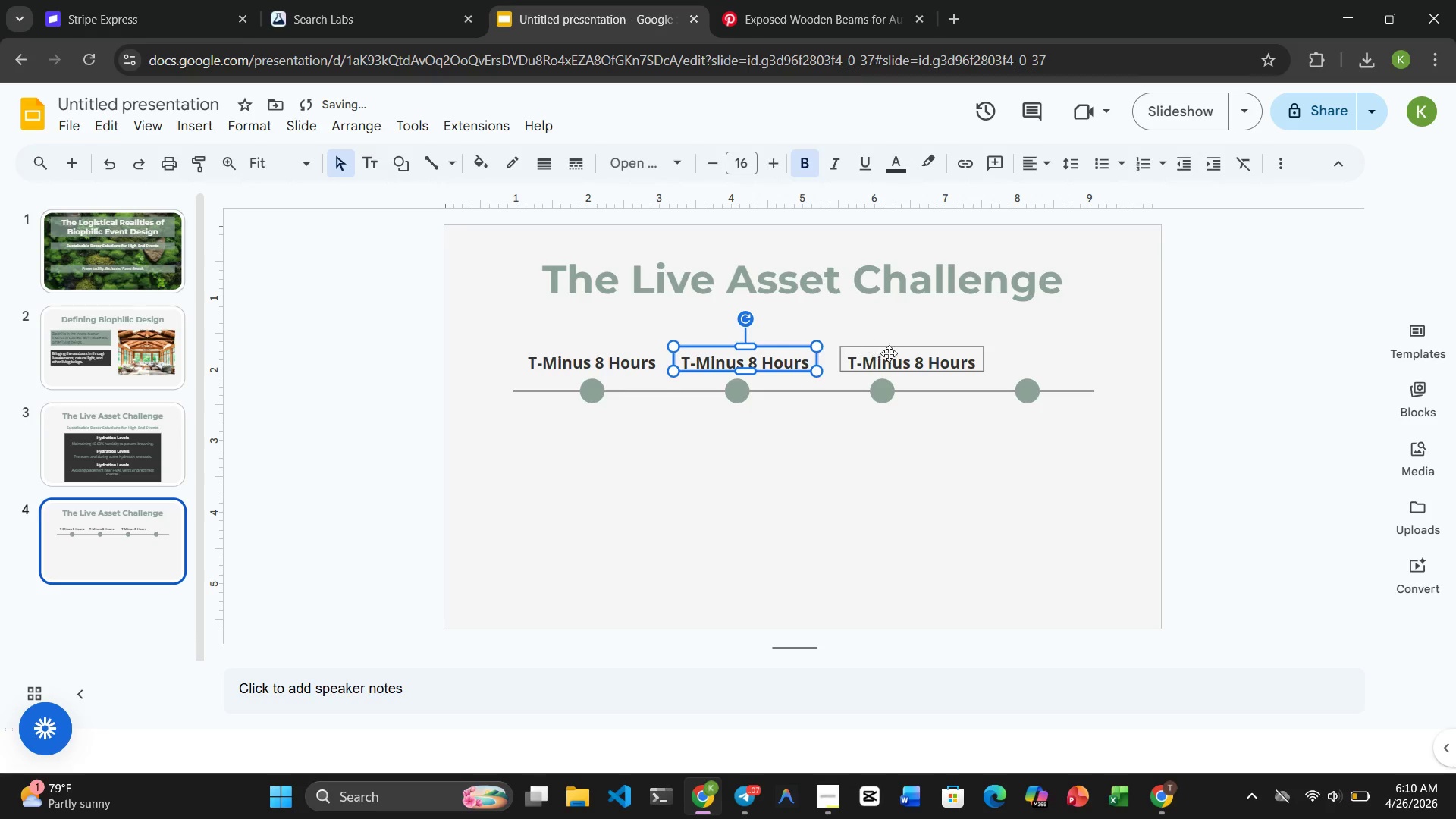 
left_click([892, 356])
 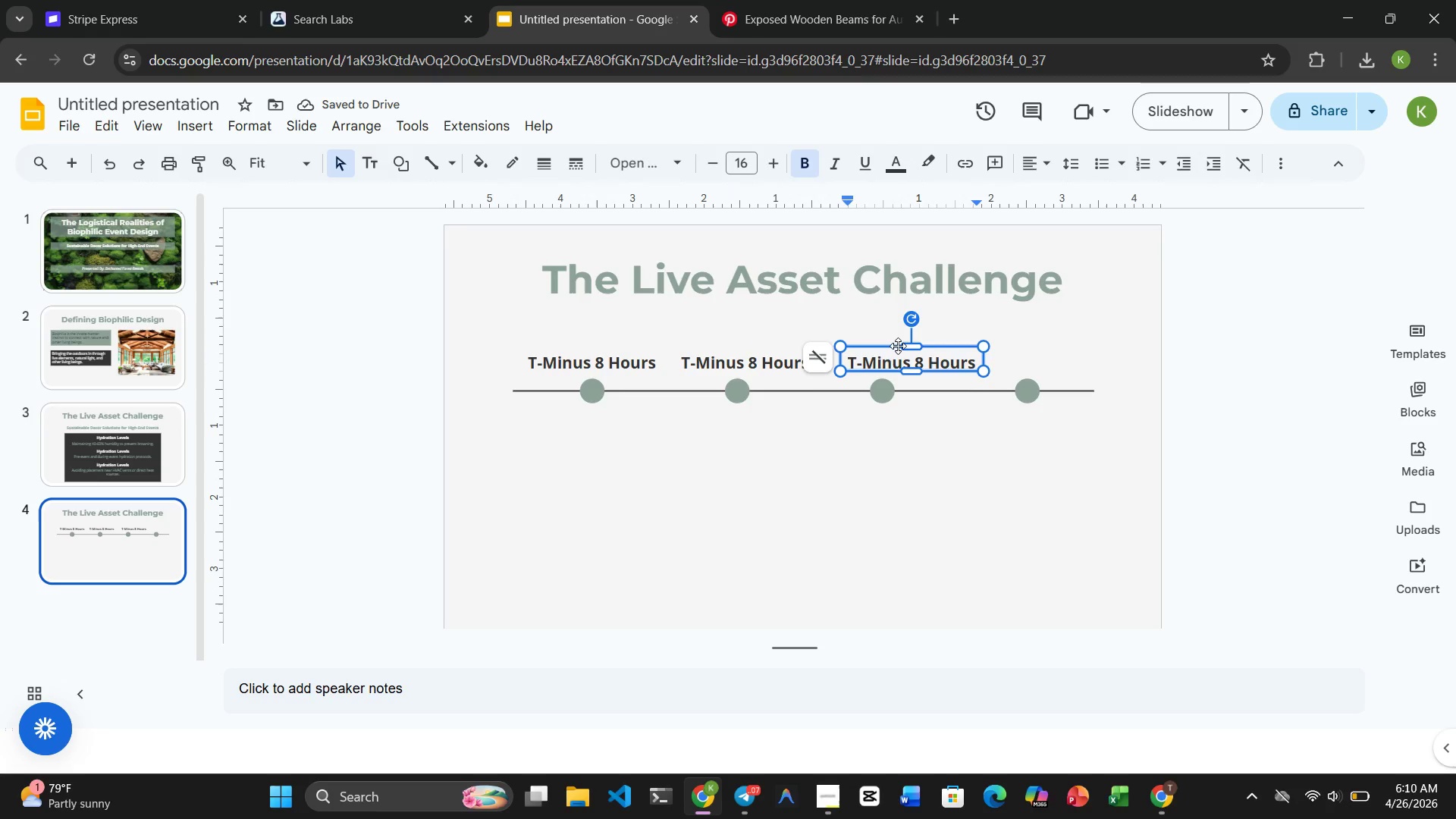 
left_click_drag(start_coordinate=[898, 346], to_coordinate=[885, 346])
 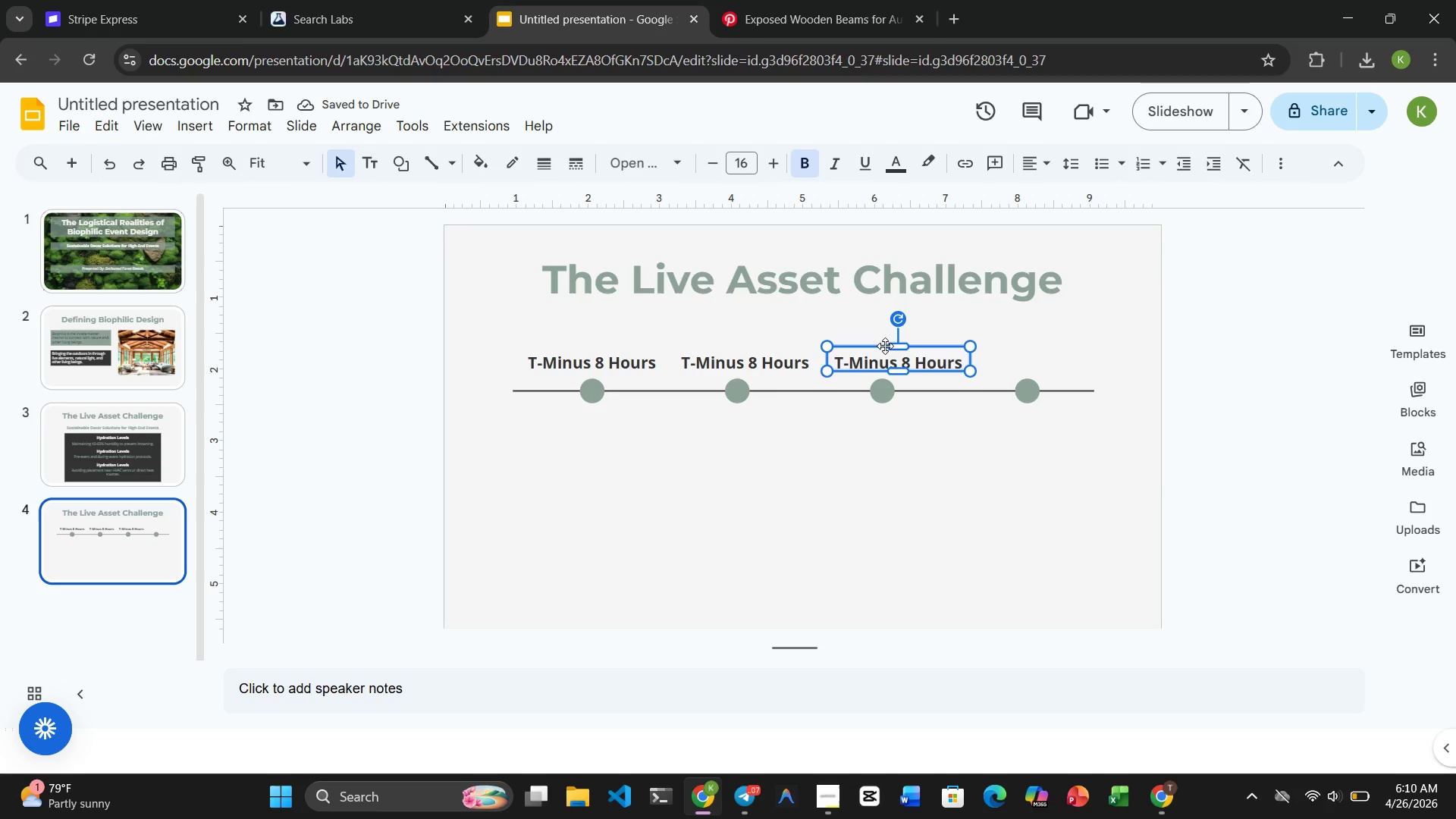 
left_click([1043, 344])
 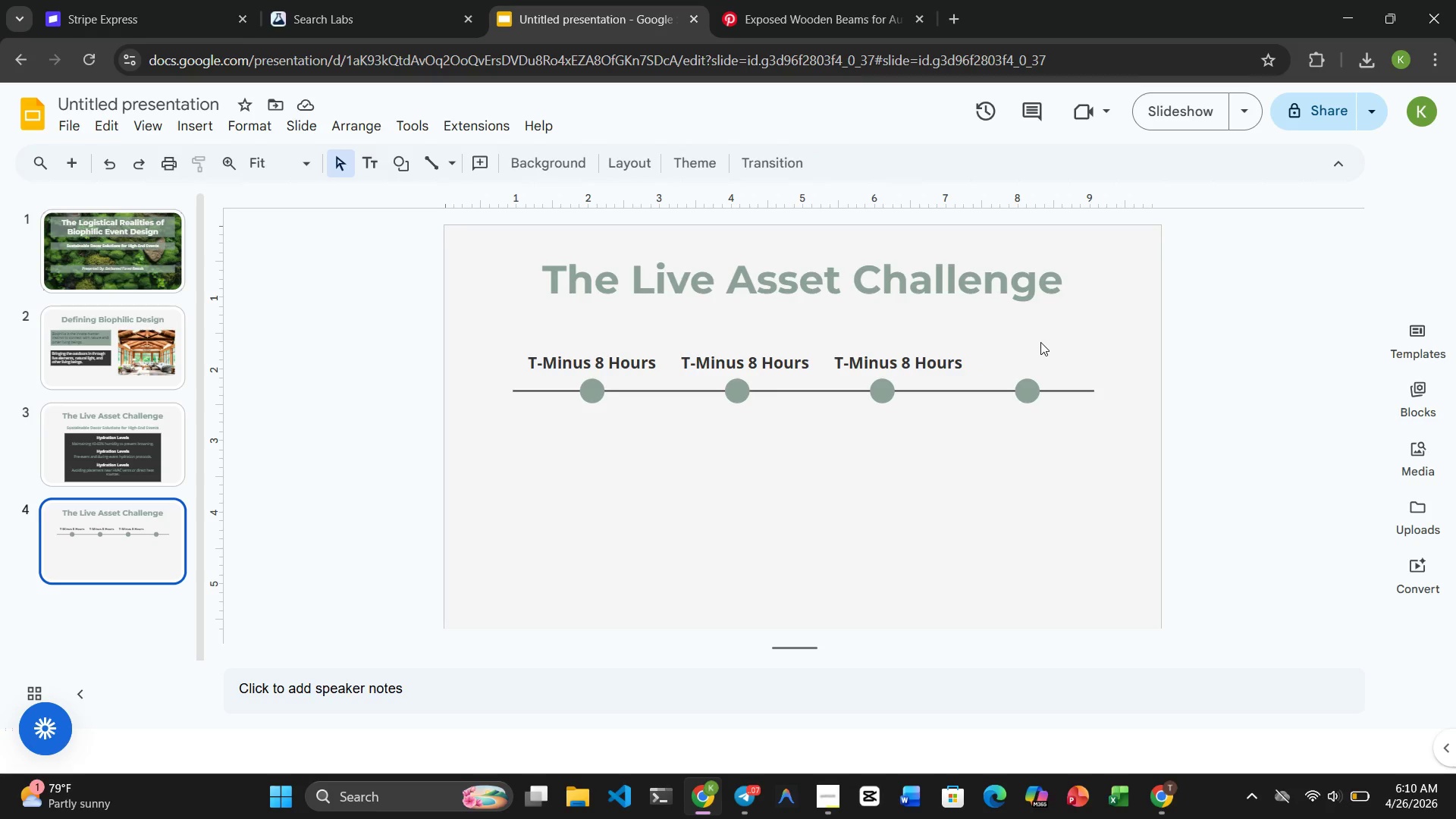 
wait(10.45)
 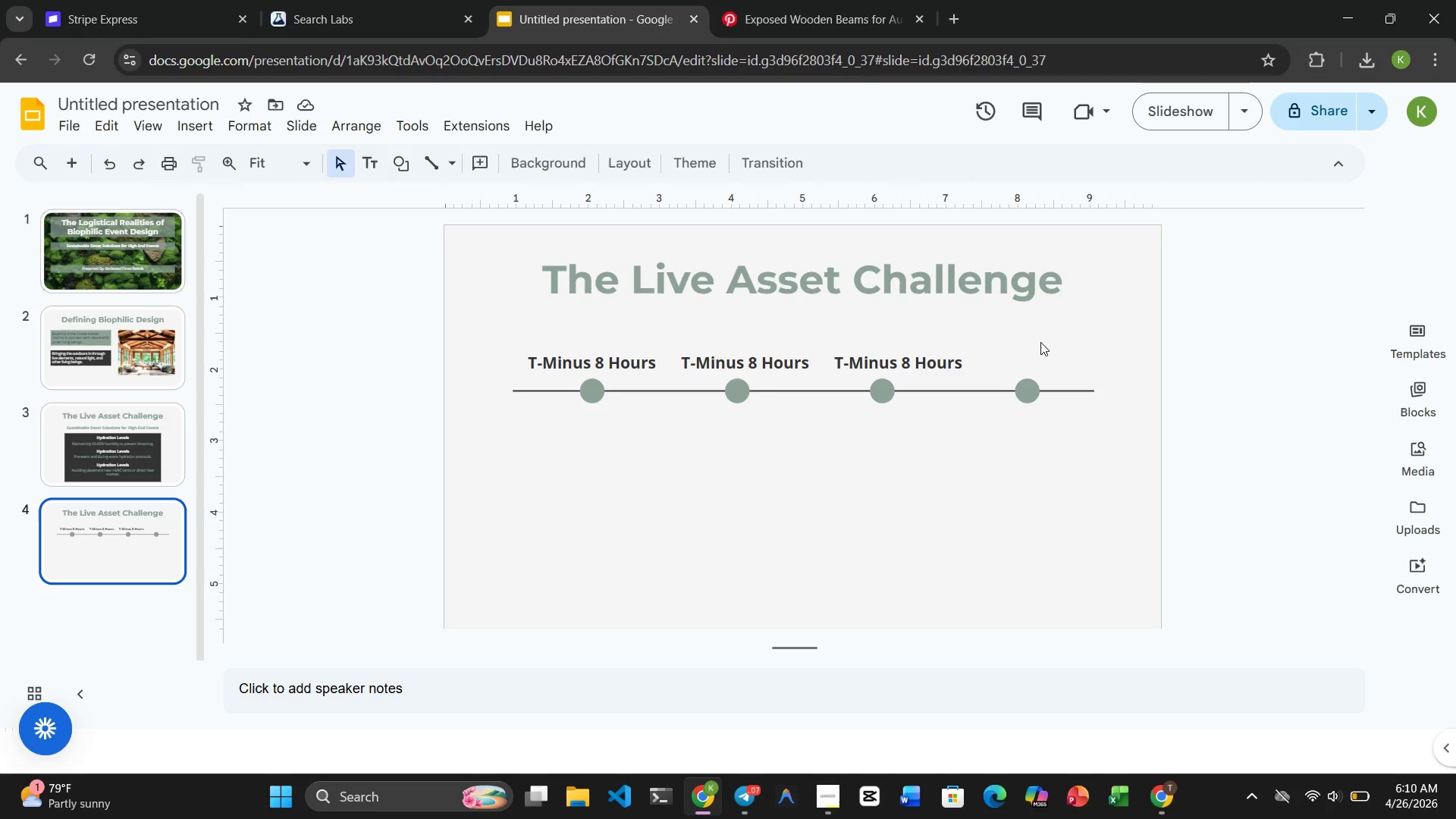 
key(Control+V)
 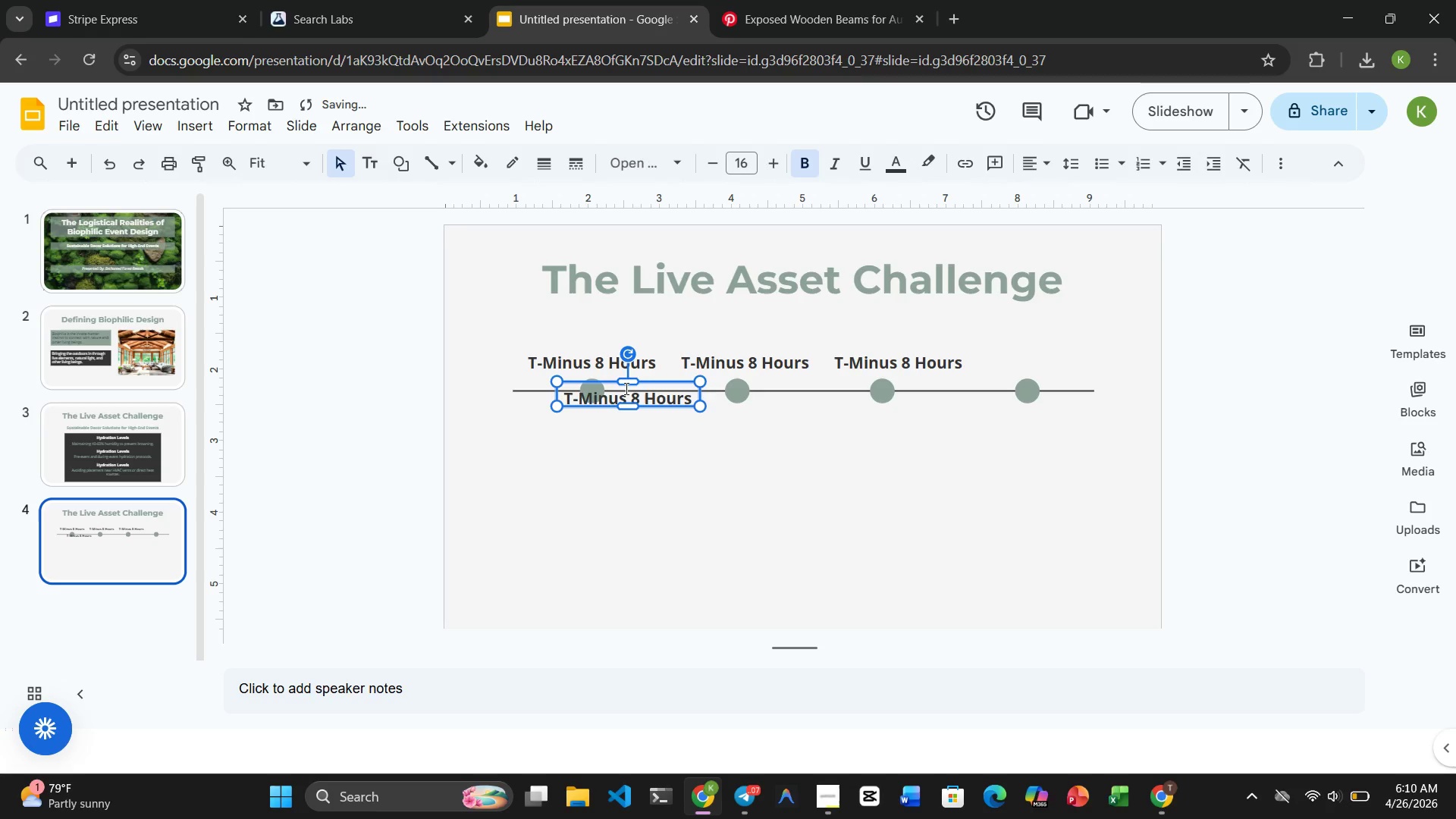 
left_click_drag(start_coordinate=[625, 382], to_coordinate=[927, 359])
 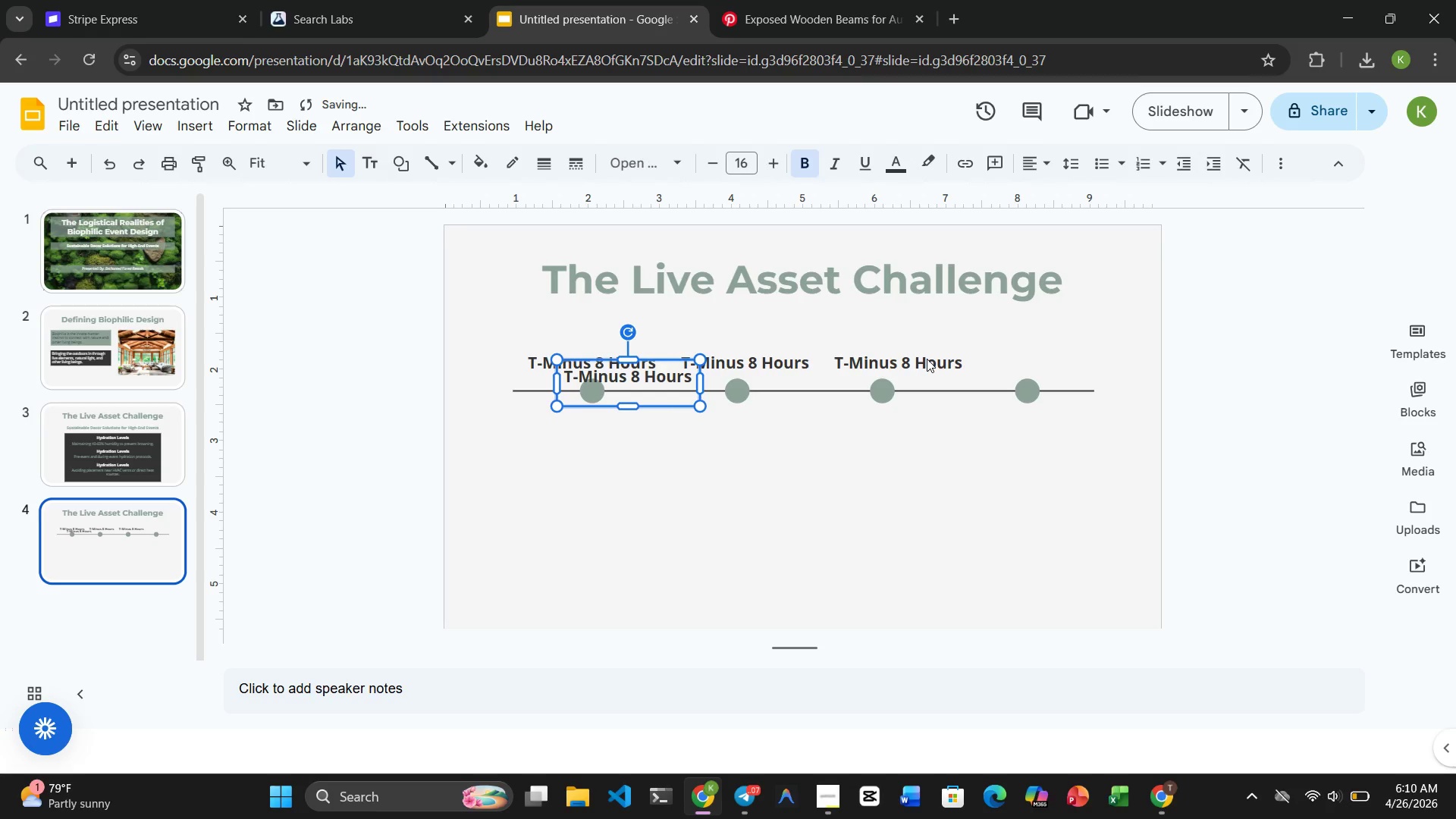 
key(Control+Z)
 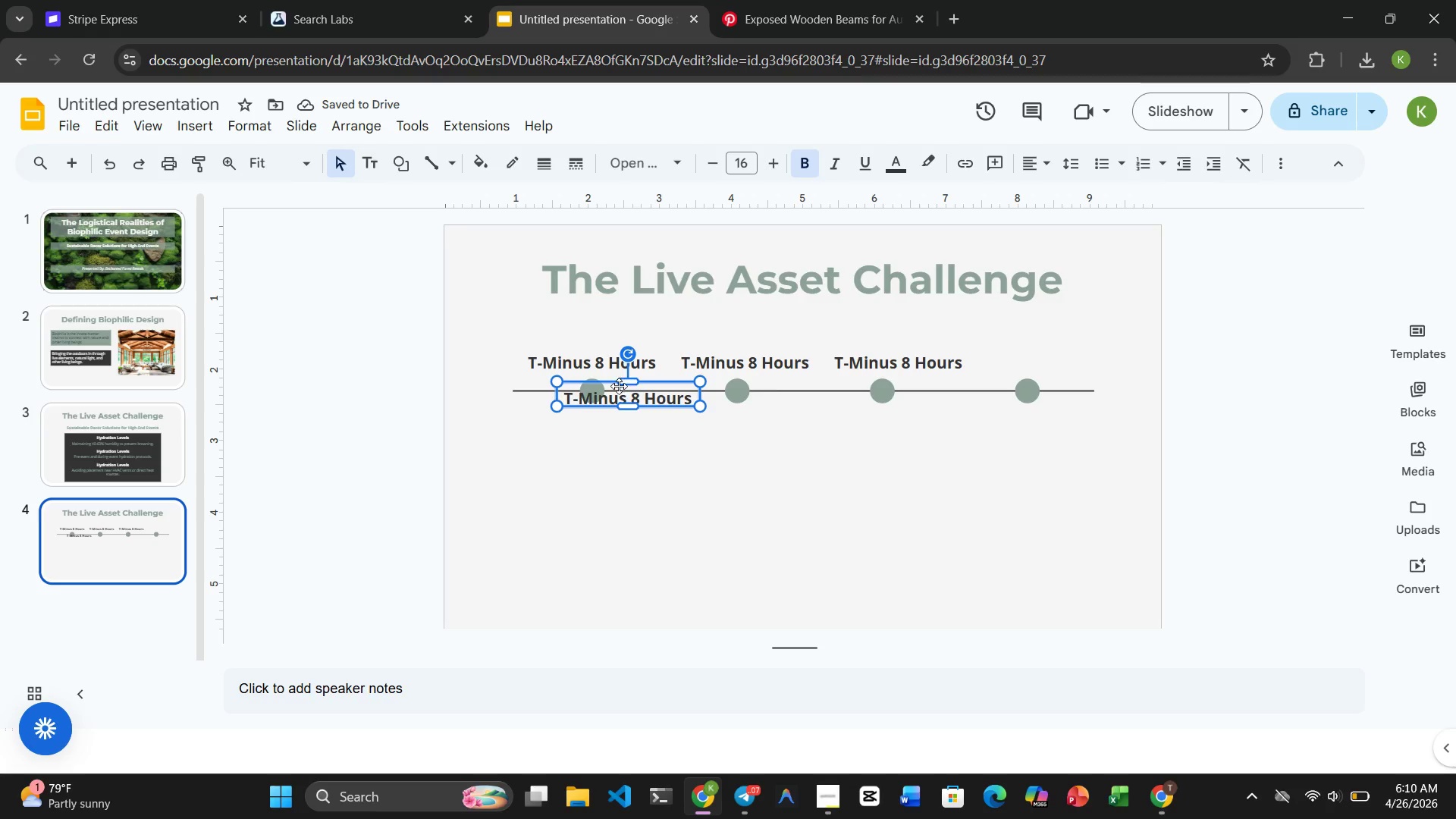 
left_click([616, 391])
 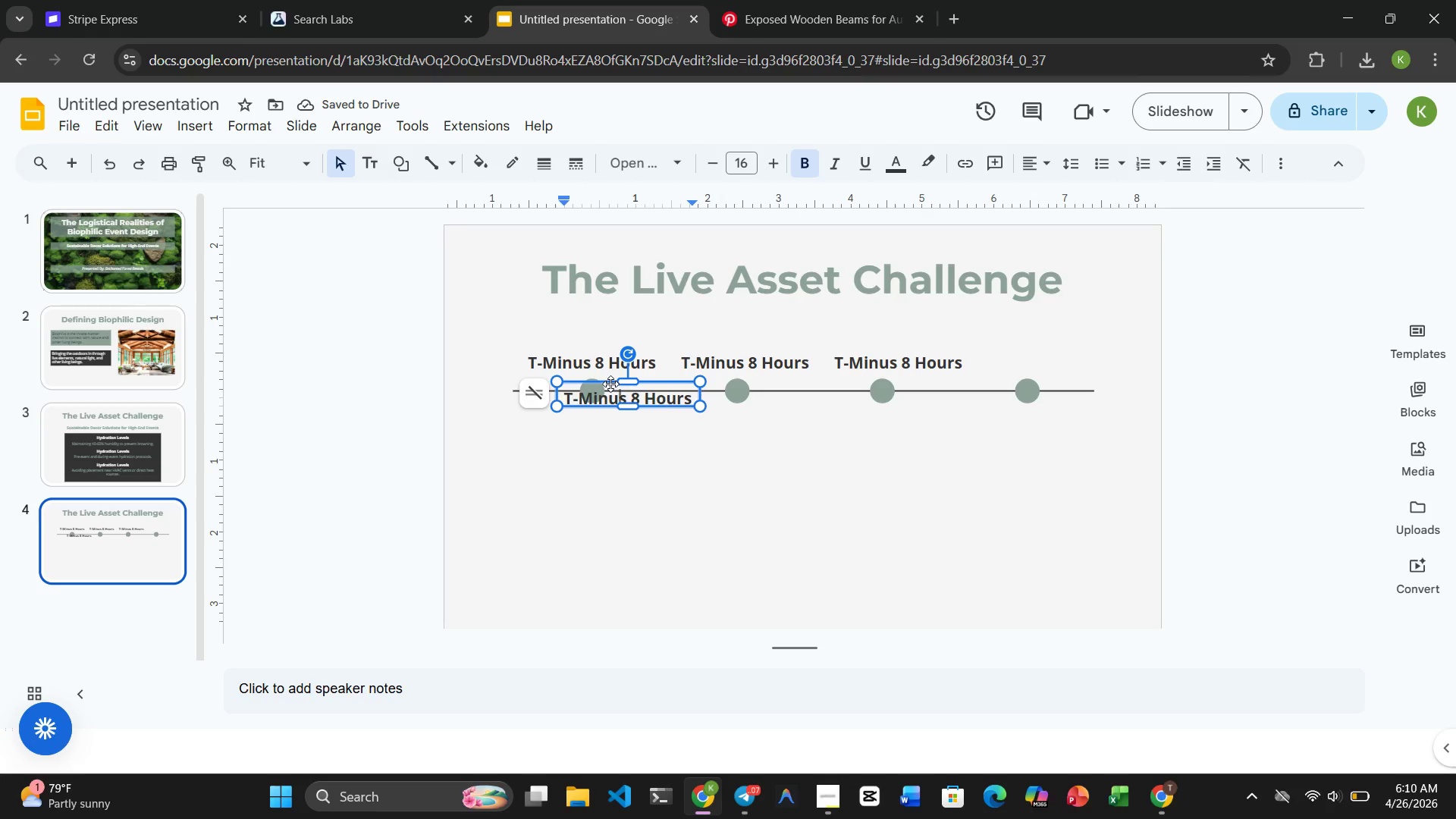 
left_click_drag(start_coordinate=[610, 384], to_coordinate=[1031, 350])
 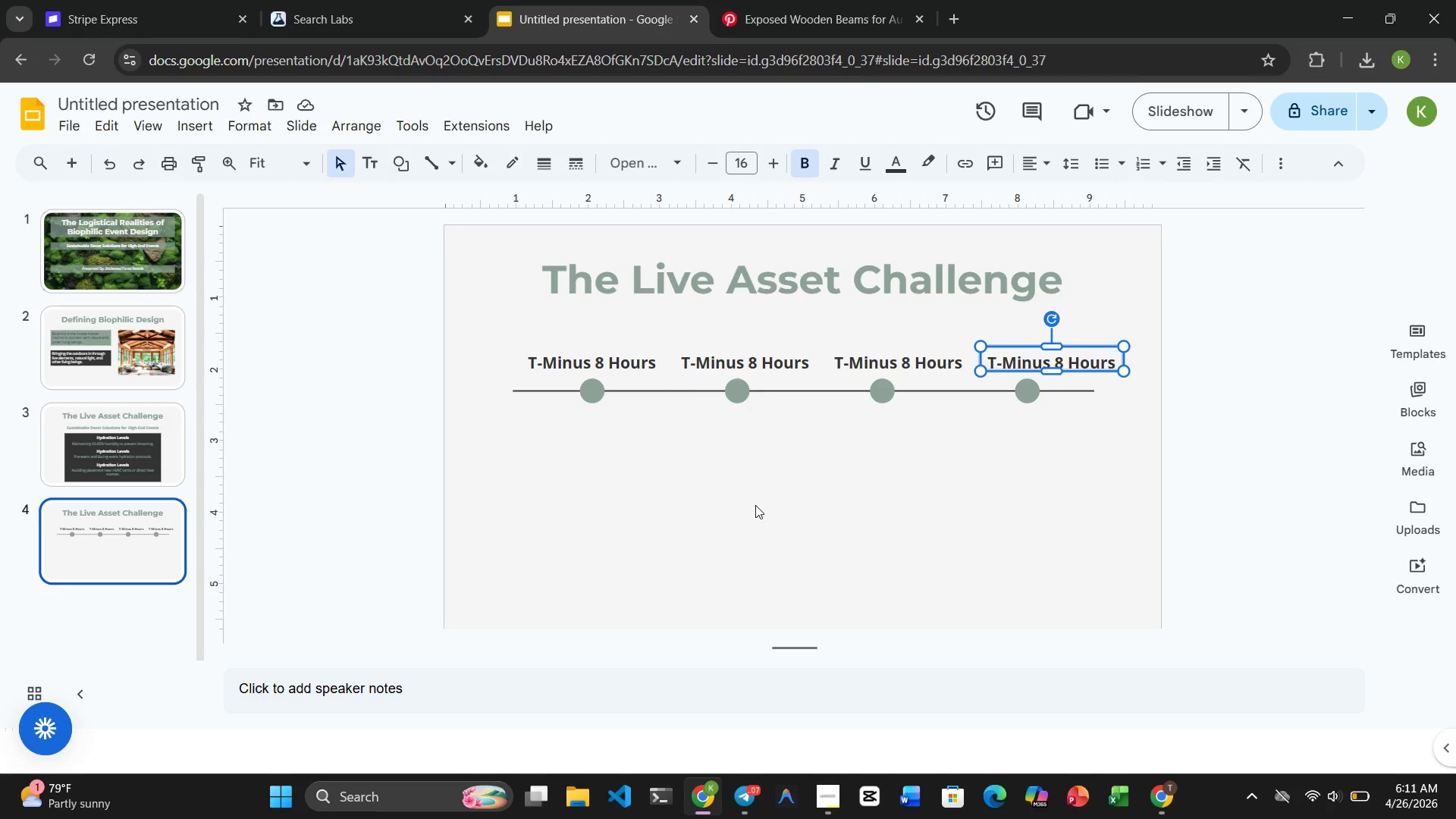 
wait(32.62)
 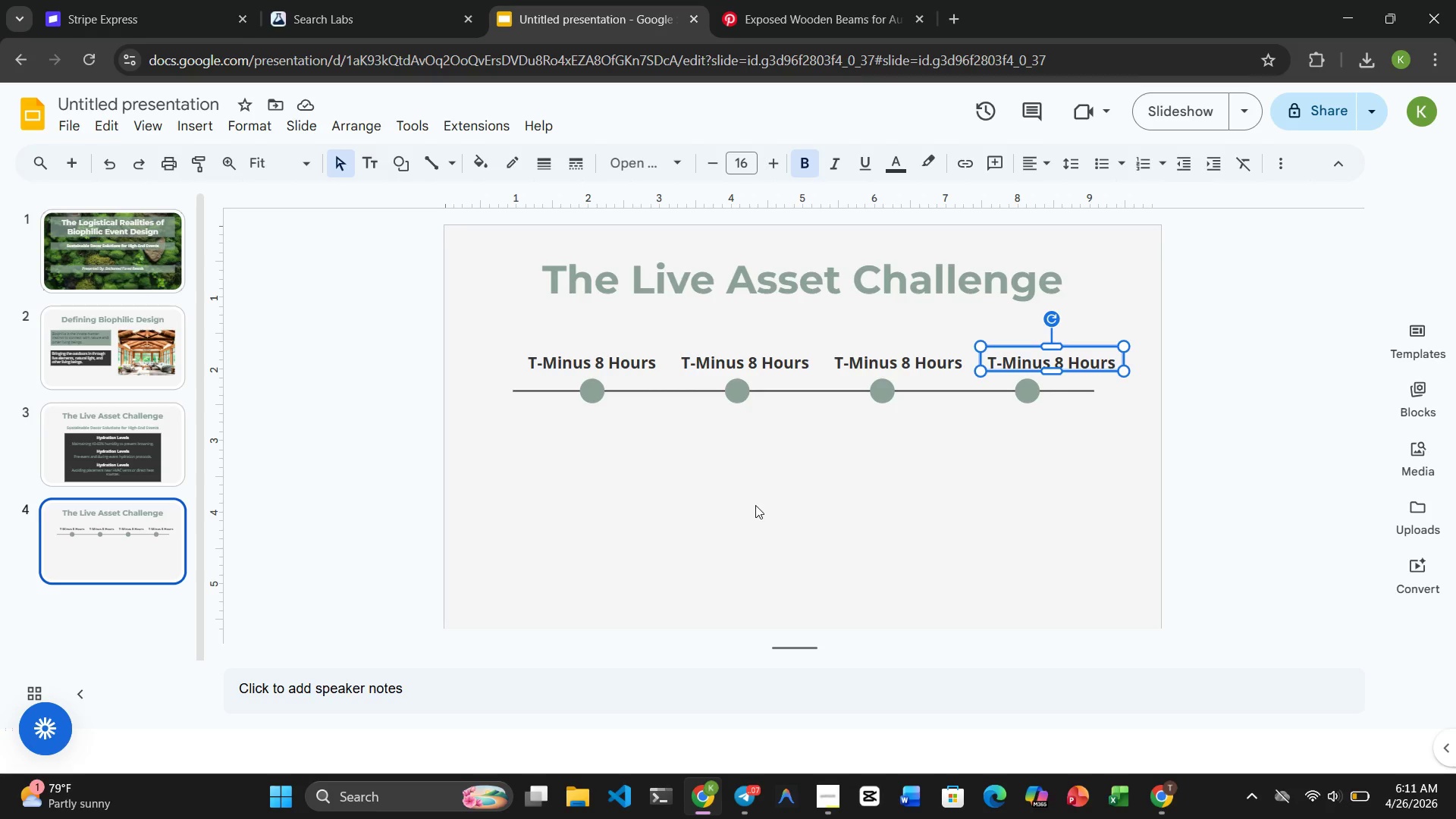 
left_click([755, 367])
 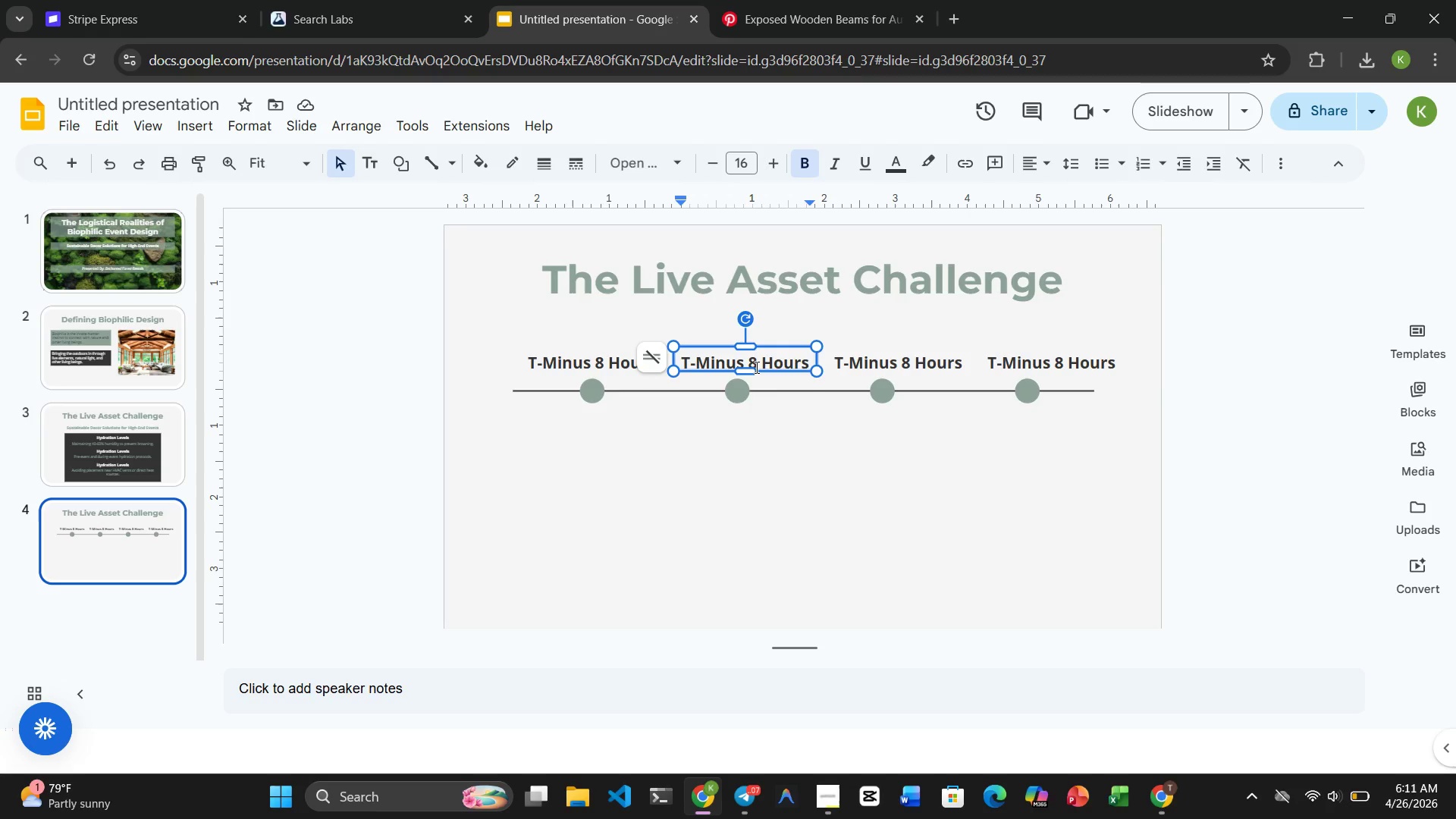 
key(Backspace)
 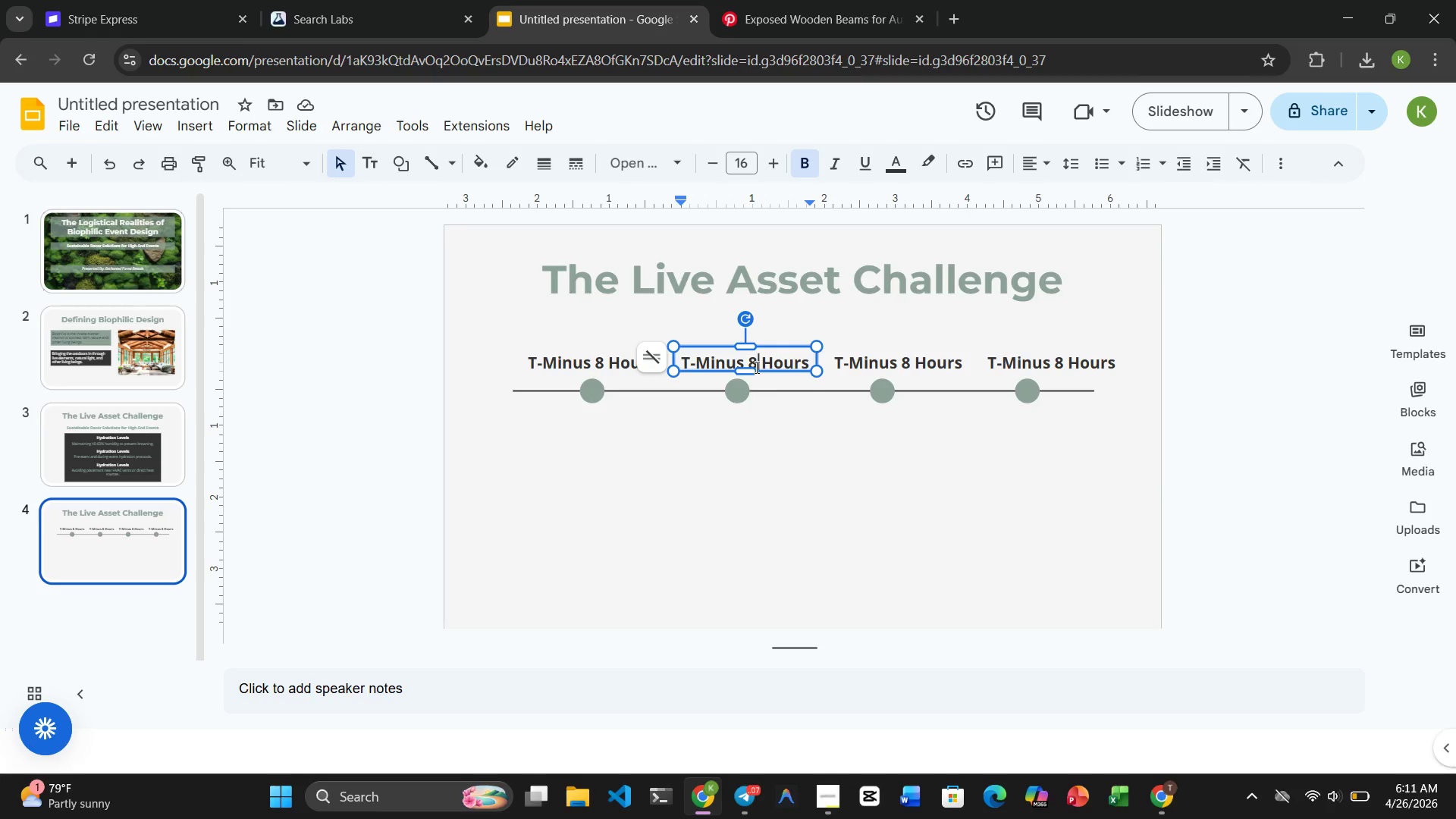 
key(4)
 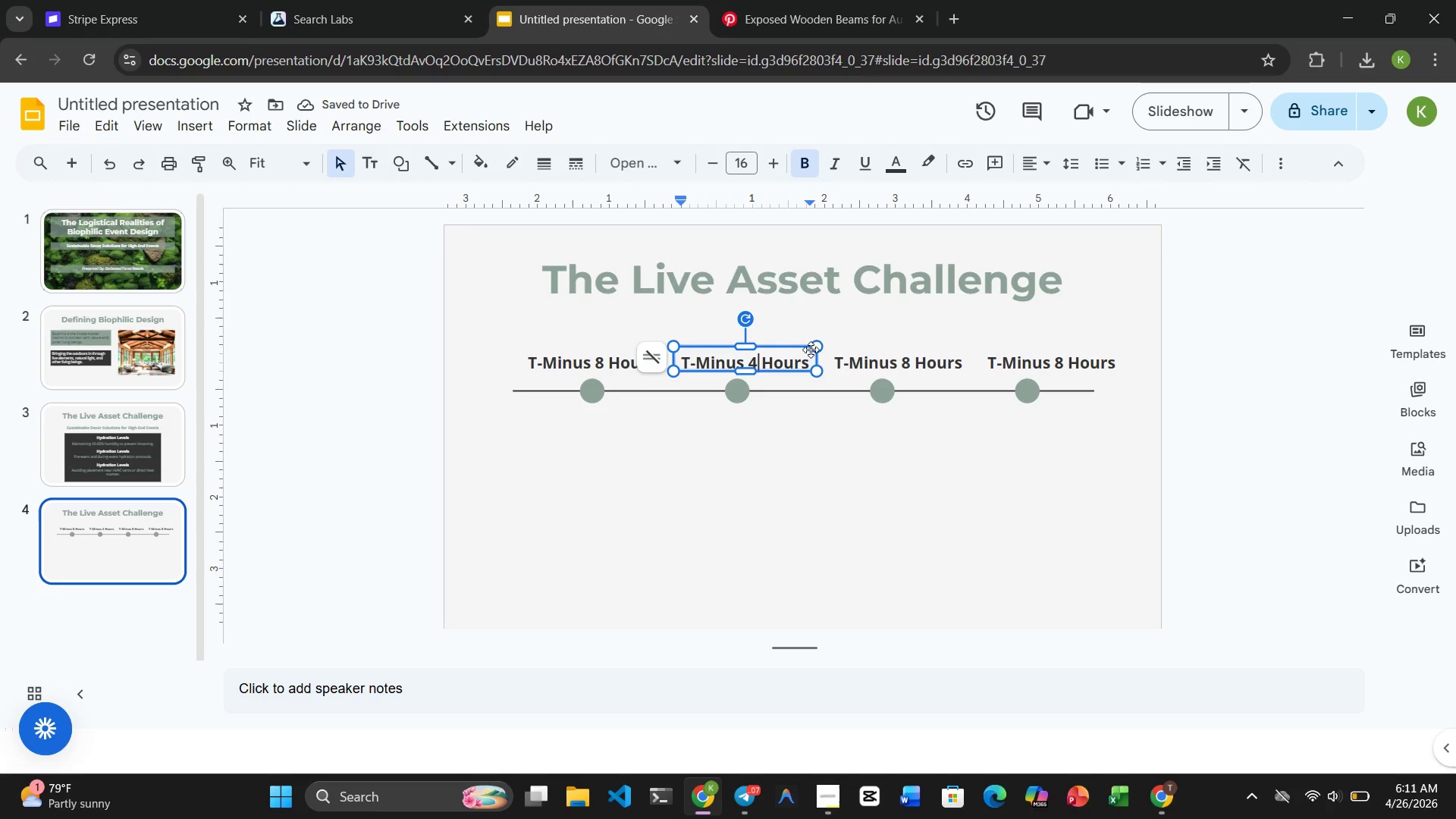 
double_click([878, 356])
 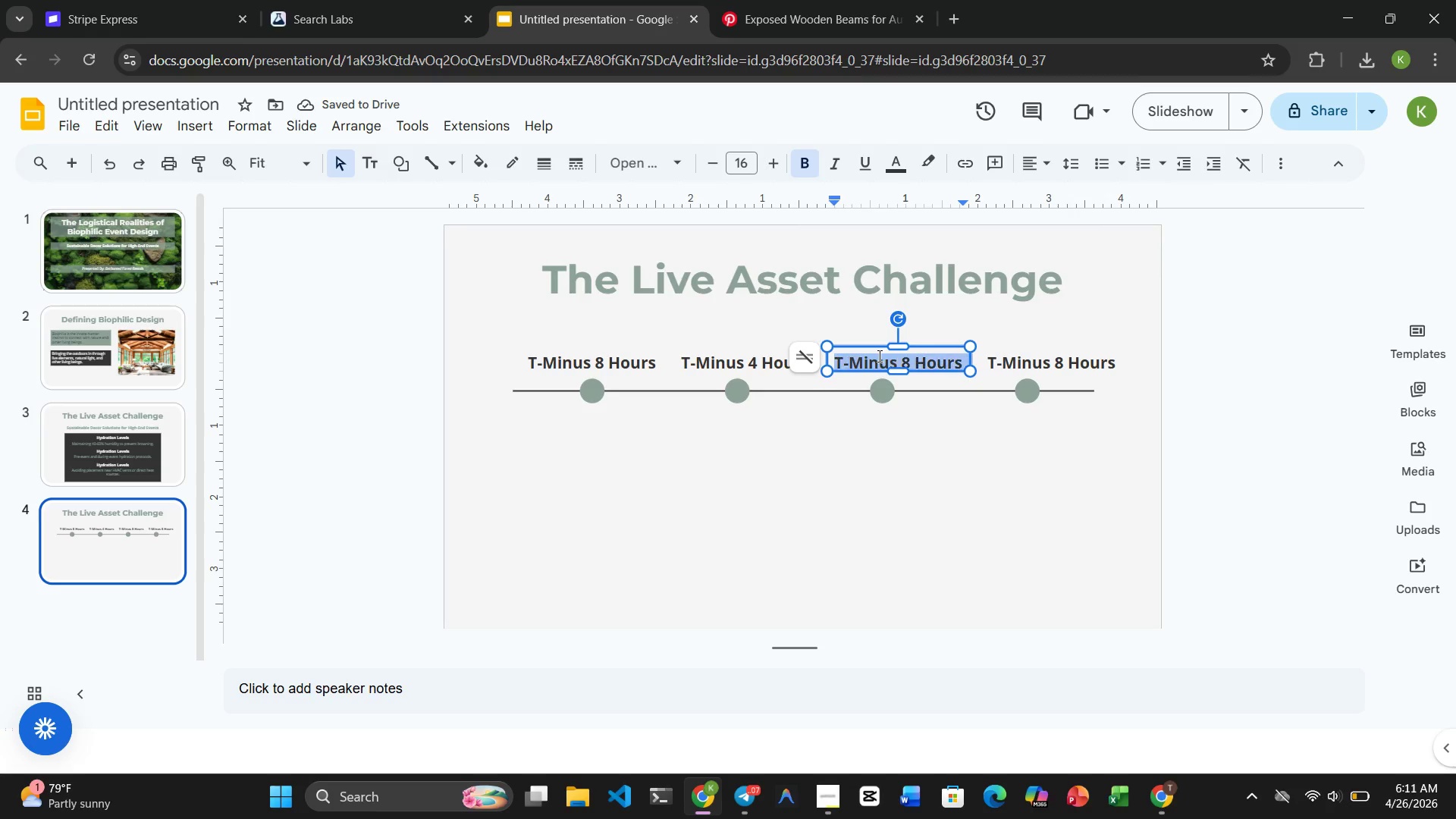 
triple_click([878, 356])
 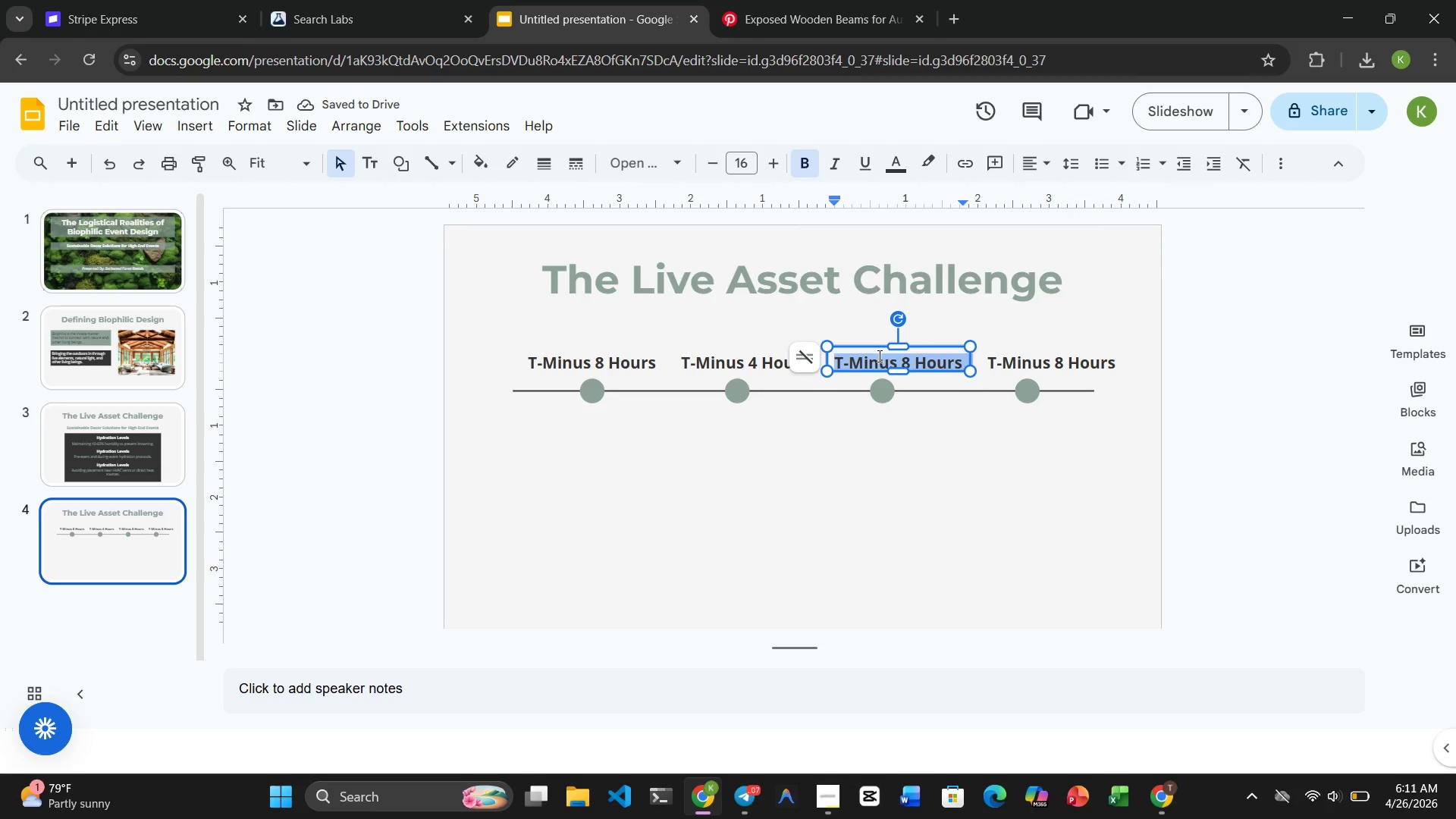 
type(Event Start)
 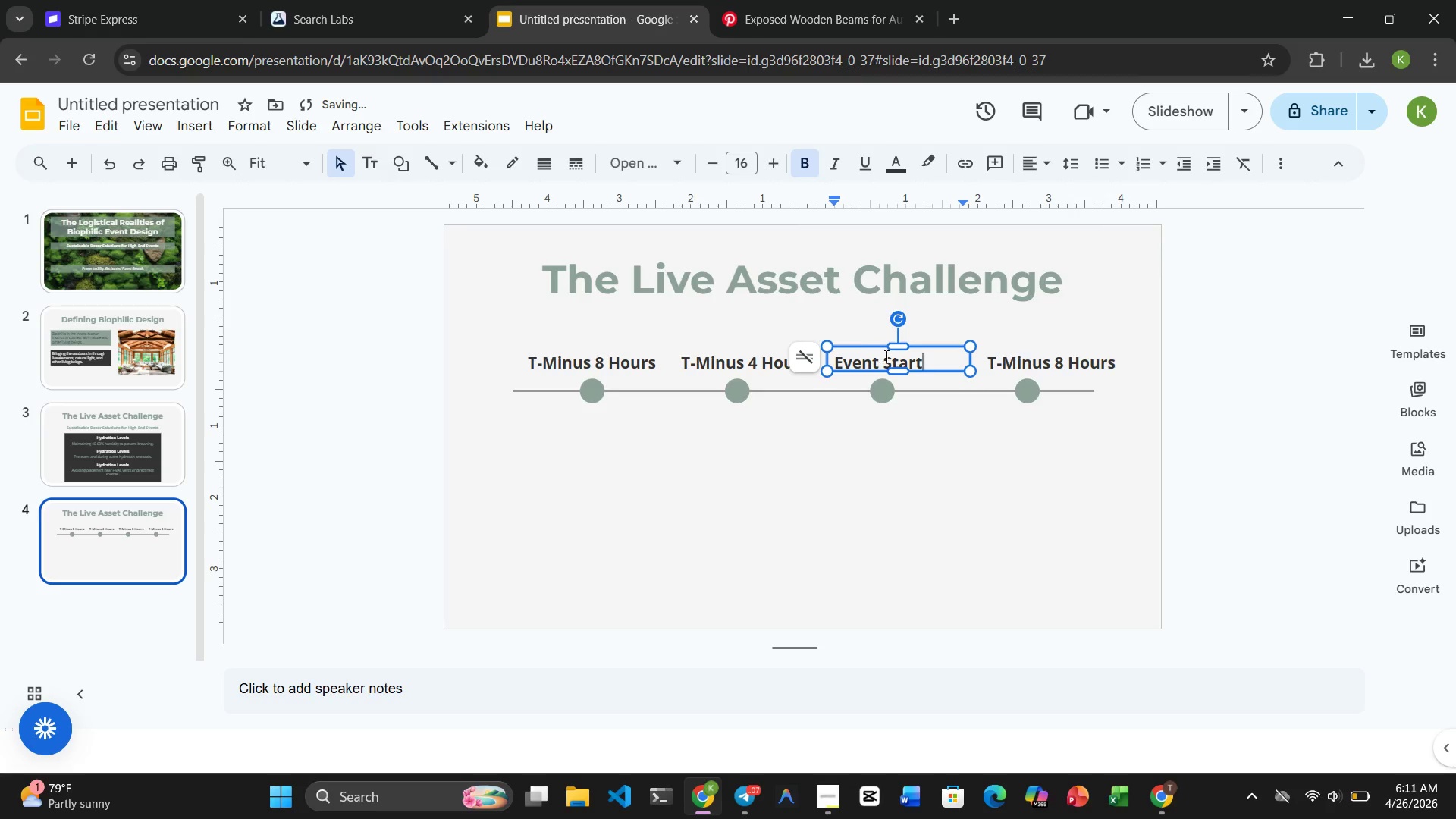 
double_click([1026, 359])
 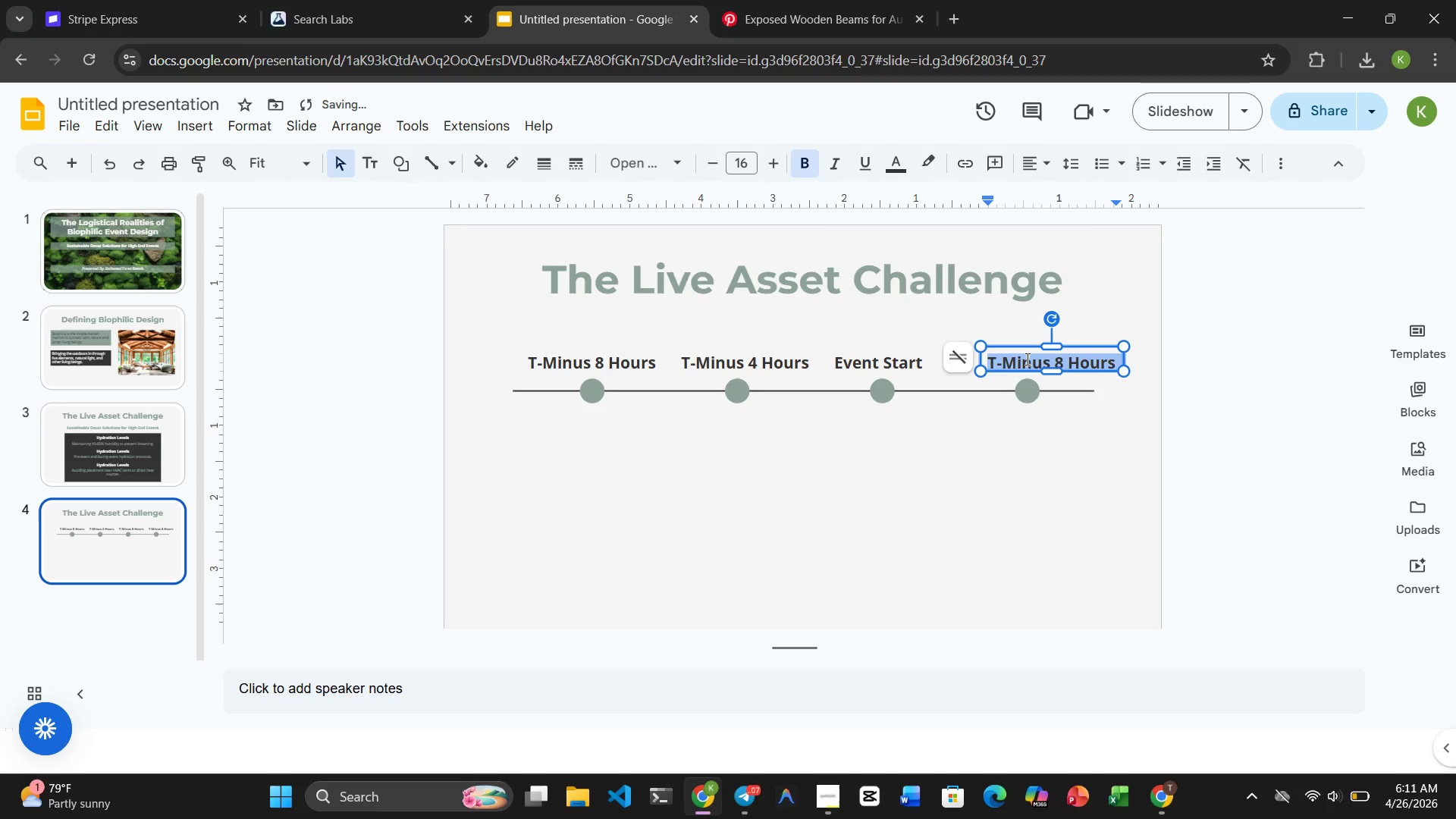 
triple_click([1026, 359])
 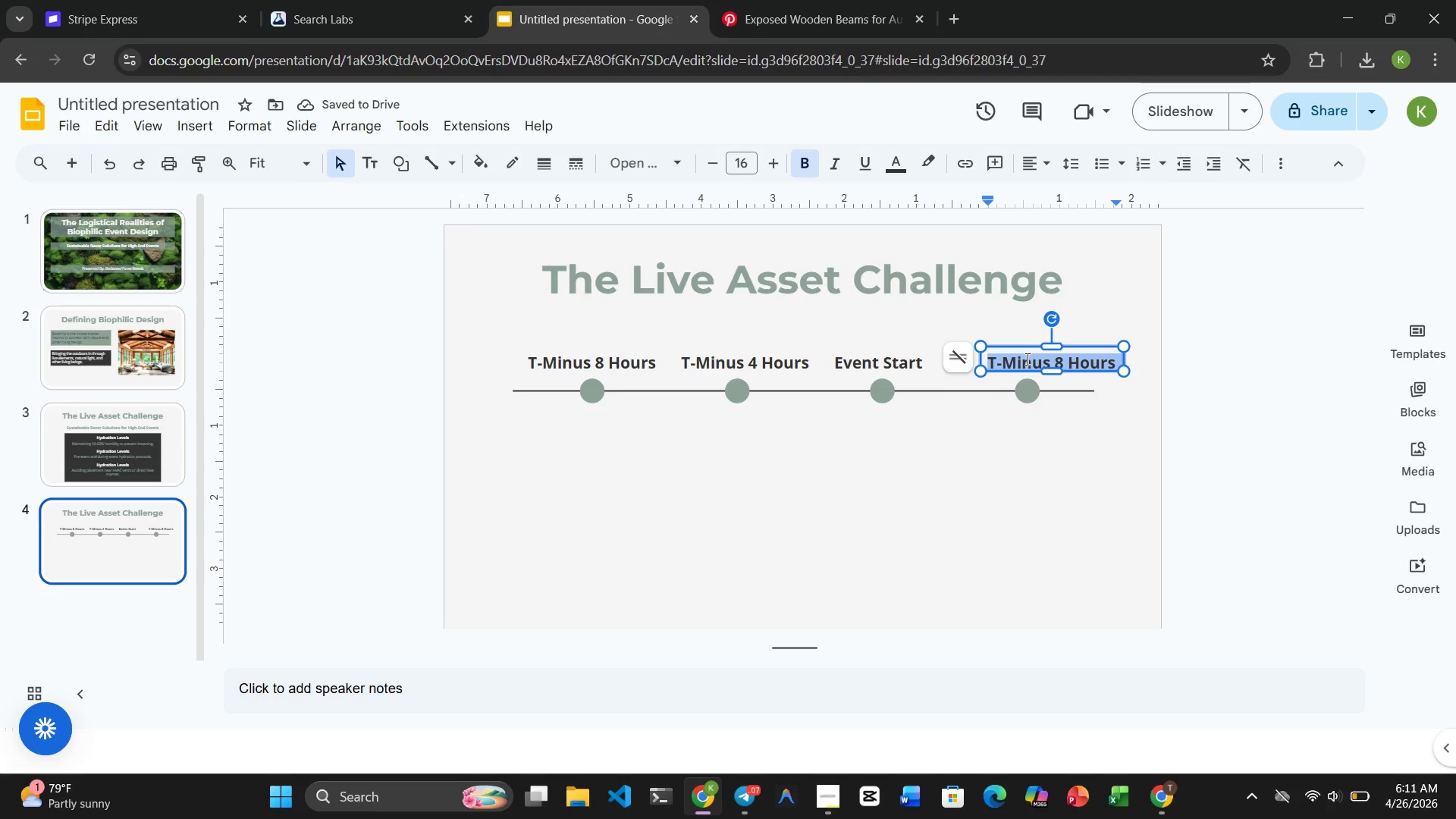 
wait(5.17)
 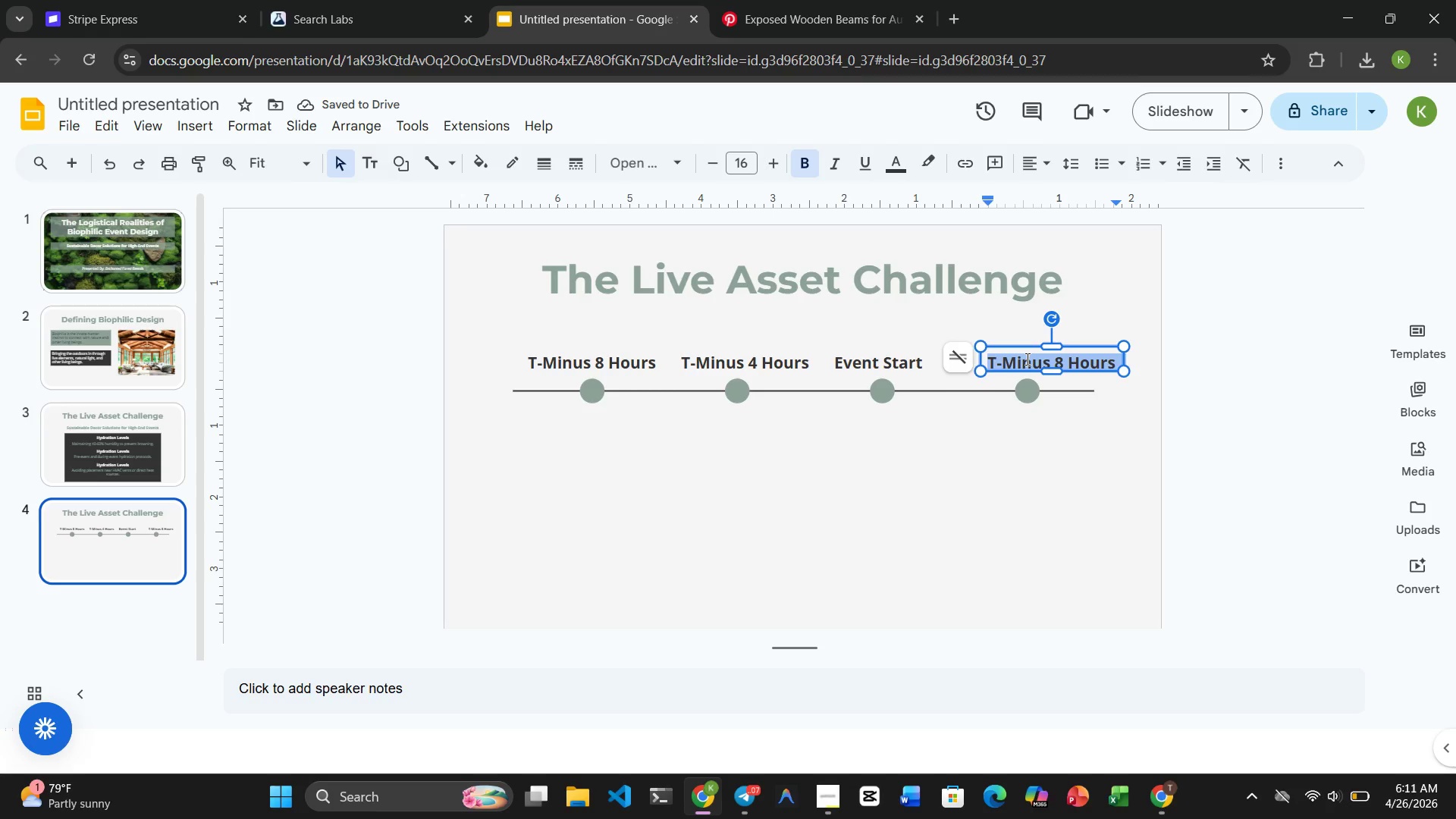 
type(Post-Event)
 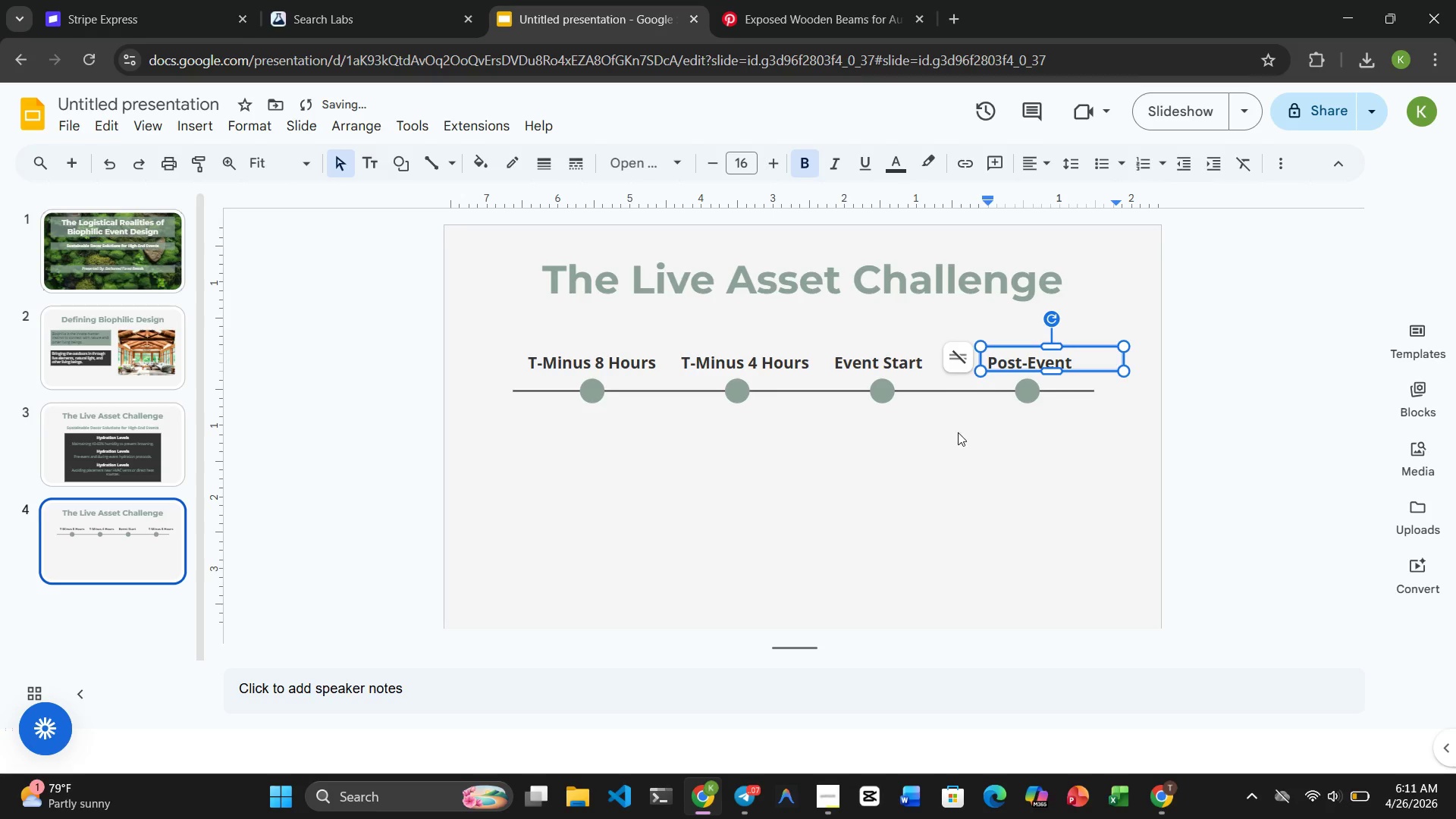 
left_click([958, 432])
 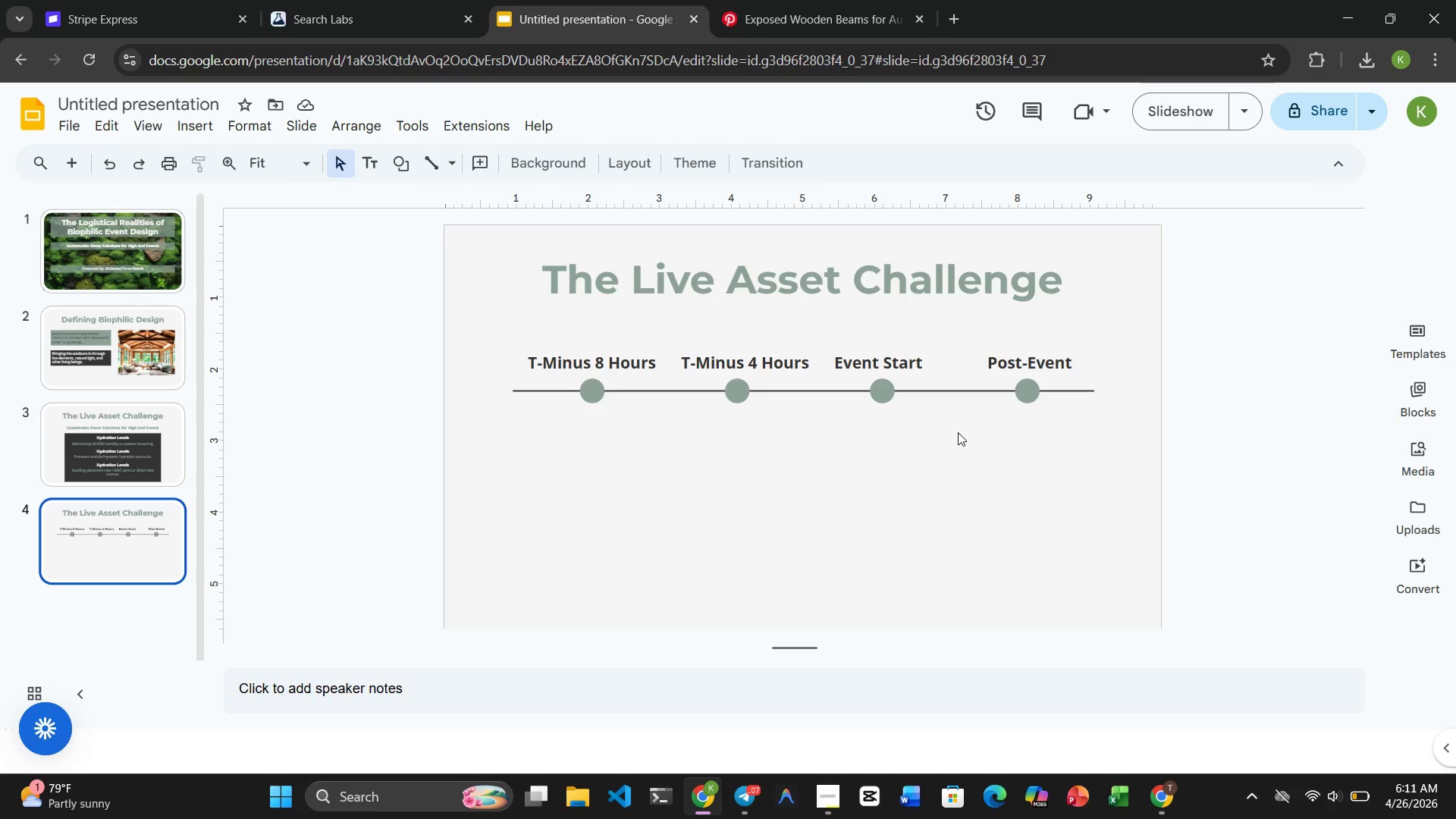 
wait(24.16)
 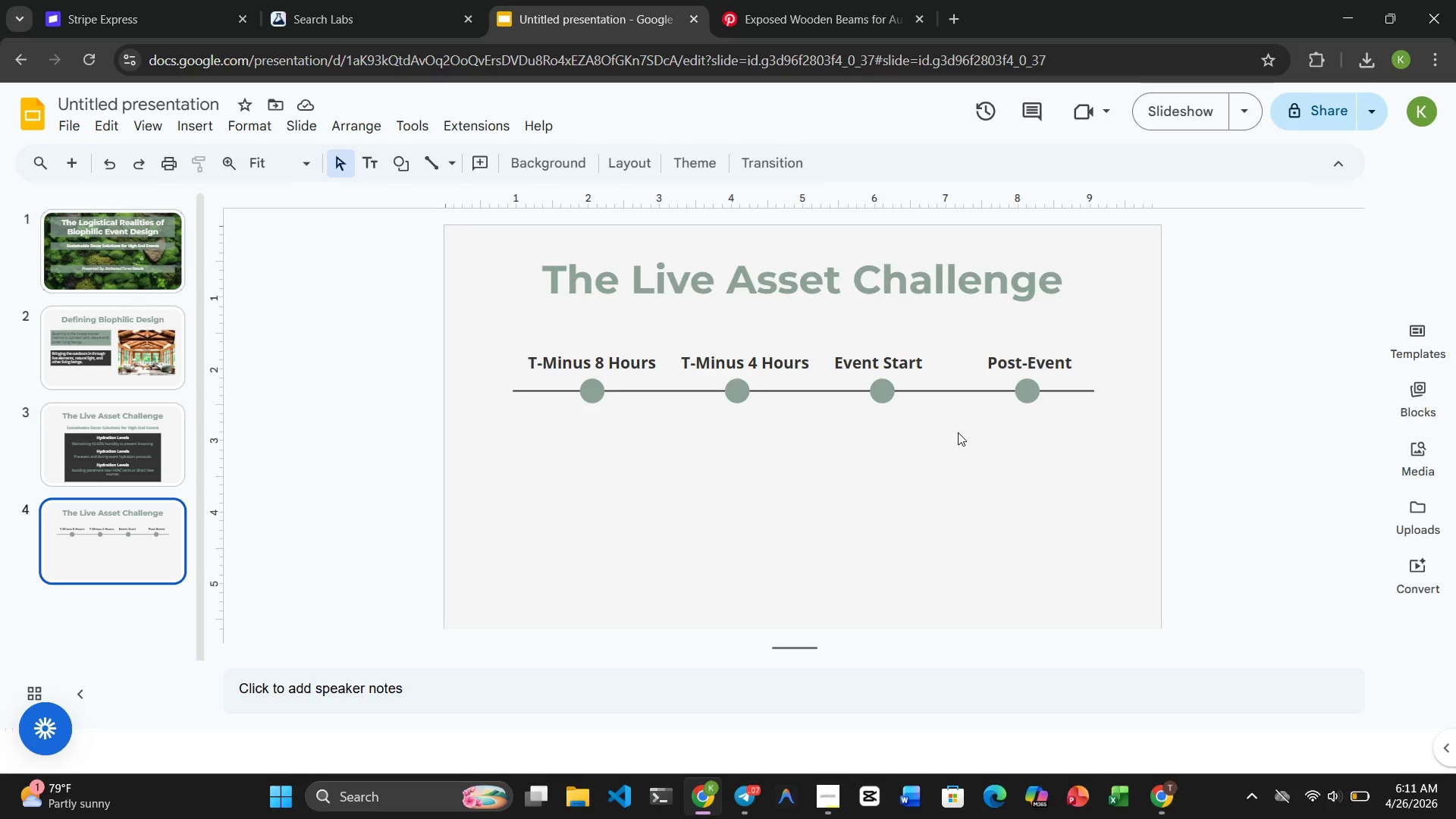 
left_click([197, 128])
 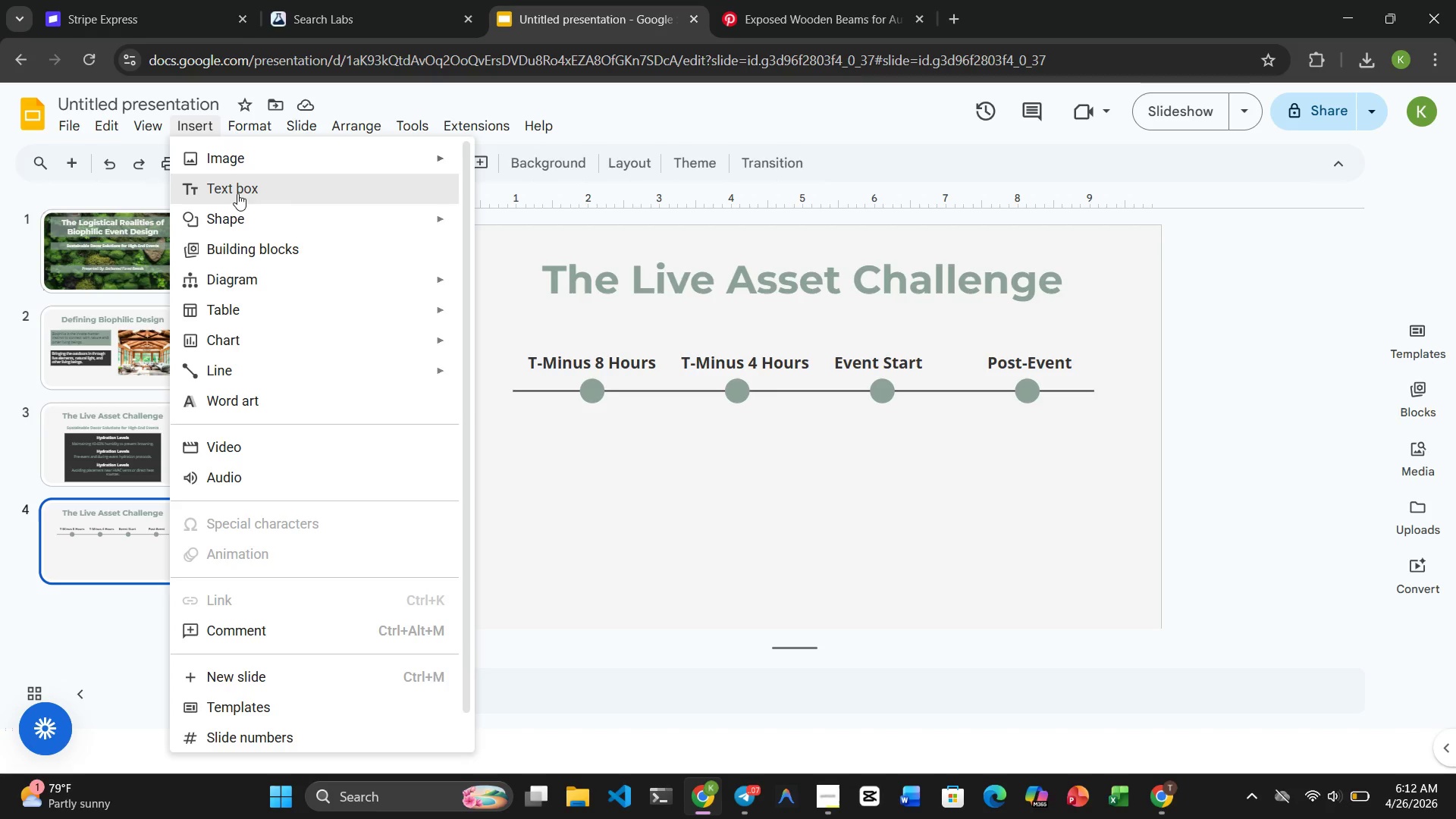 
left_click([237, 196])
 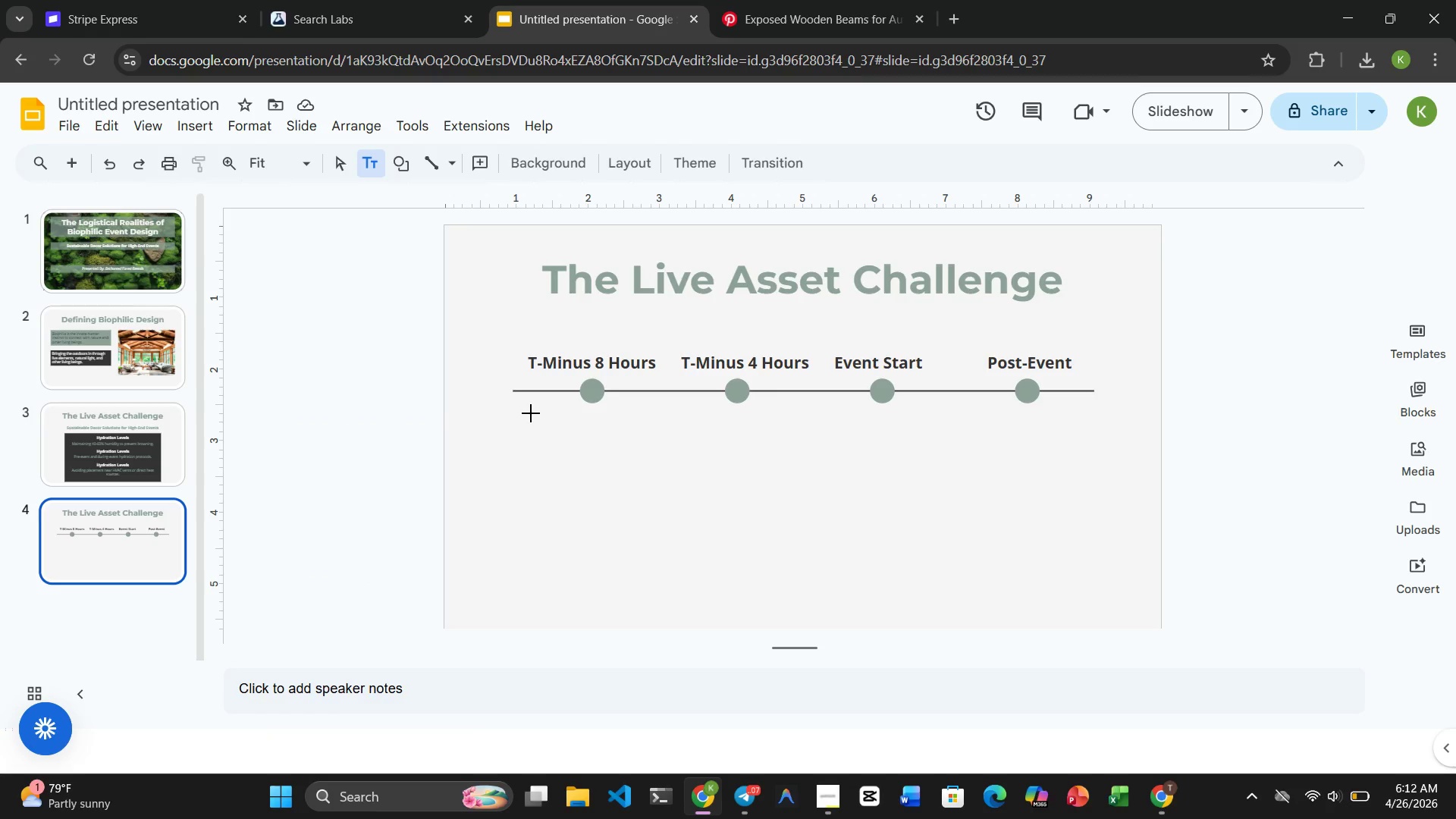 
left_click_drag(start_coordinate=[531, 412], to_coordinate=[662, 444])
 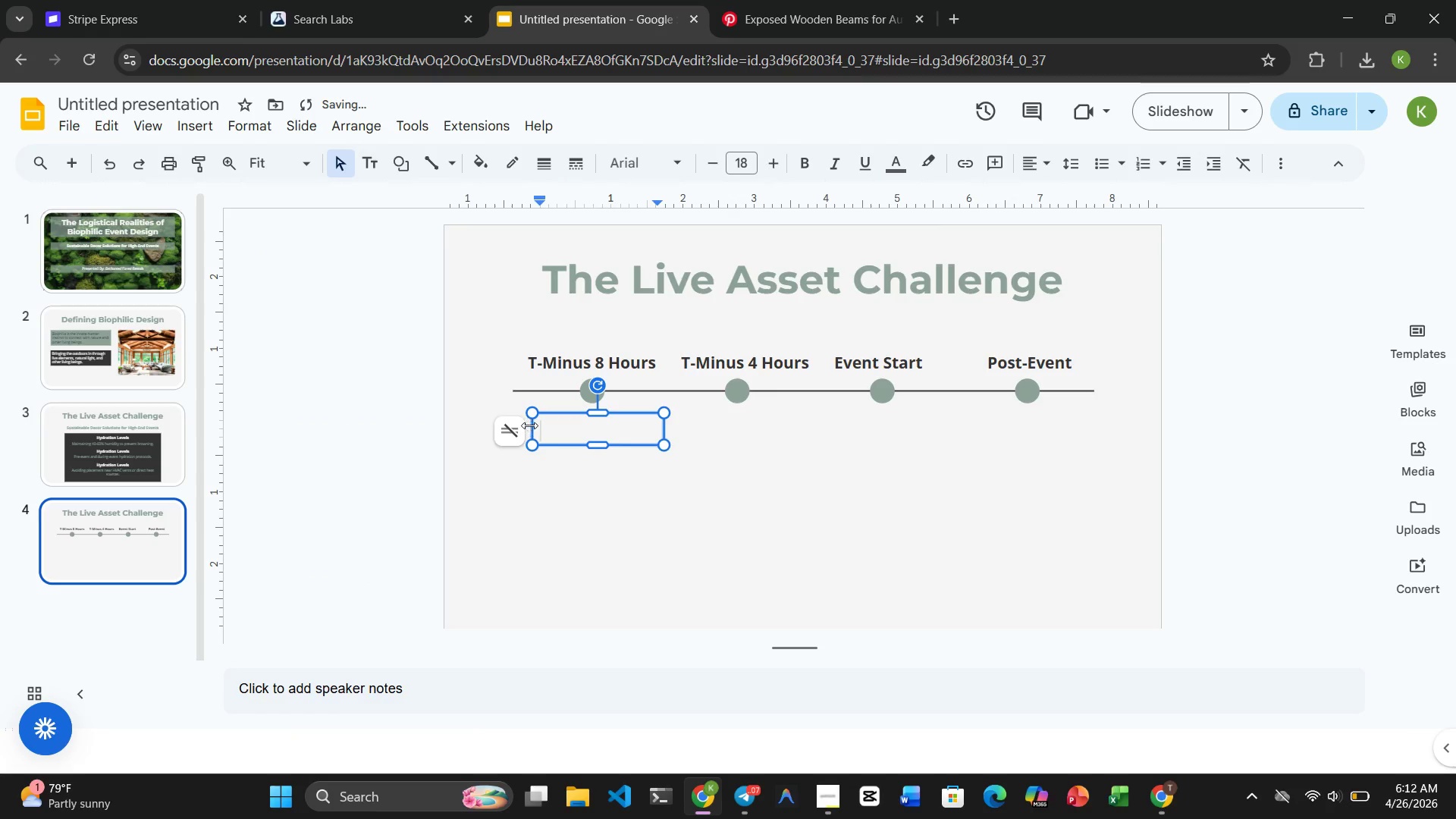 
left_click_drag(start_coordinate=[531, 425], to_coordinate=[522, 425])
 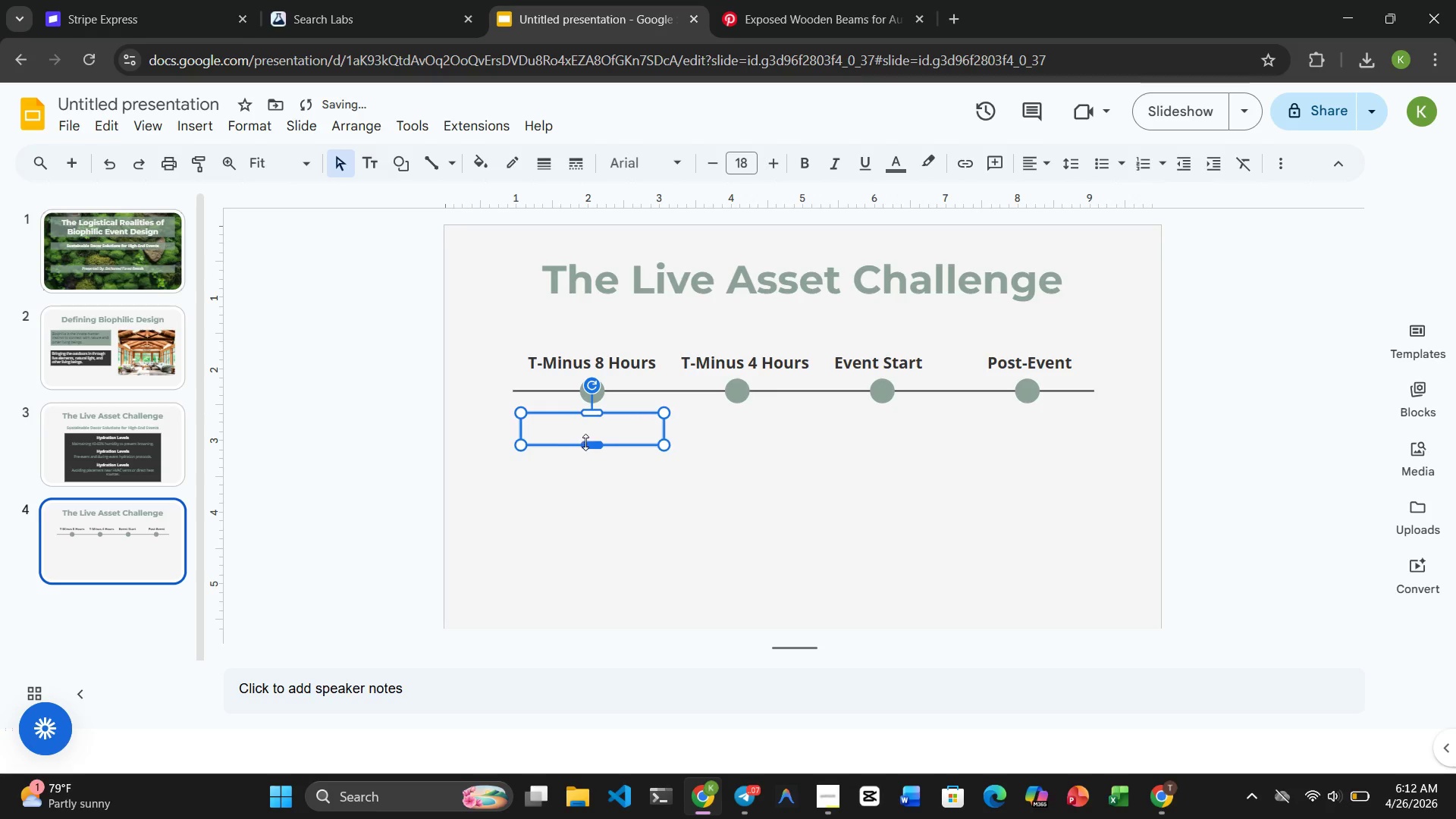 
left_click_drag(start_coordinate=[586, 446], to_coordinate=[582, 453])
 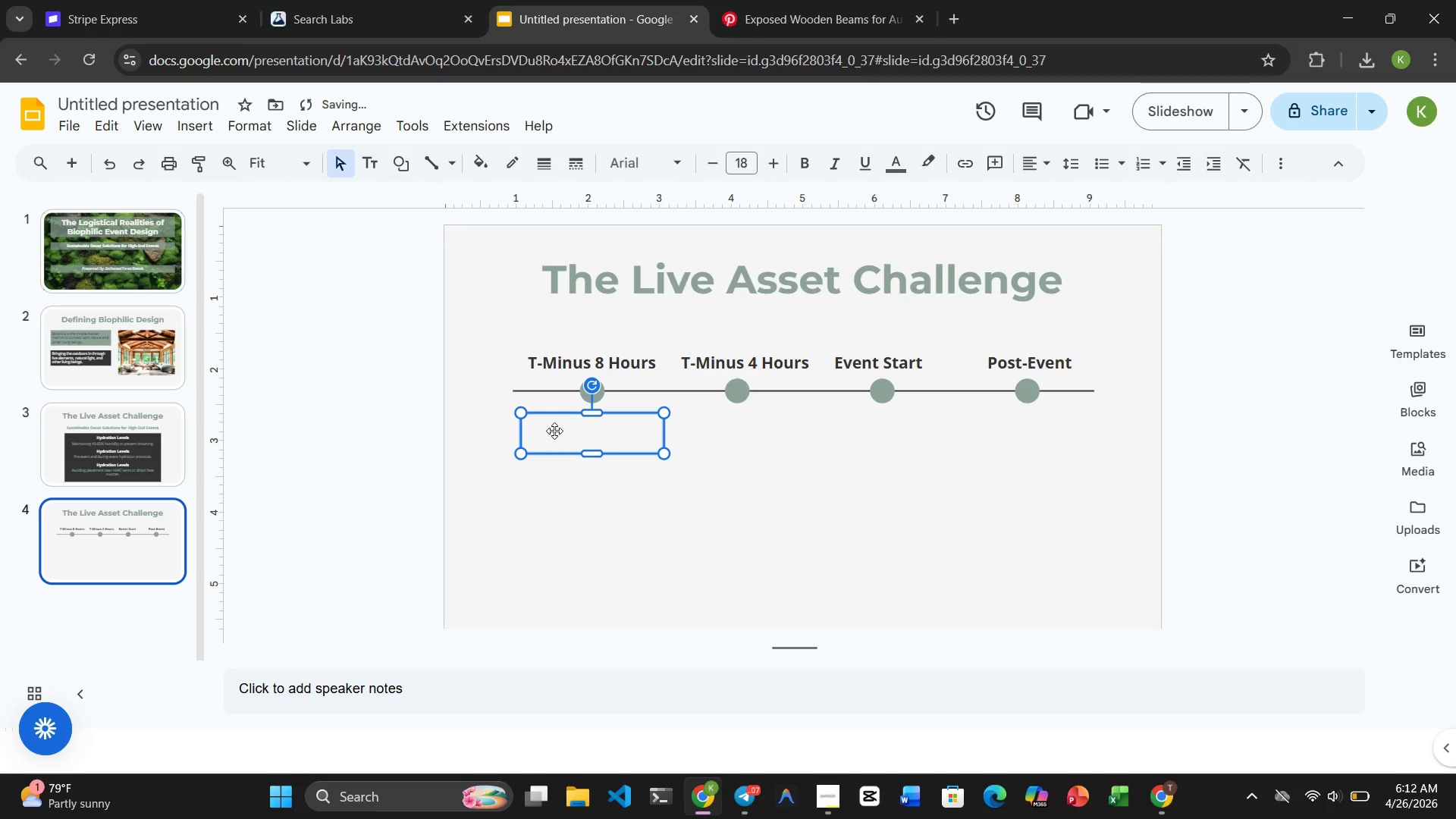 
left_click([554, 431])
 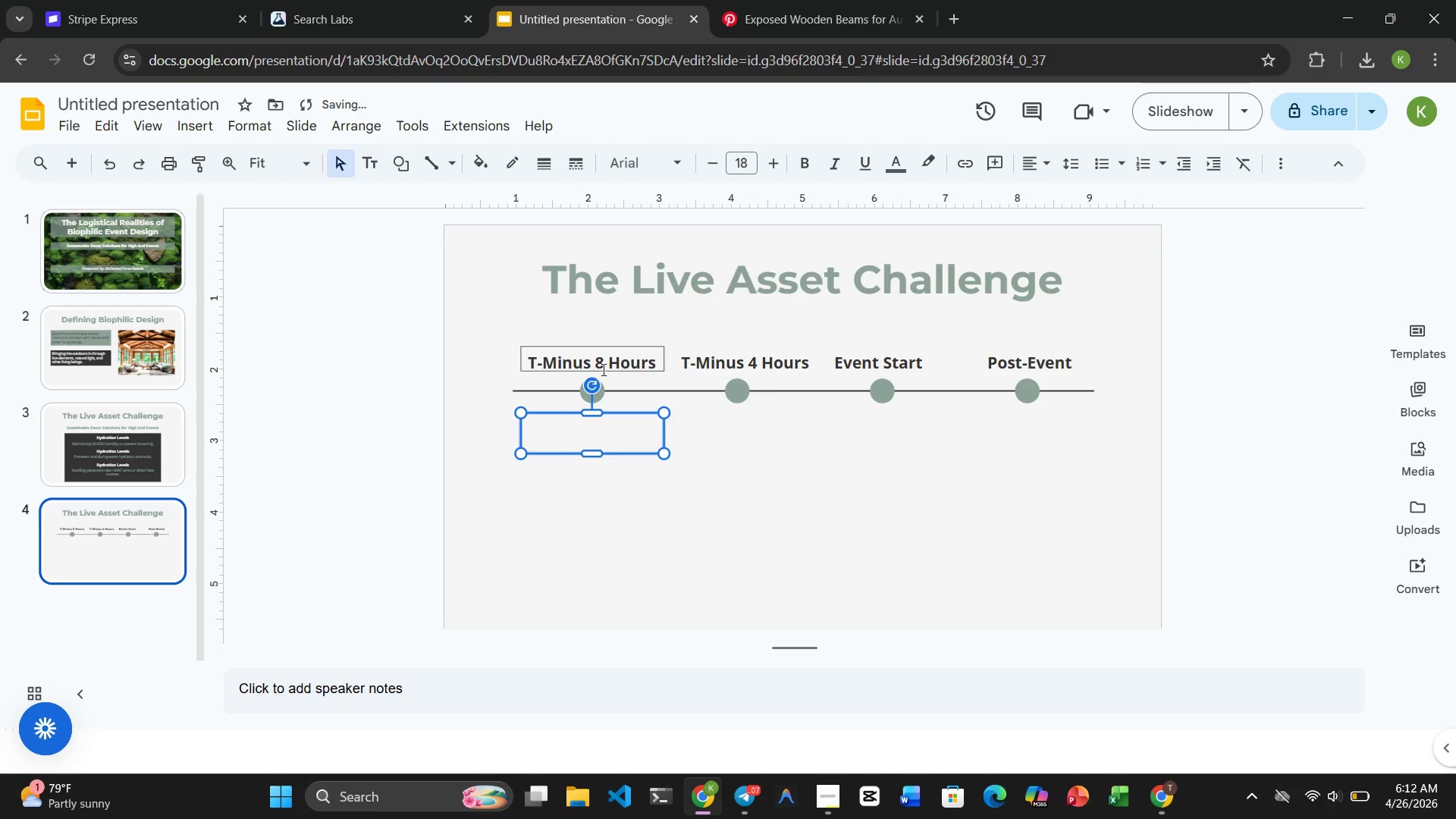 
left_click([616, 362])
 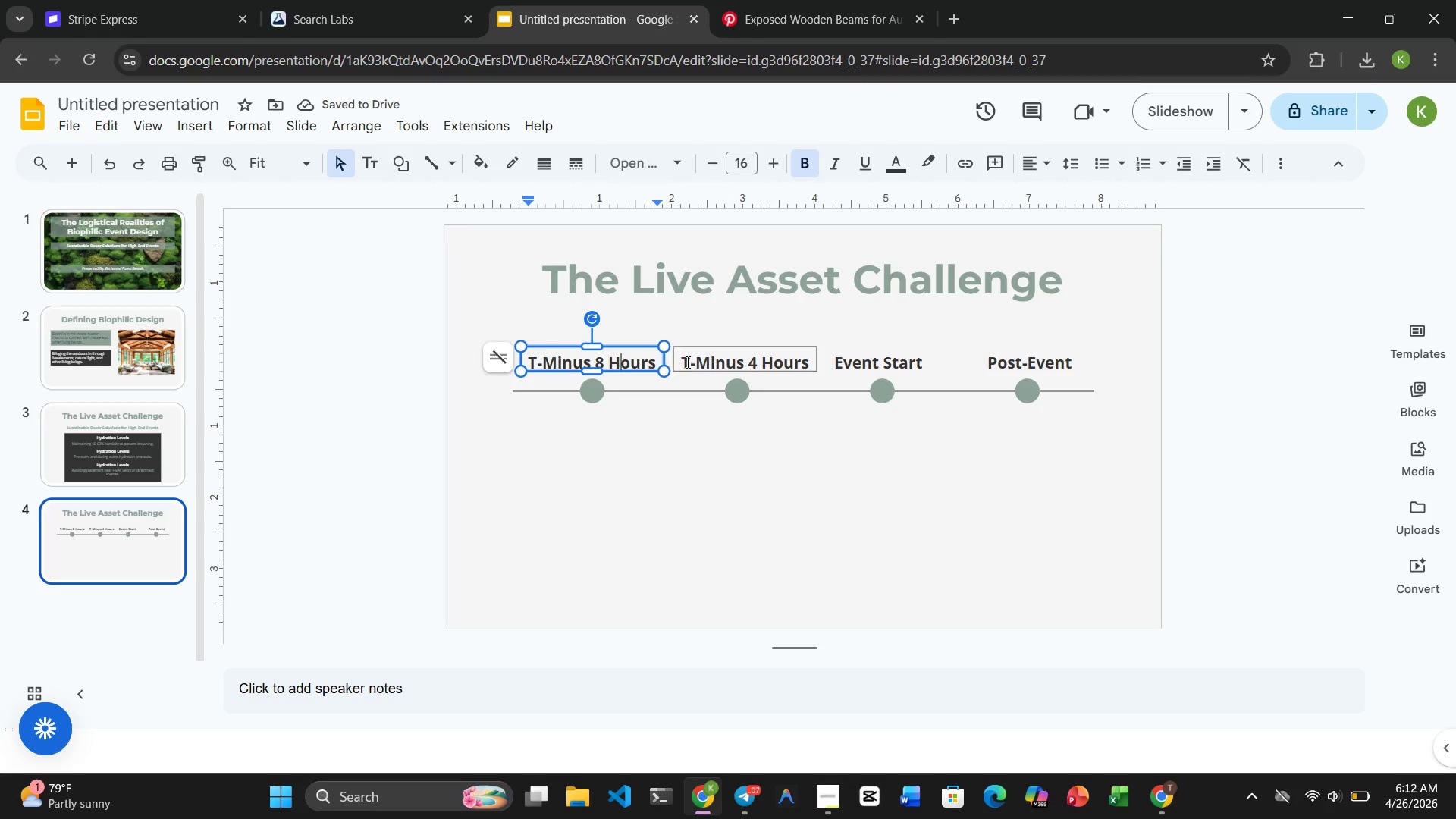 
left_click([709, 364])
 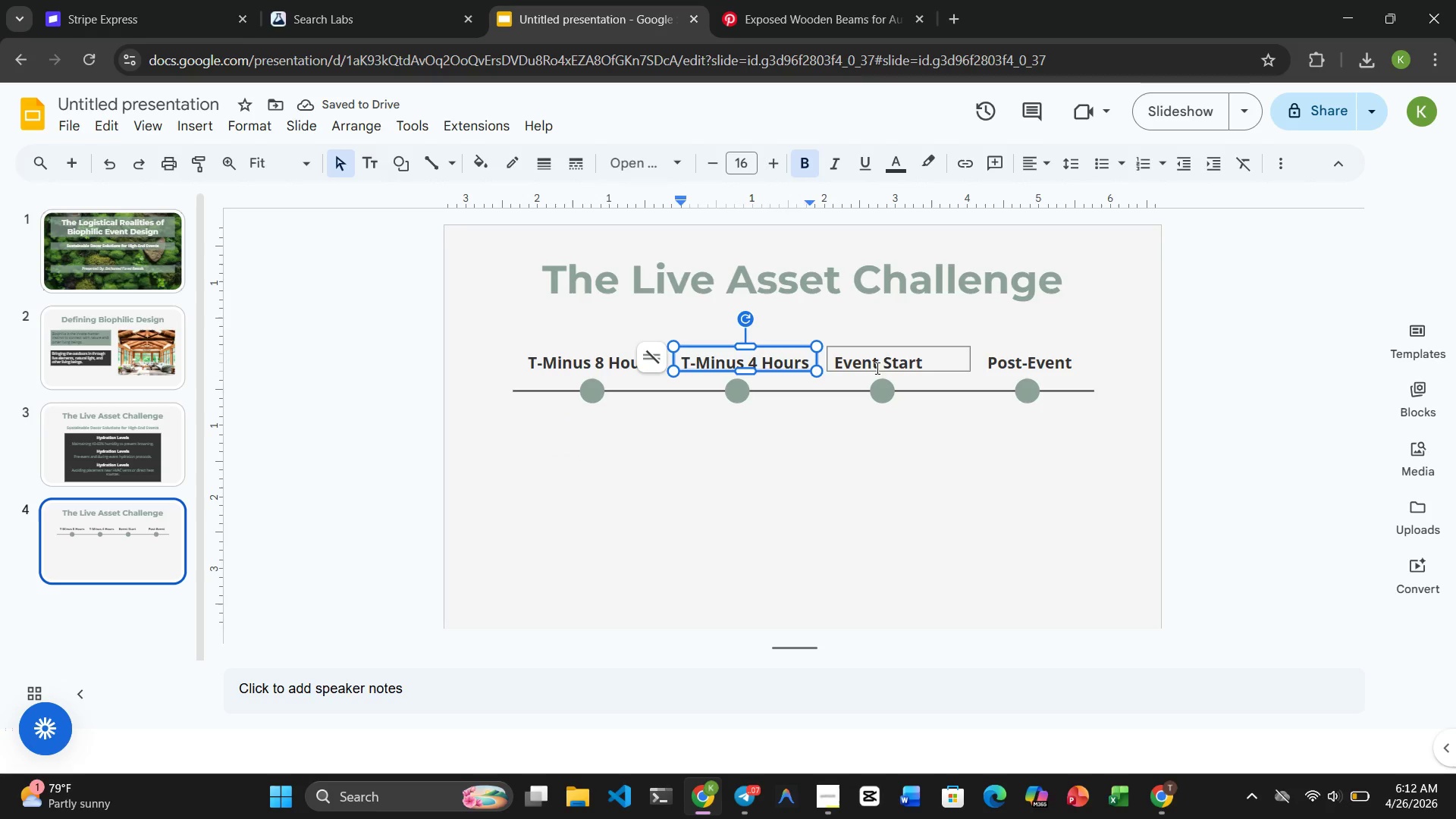 
left_click([880, 368])
 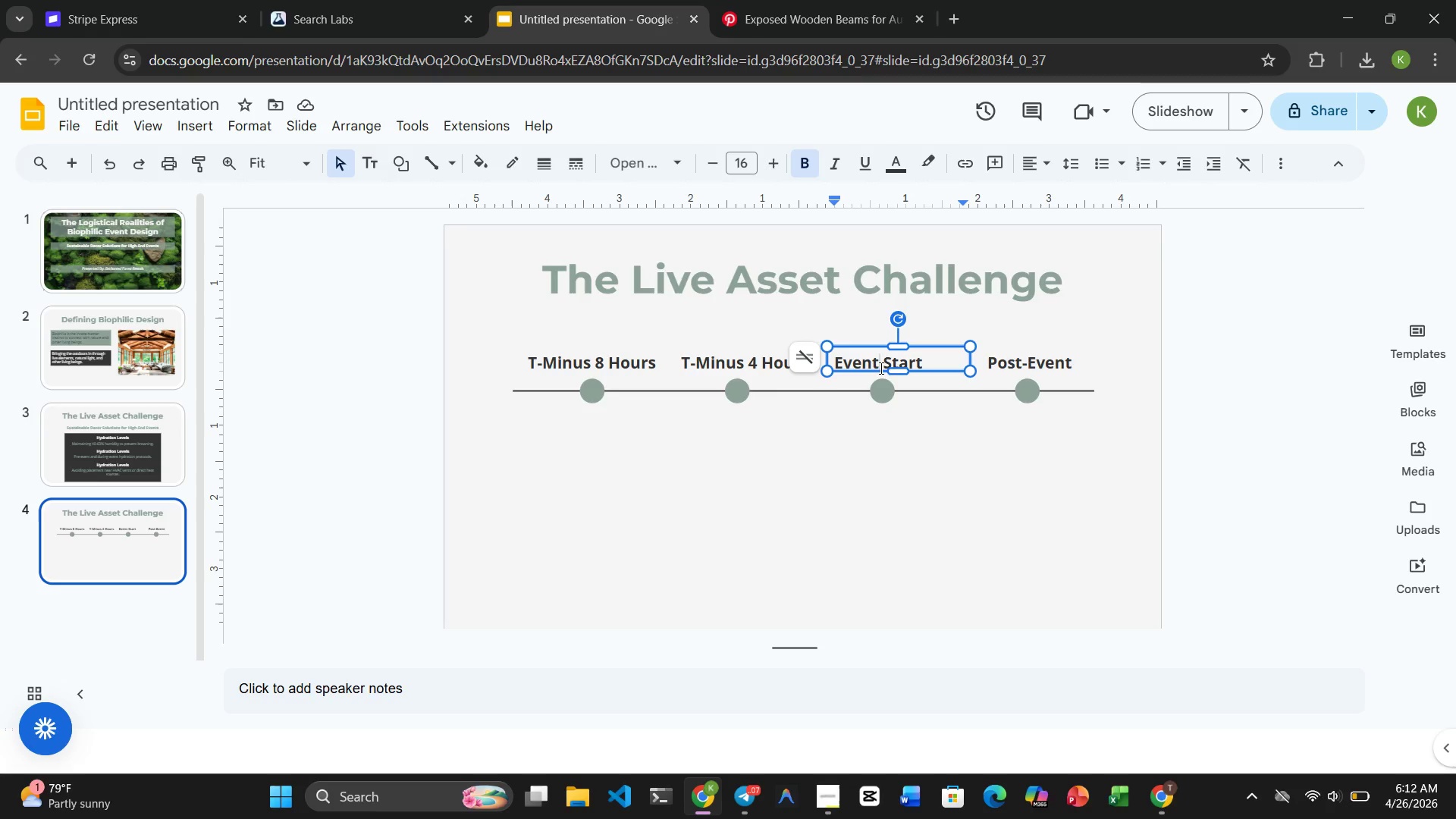 
wait(13.97)
 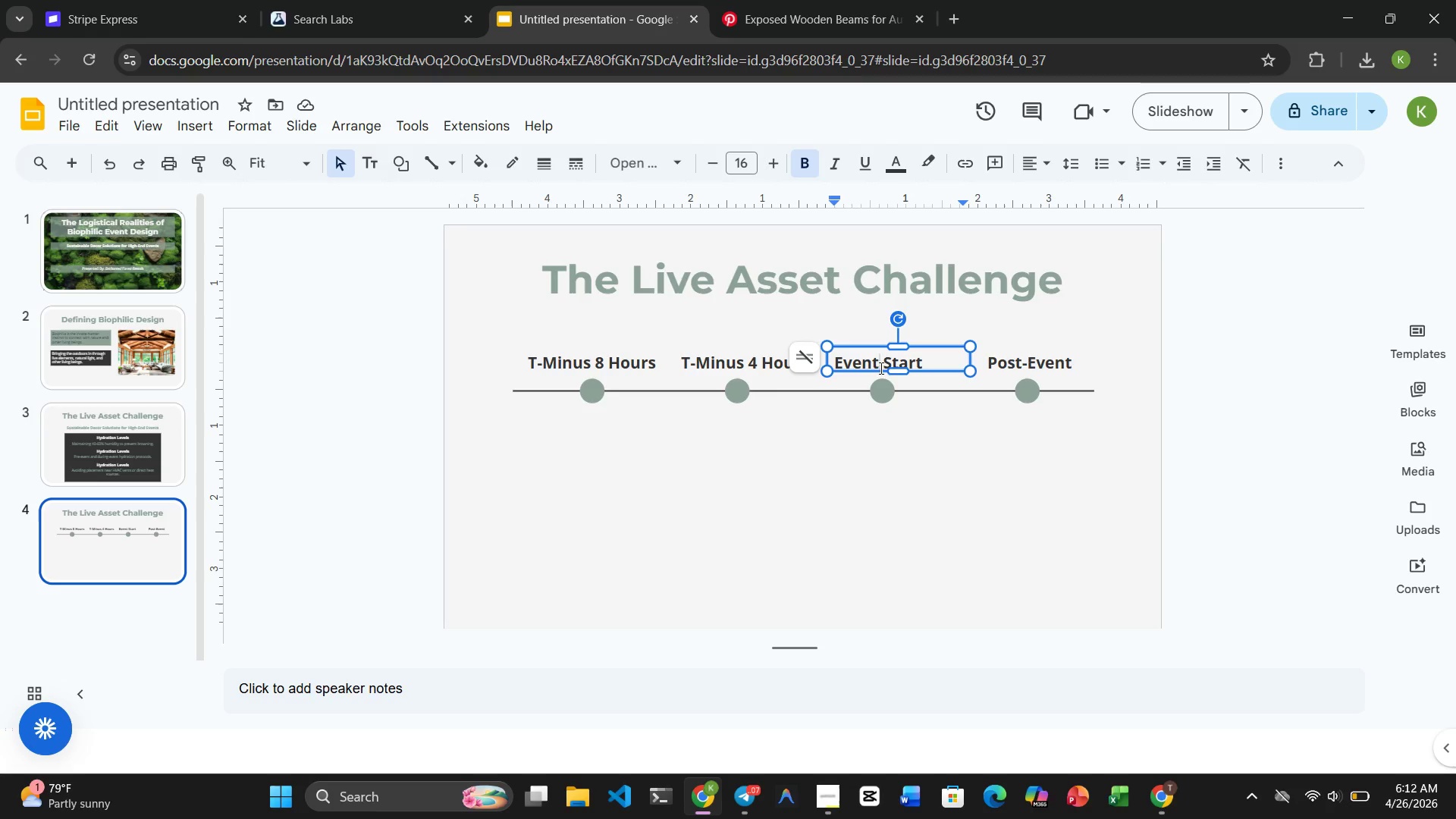 
left_click([577, 434])
 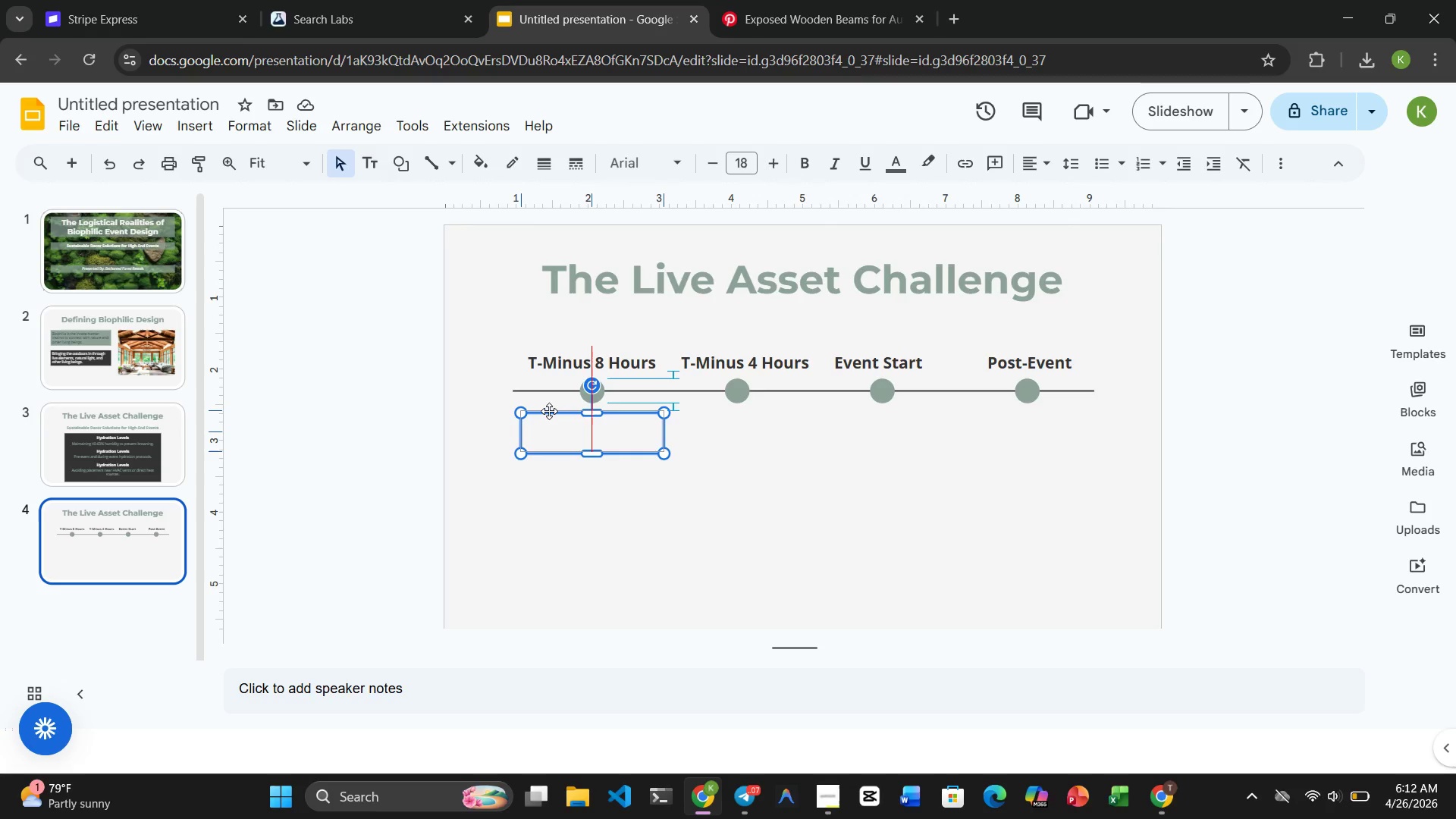 
wait(11.2)
 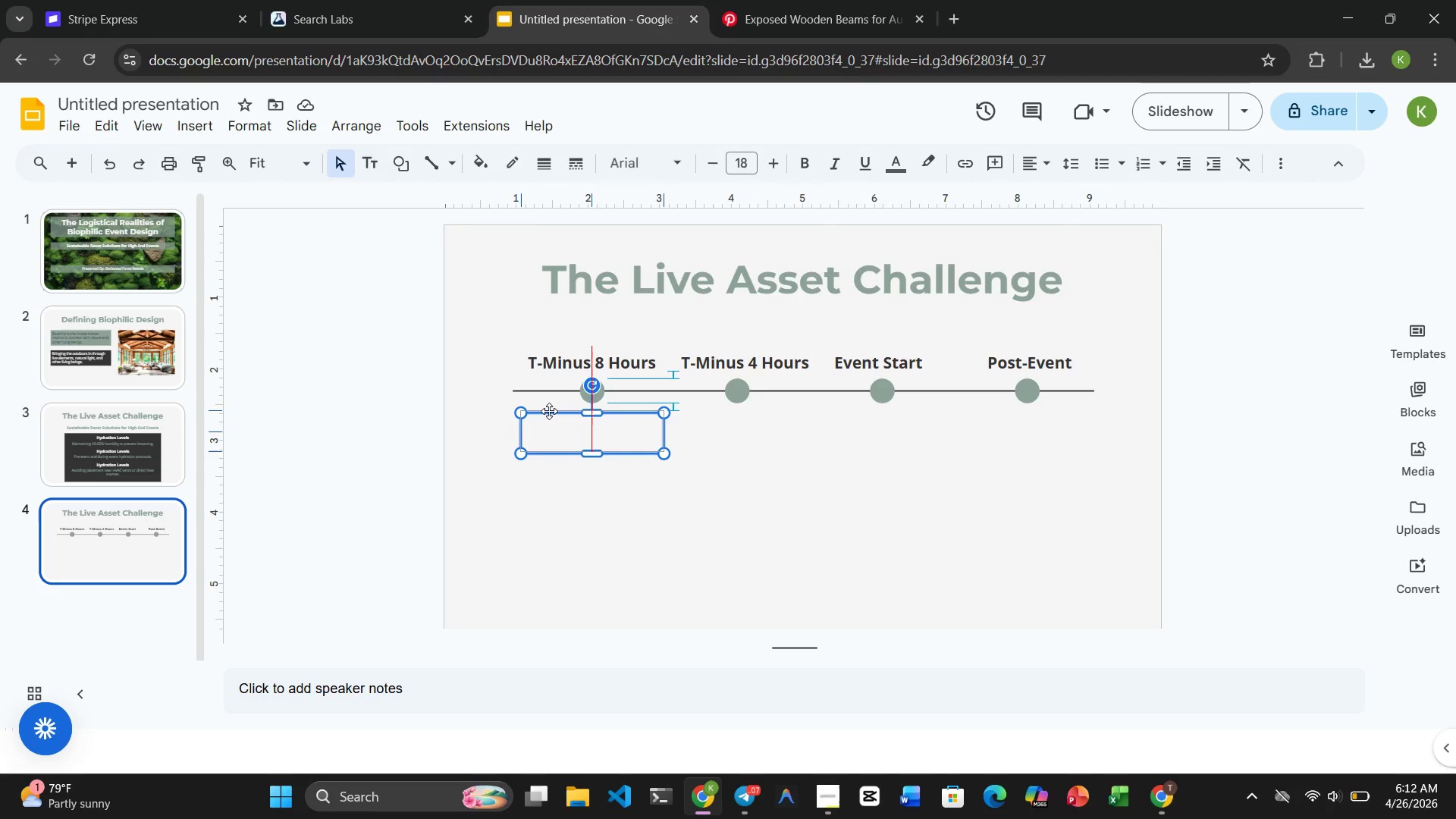 
left_click([557, 419])
 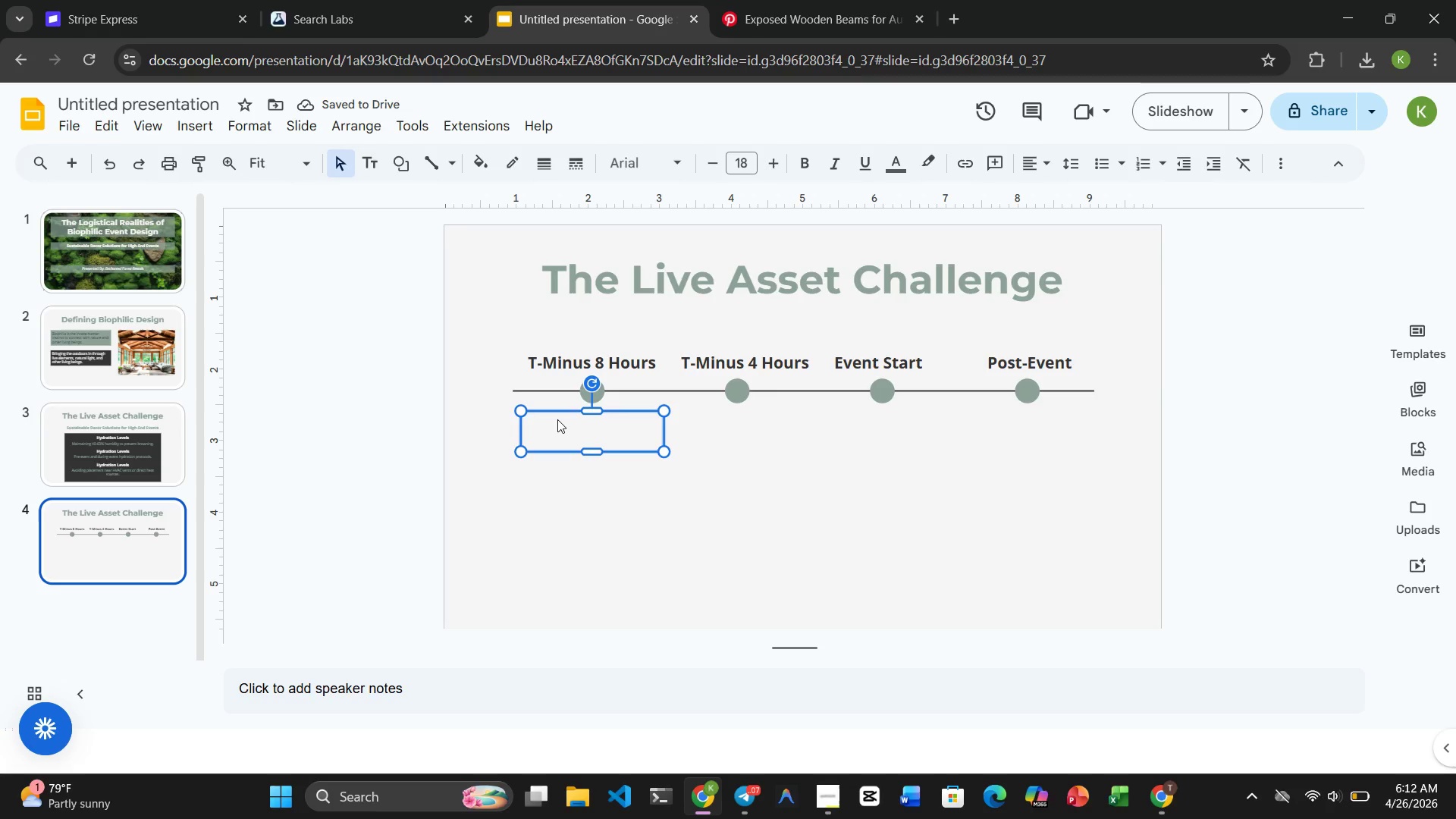 
type(X)
key(Backspace)
type(Climate-)
 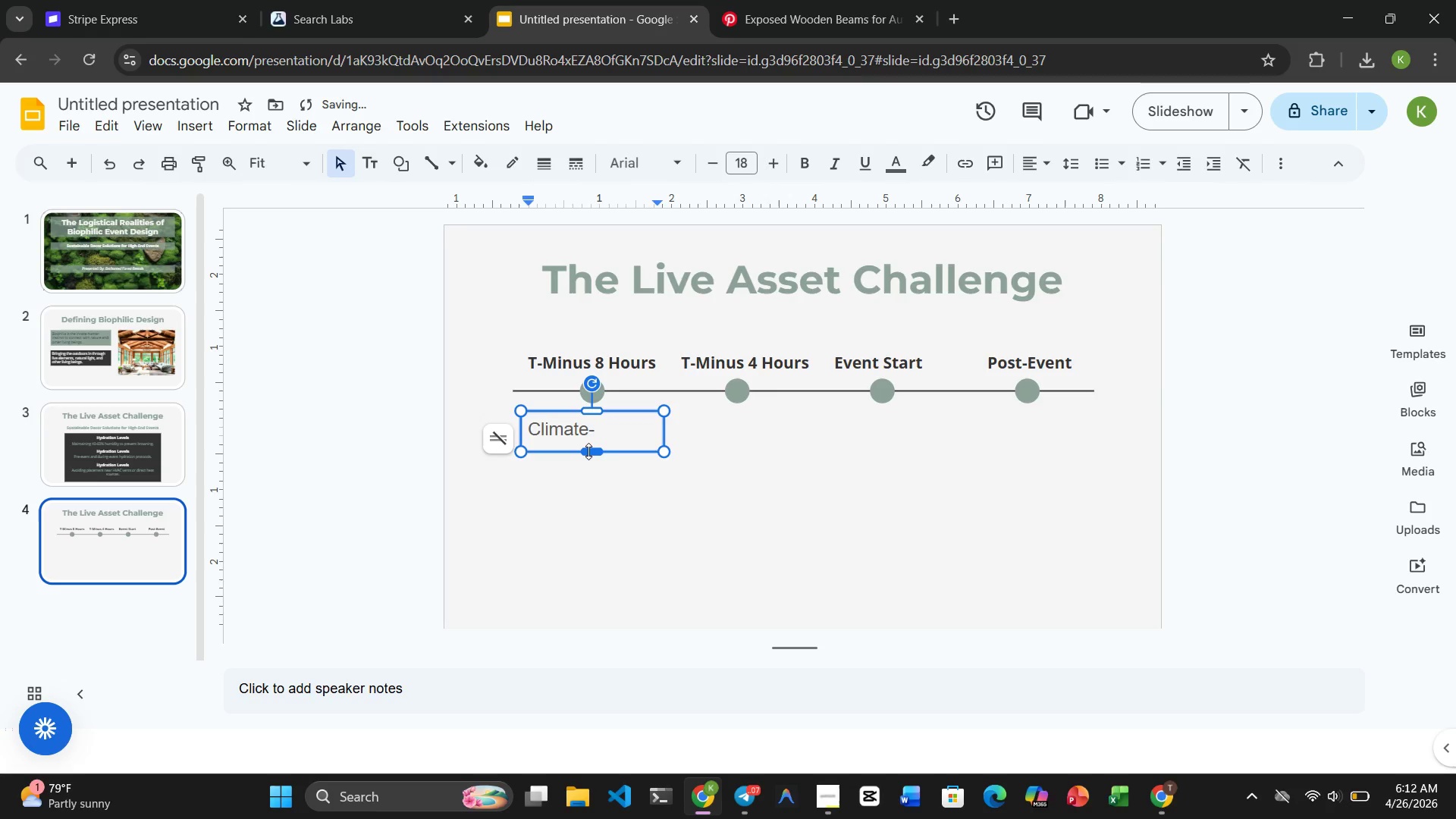 
left_click_drag(start_coordinate=[590, 453], to_coordinate=[590, 590])
 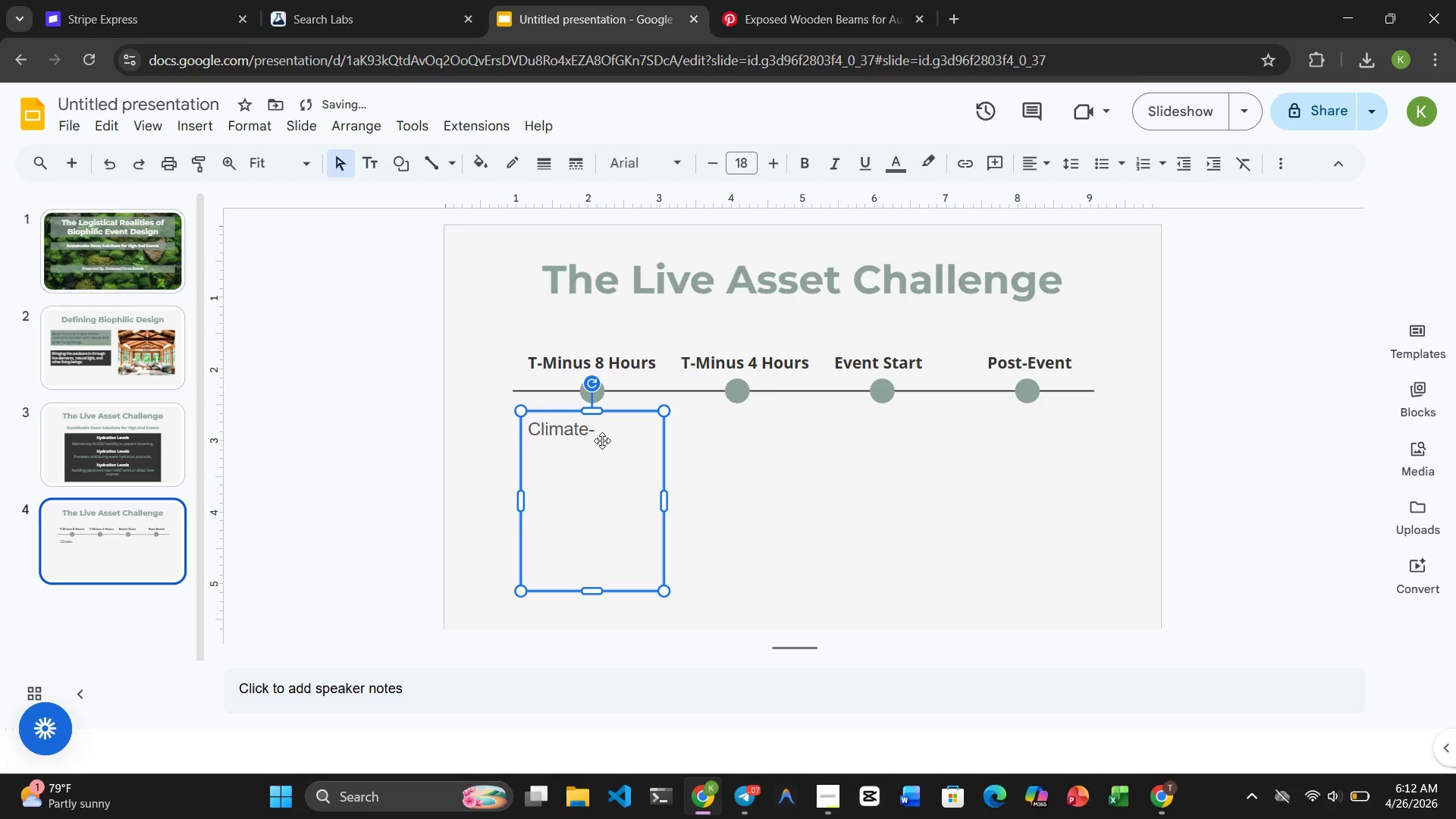 
left_click([601, 429])
 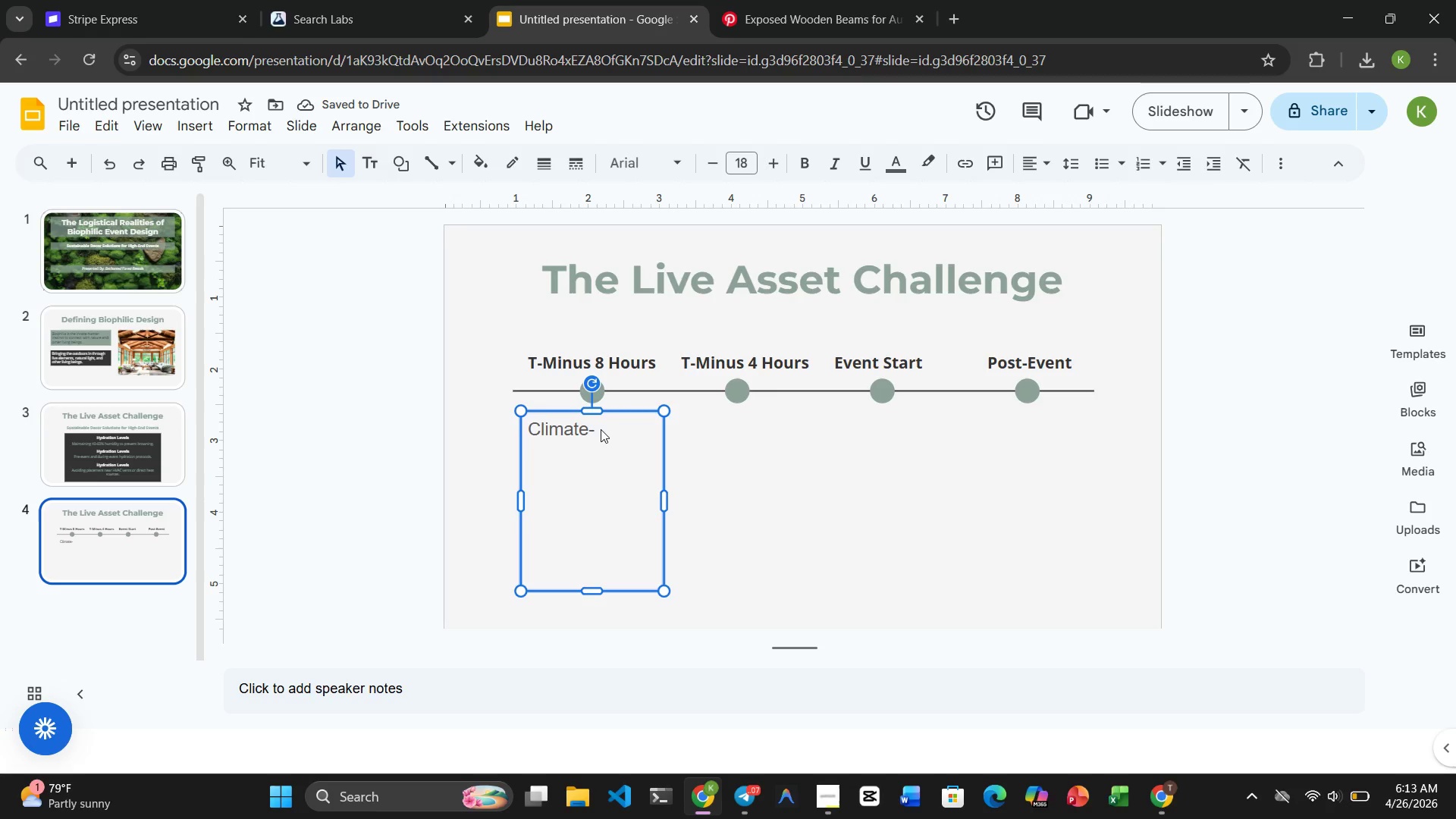 
type(Ci-)
key(Backspace)
key(Backspace)
type(ontrolled Transport)
 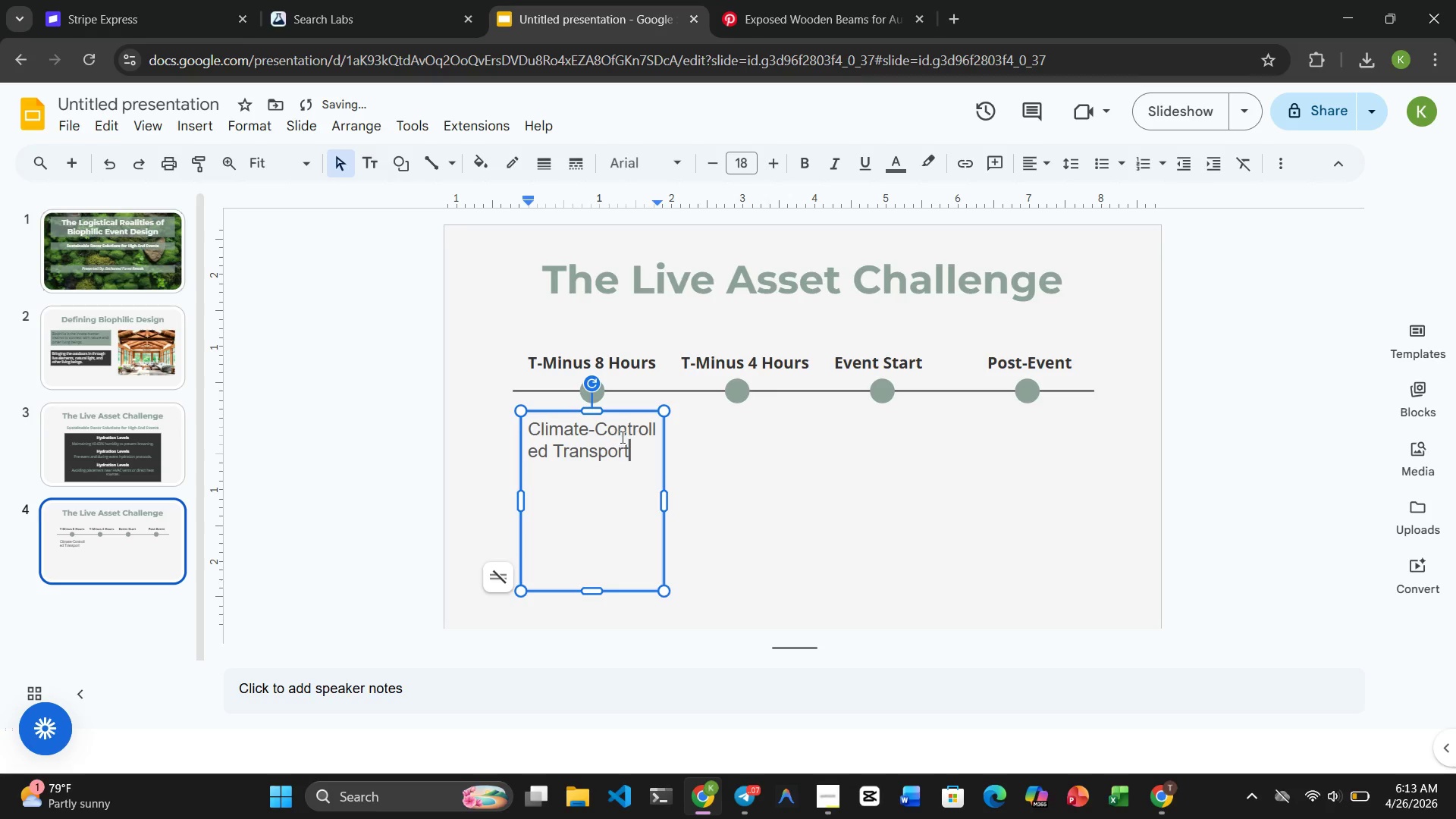 
left_click_drag(start_coordinate=[628, 450], to_coordinate=[523, 434])
 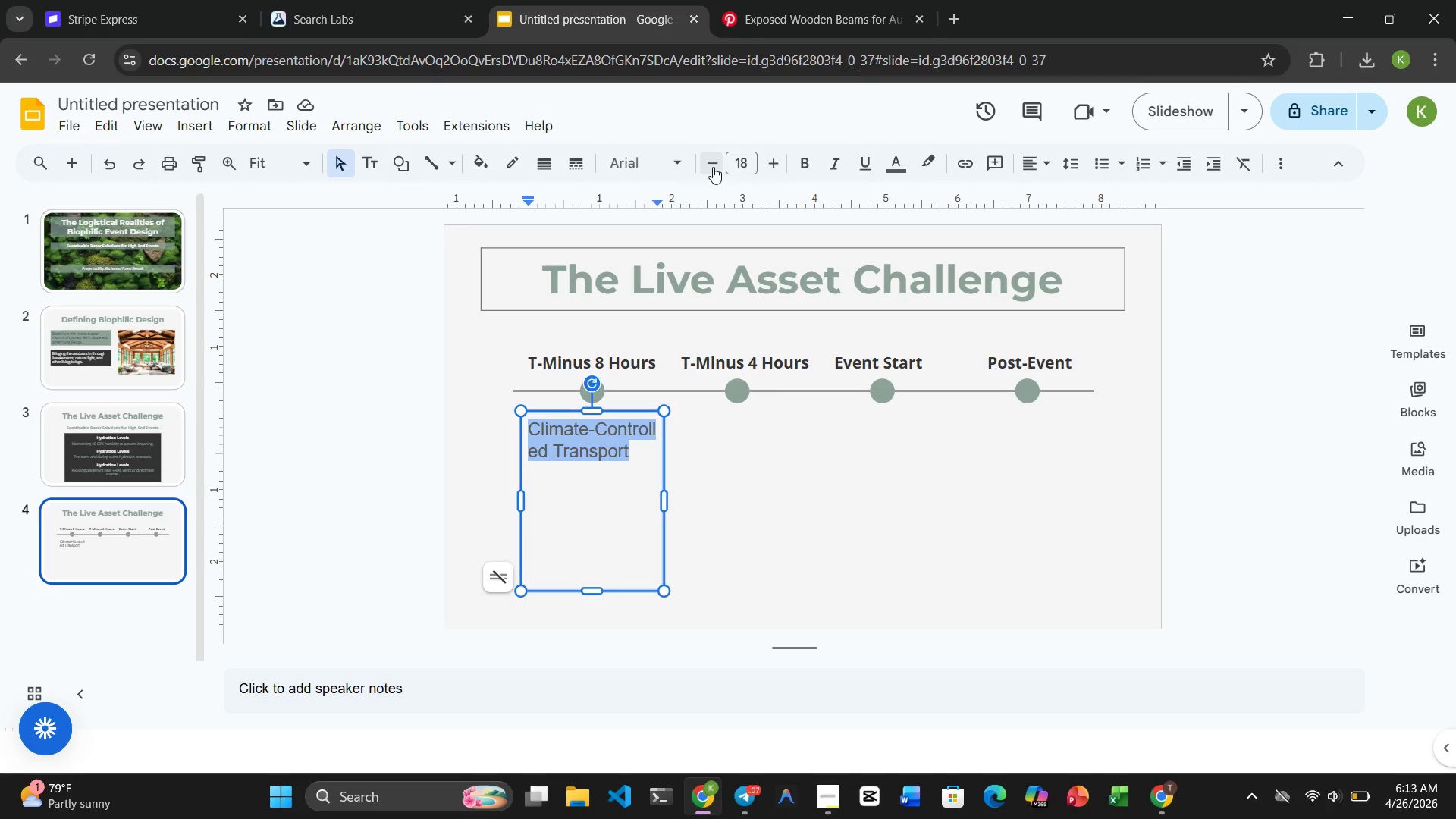 
left_click([713, 167])
 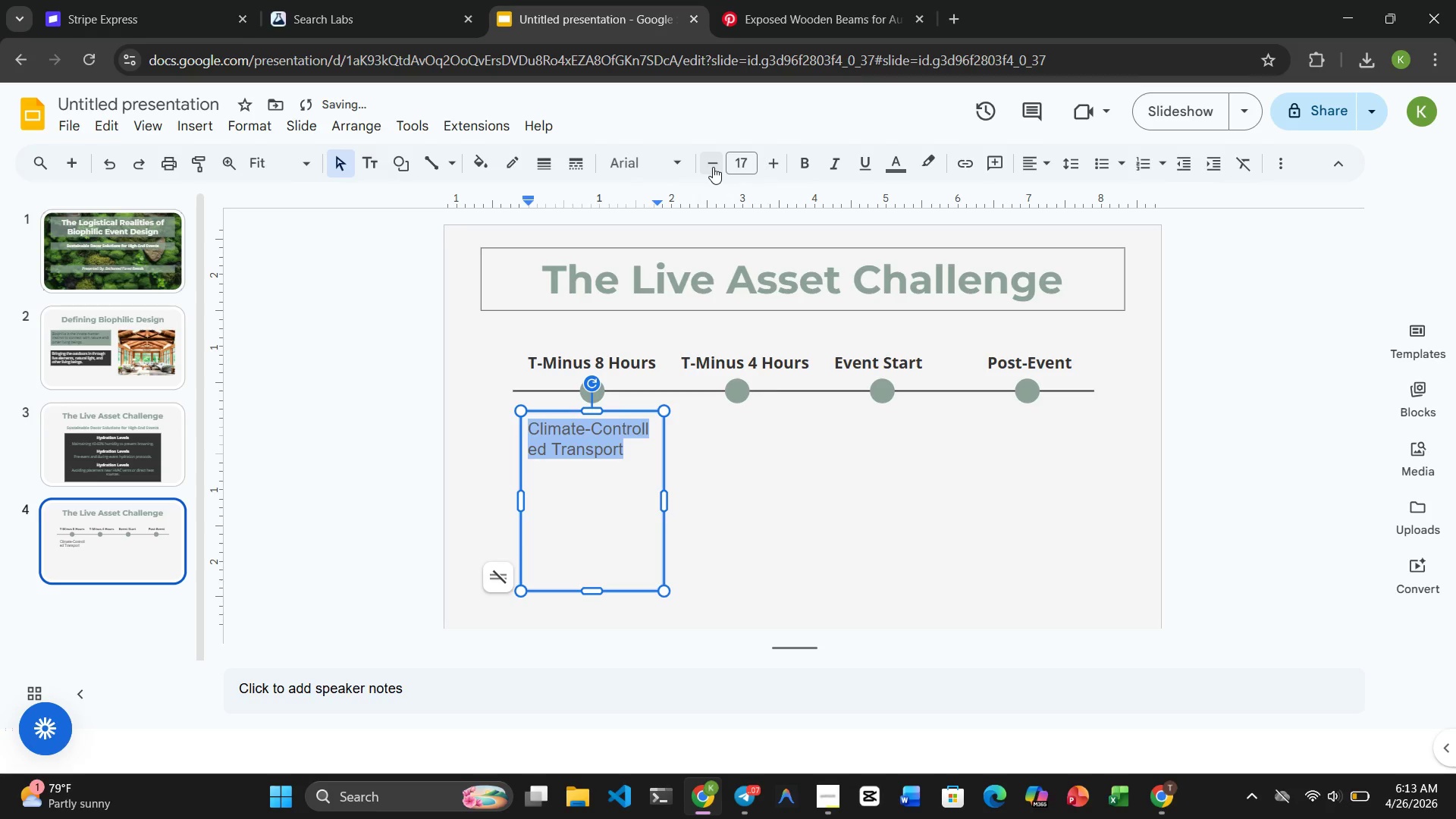 
left_click([713, 167])
 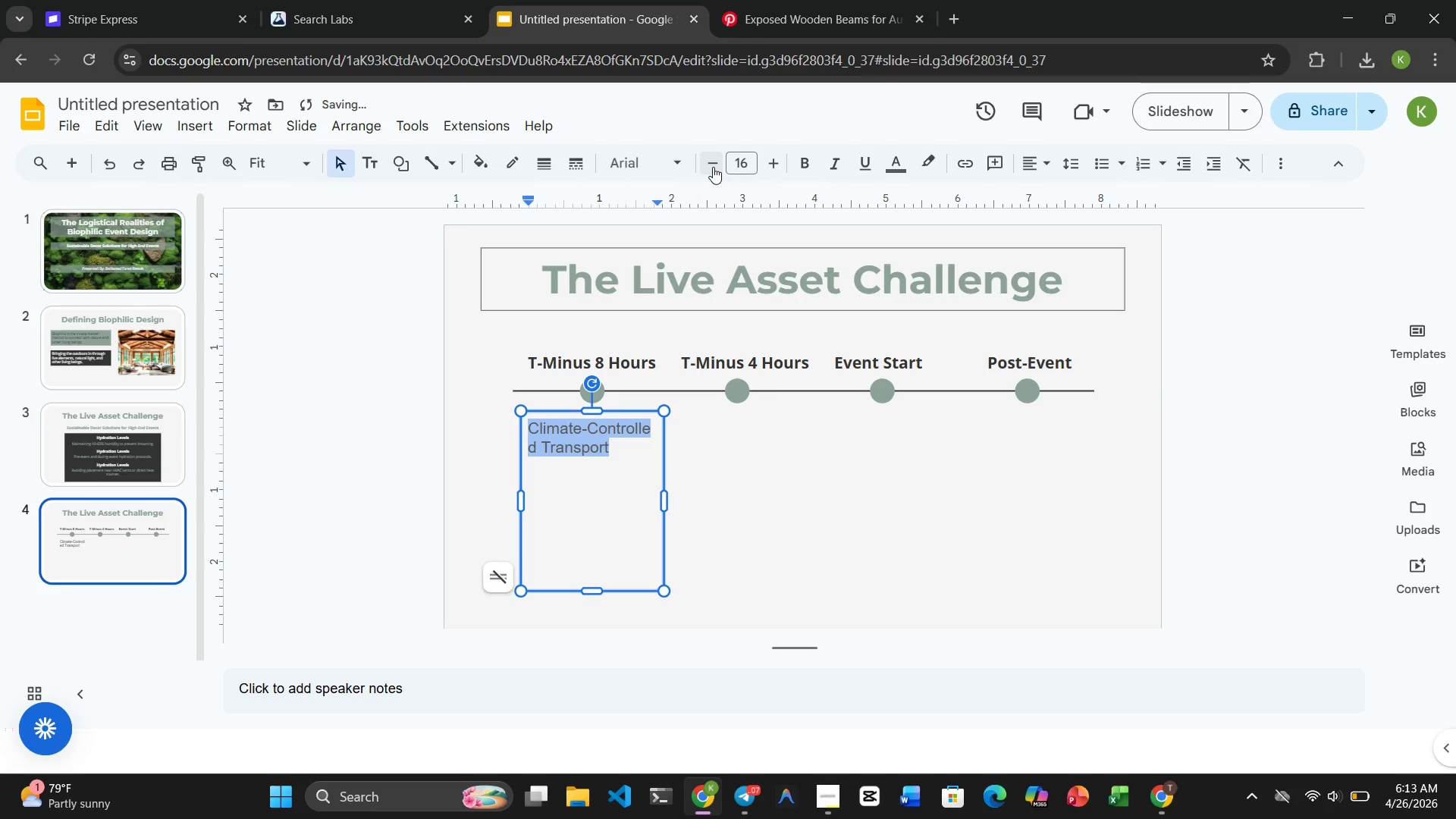 
left_click([713, 167])
 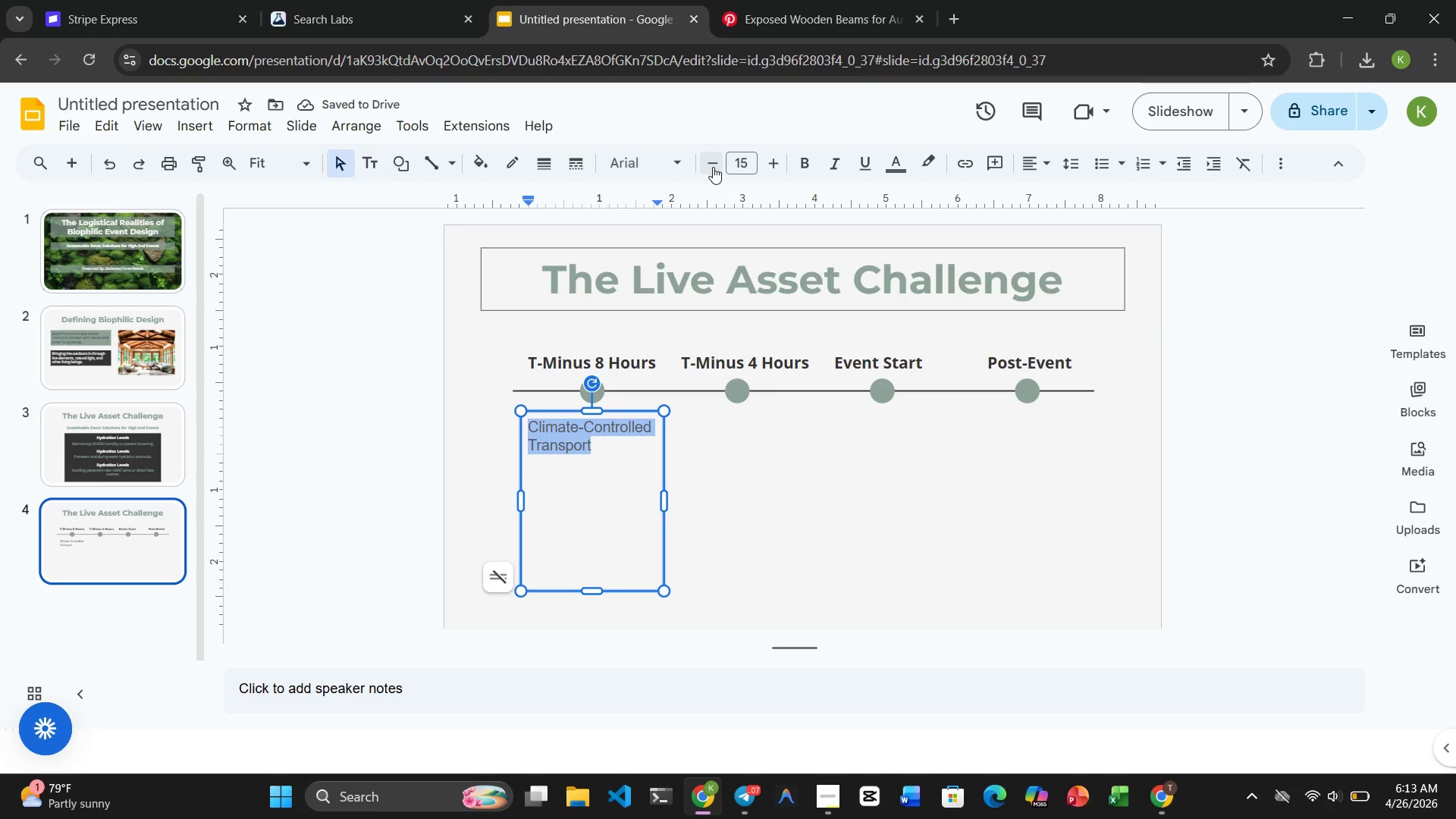 
left_click([651, 166])
 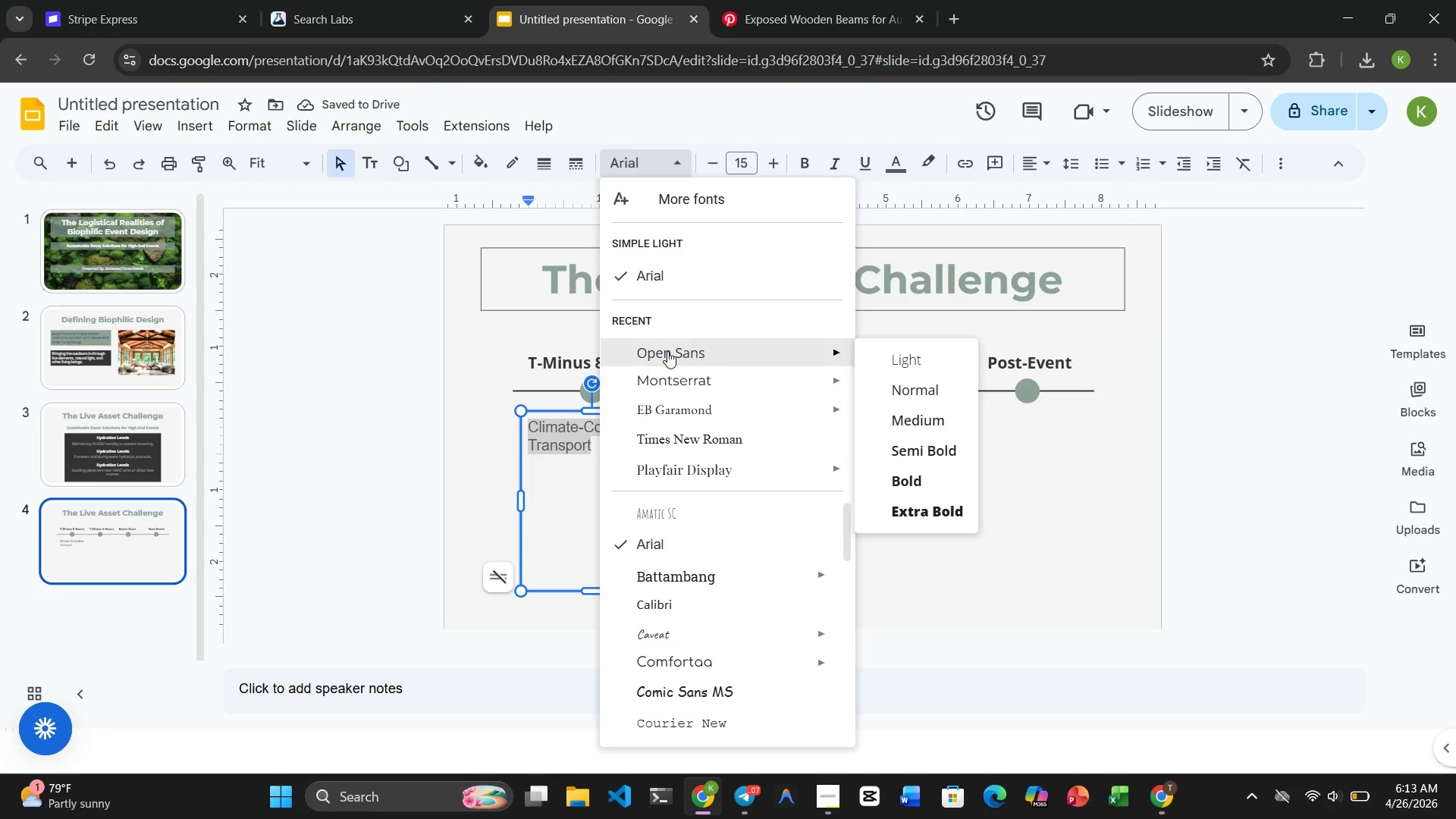 
left_click([667, 351])
 